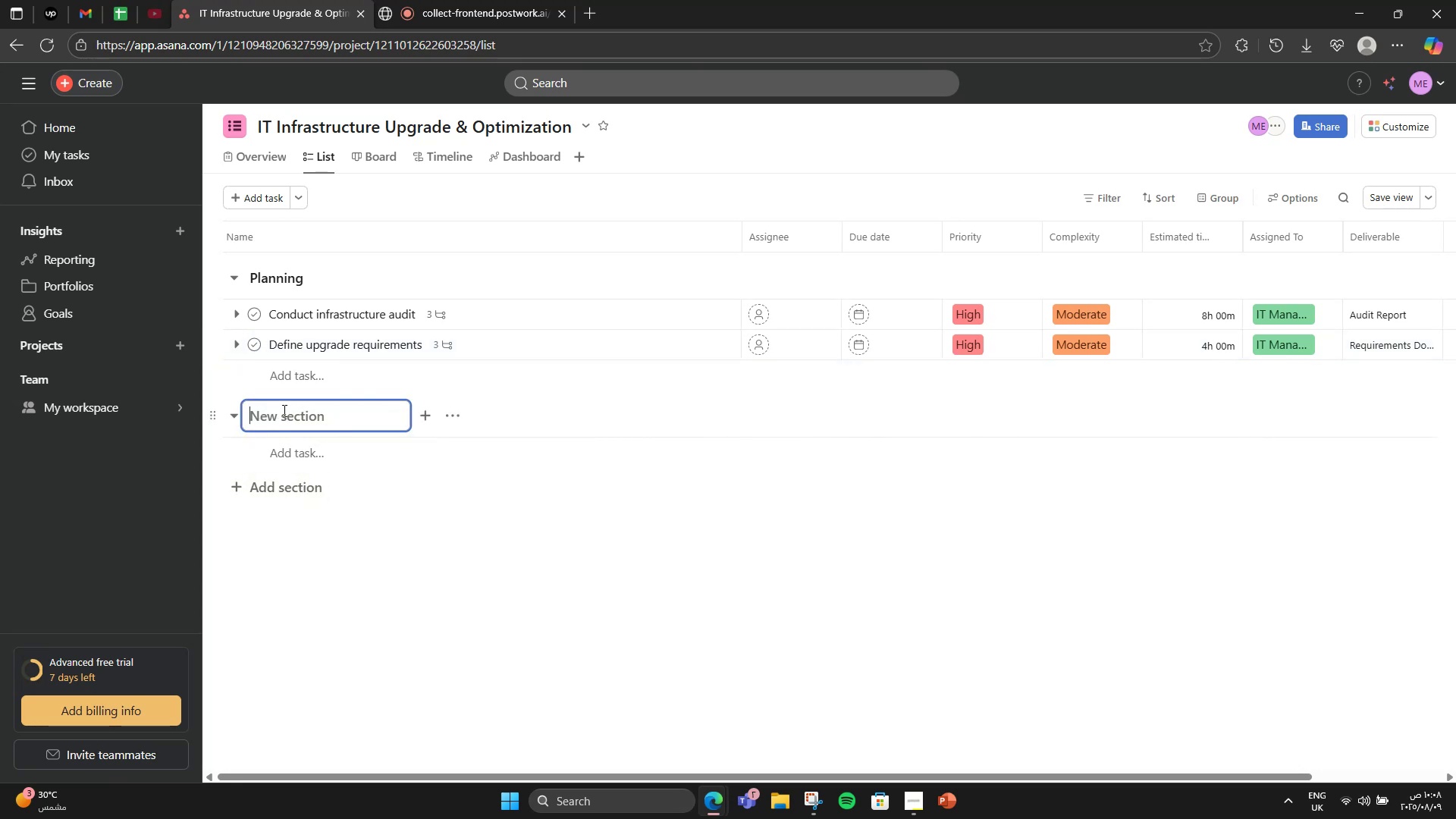 
type(Procurement)
 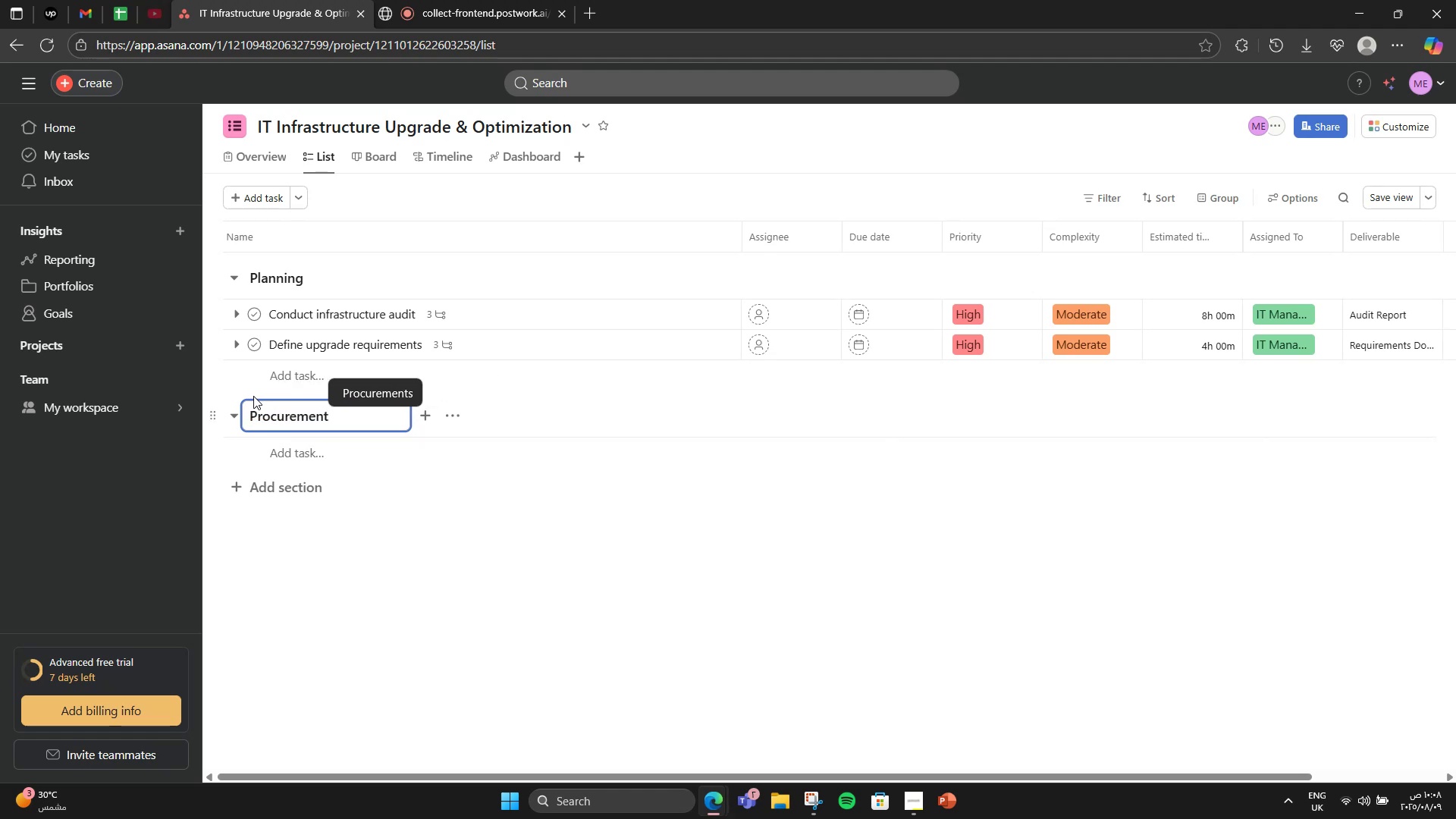 
left_click([298, 442])
 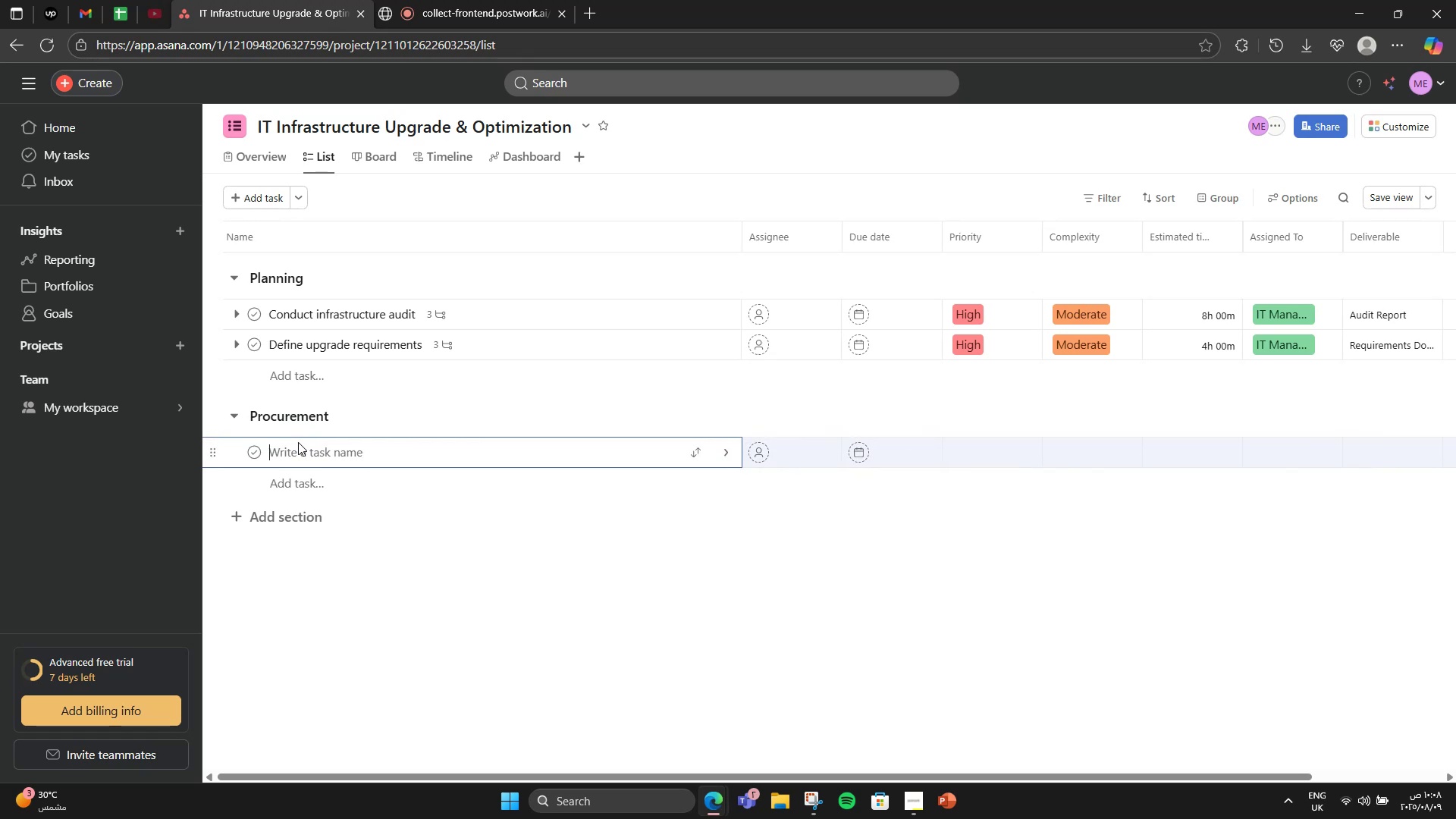 
type(Source vendors & request quotes)
 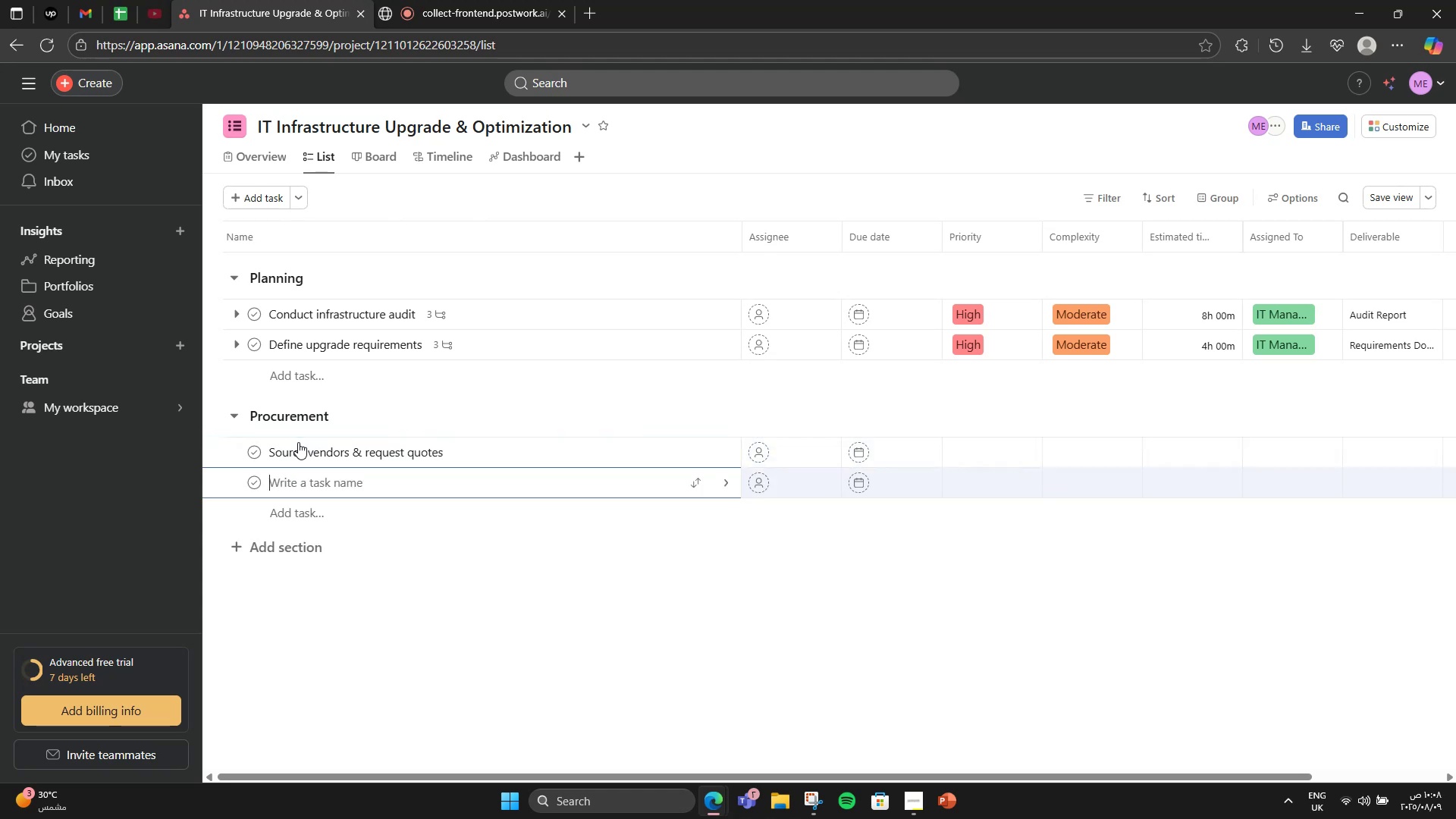 
 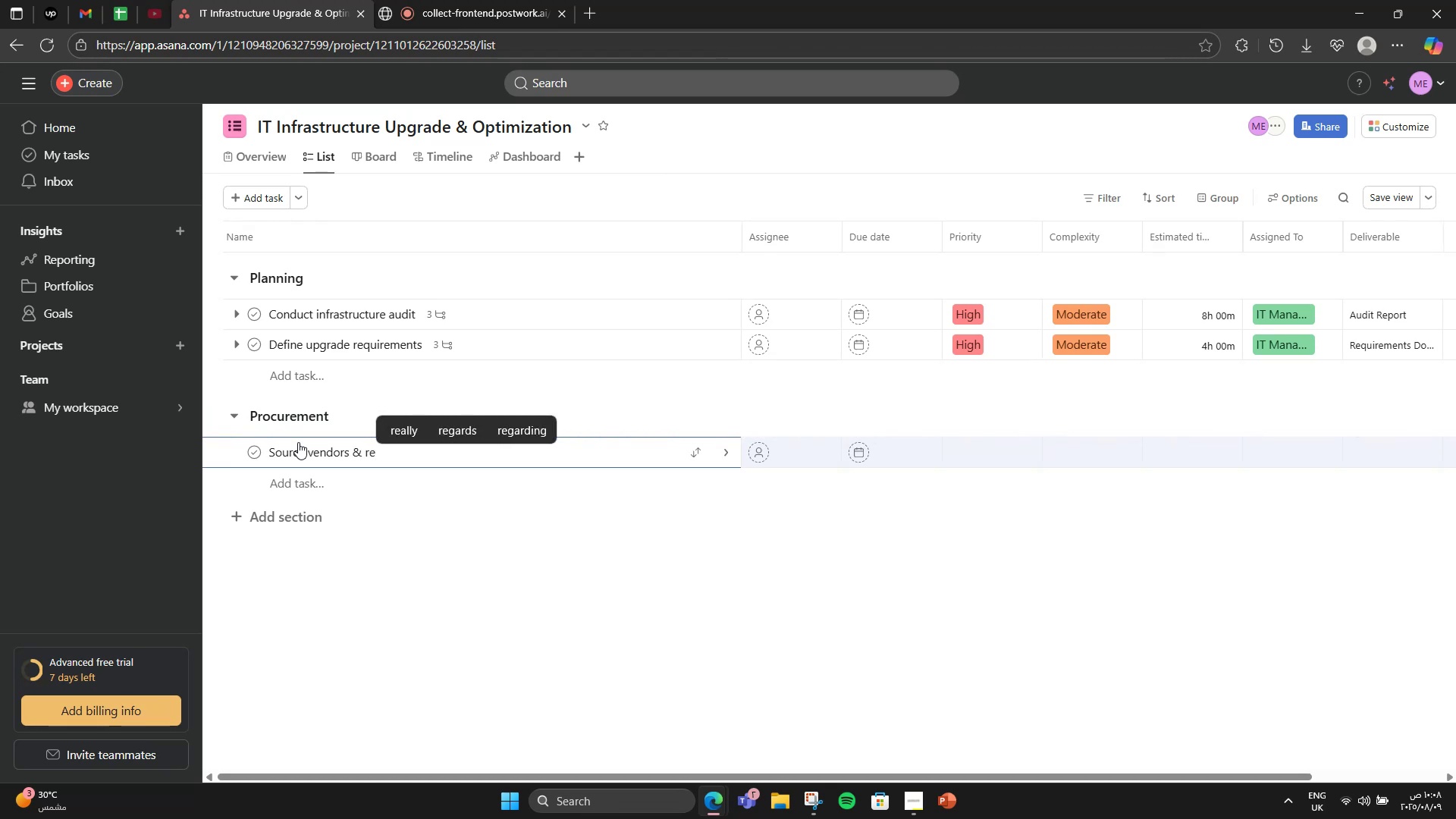 
key(Enter)
 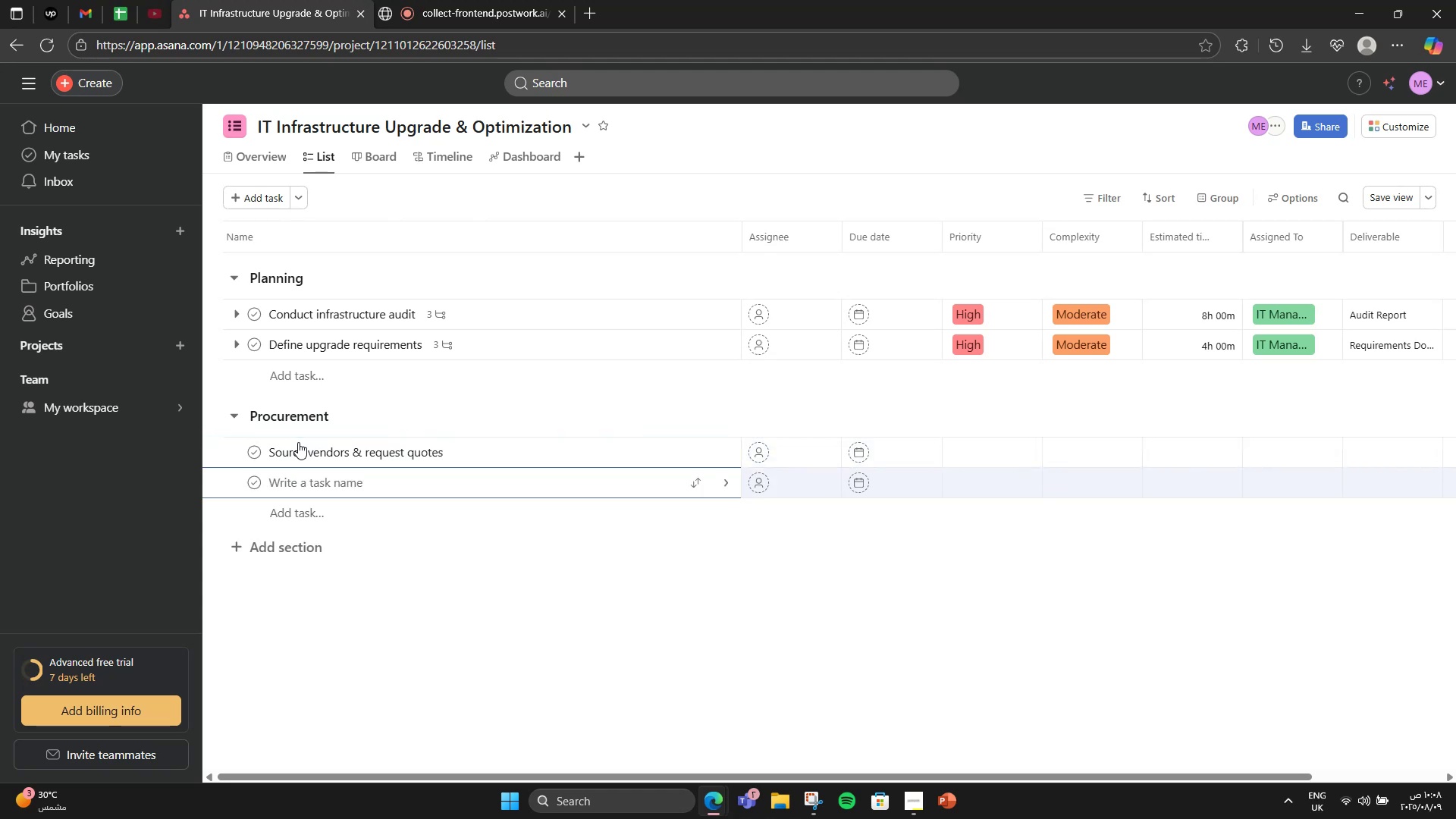 
type(Finalize purchase orders)
 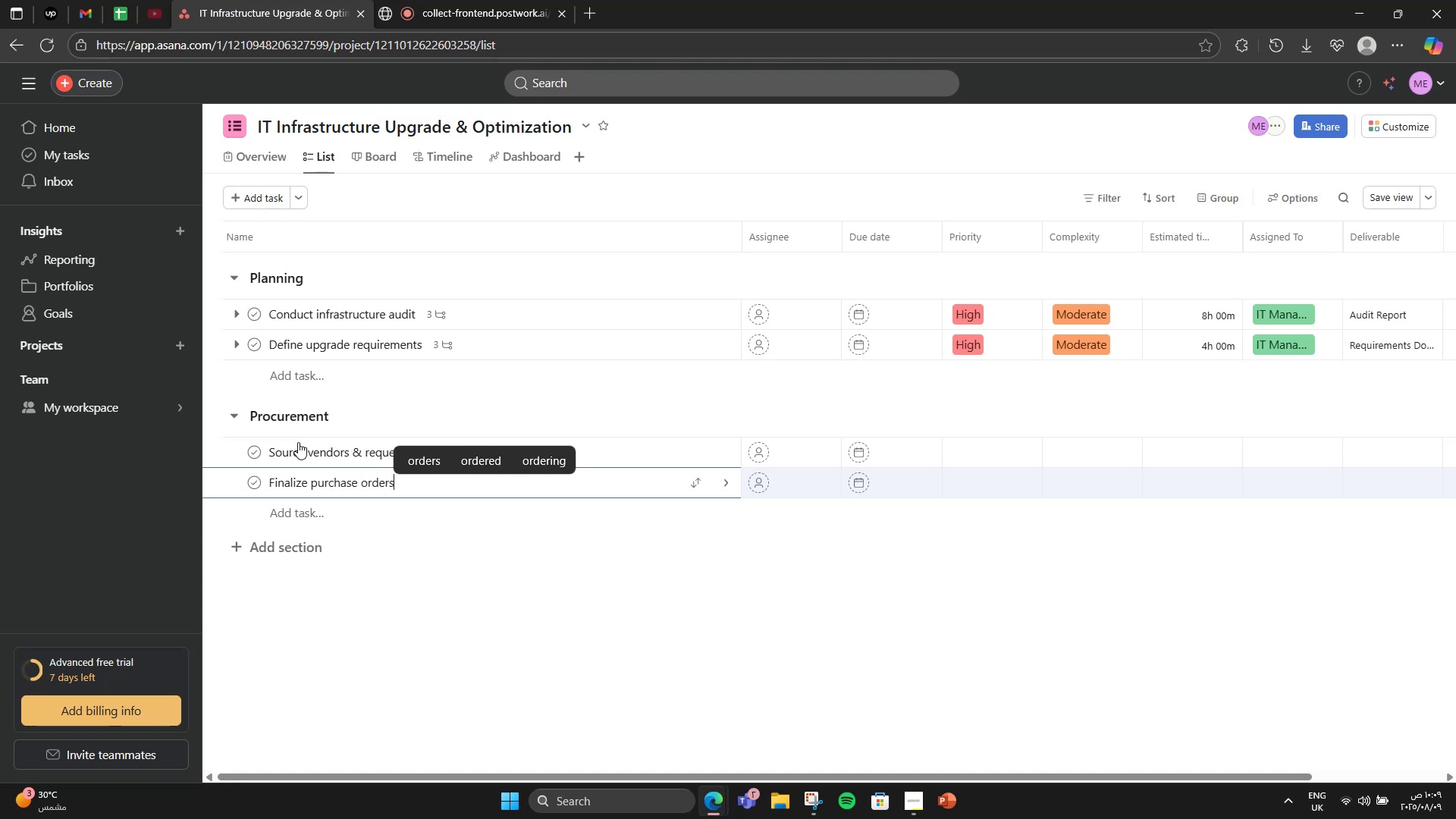 
key(Enter)
 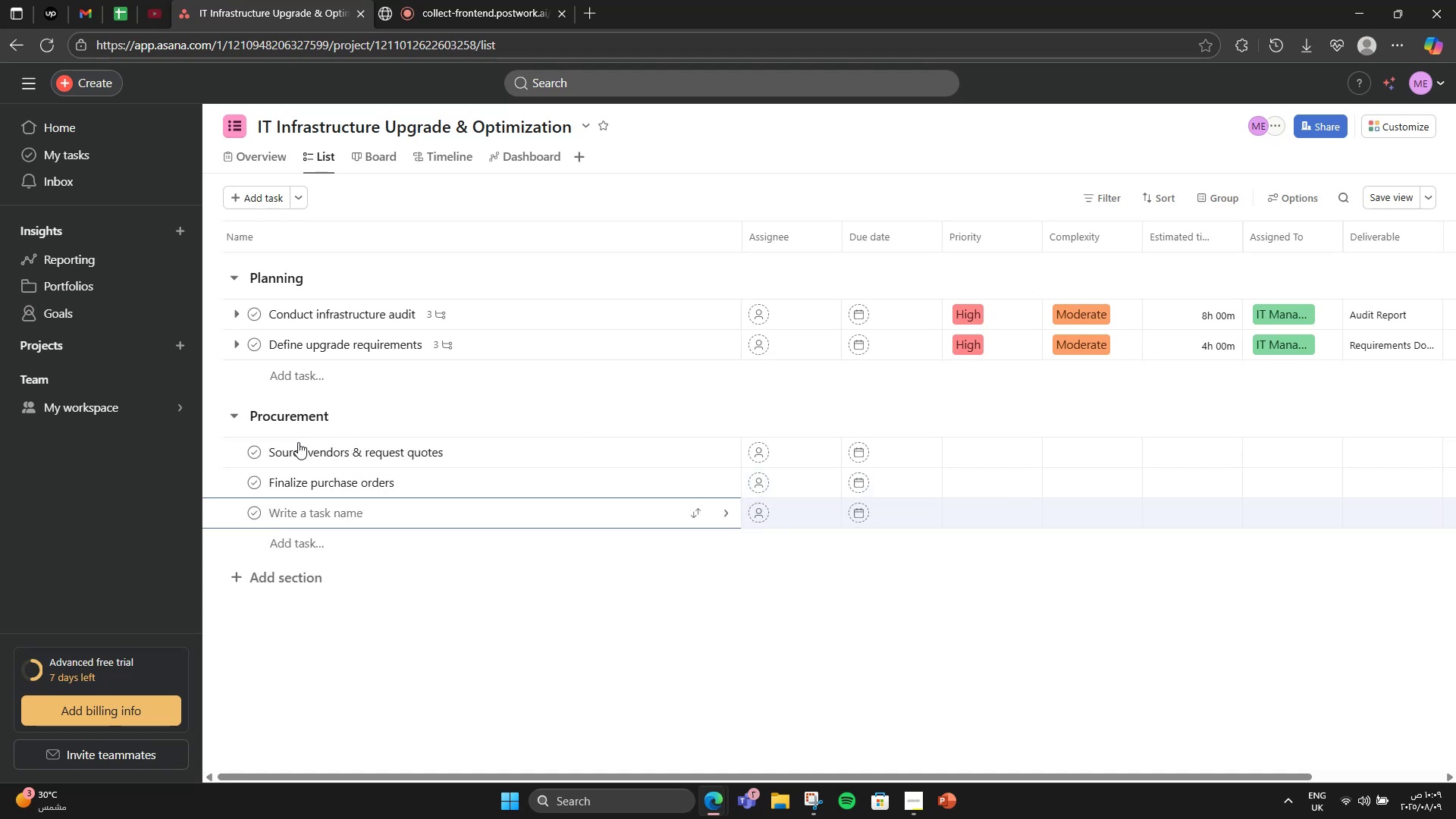 
key(Backspace)
 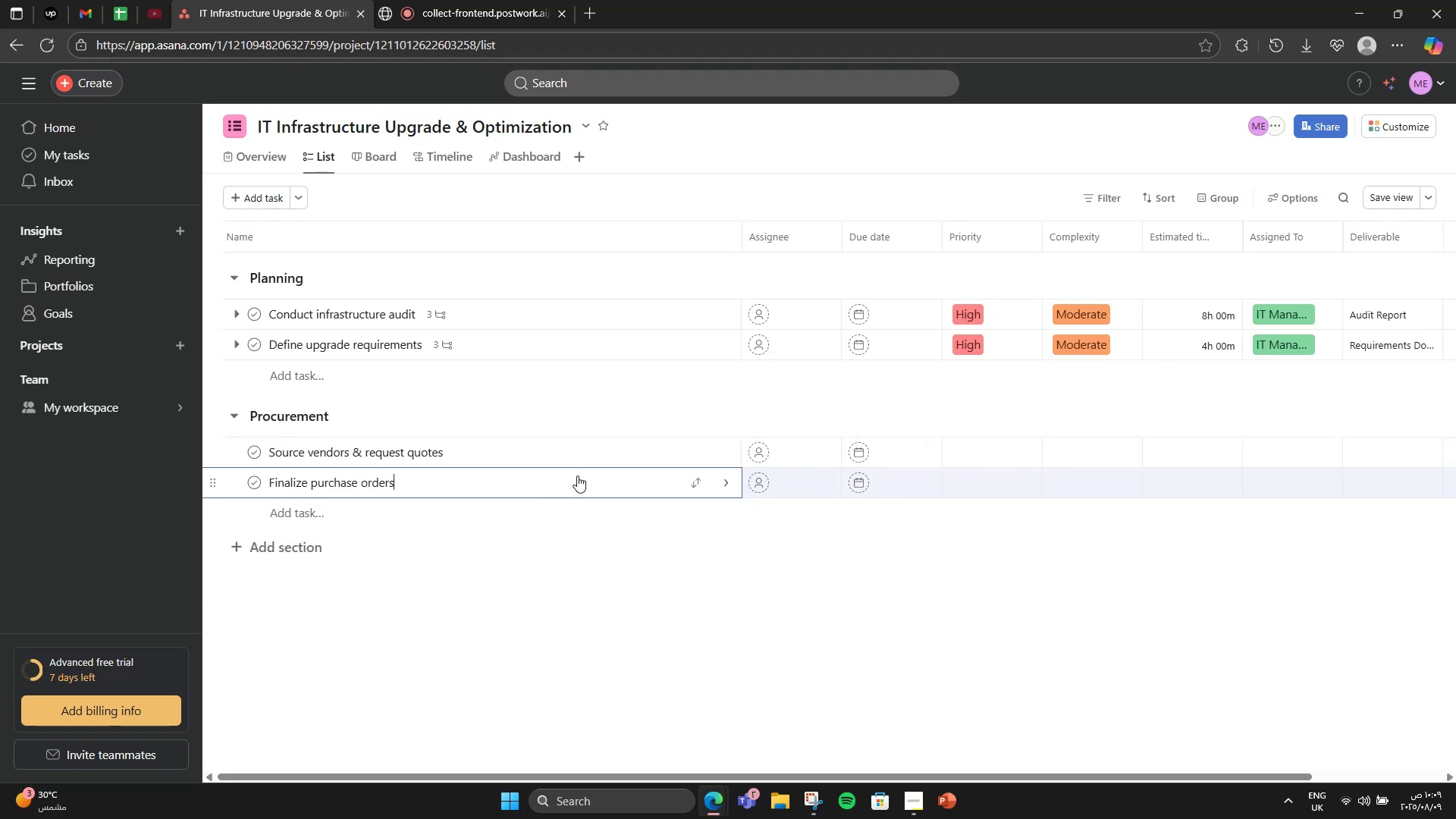 
left_click([577, 463])
 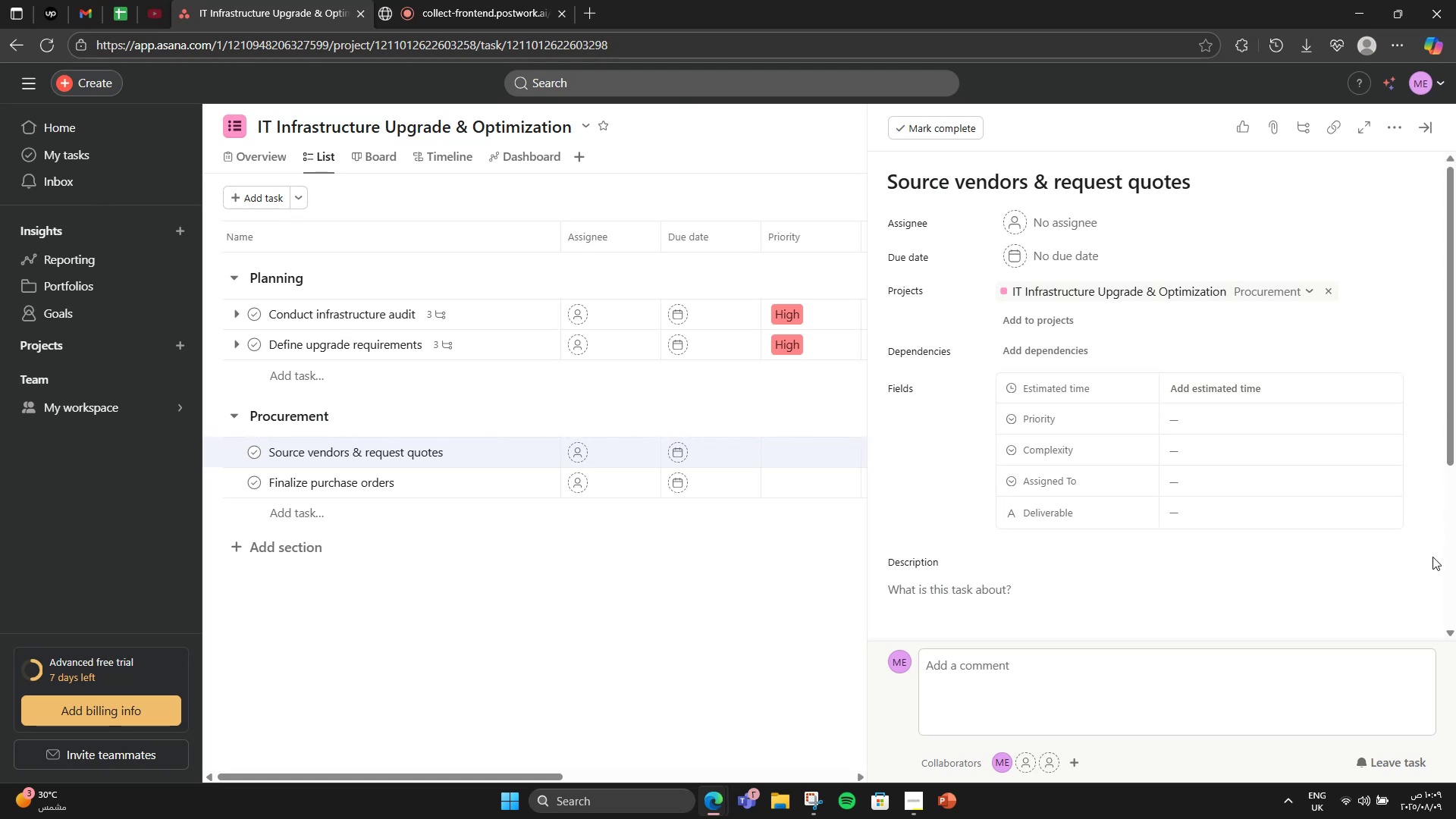 
scroll: coordinate [1238, 602], scroll_direction: down, amount: 2.0
 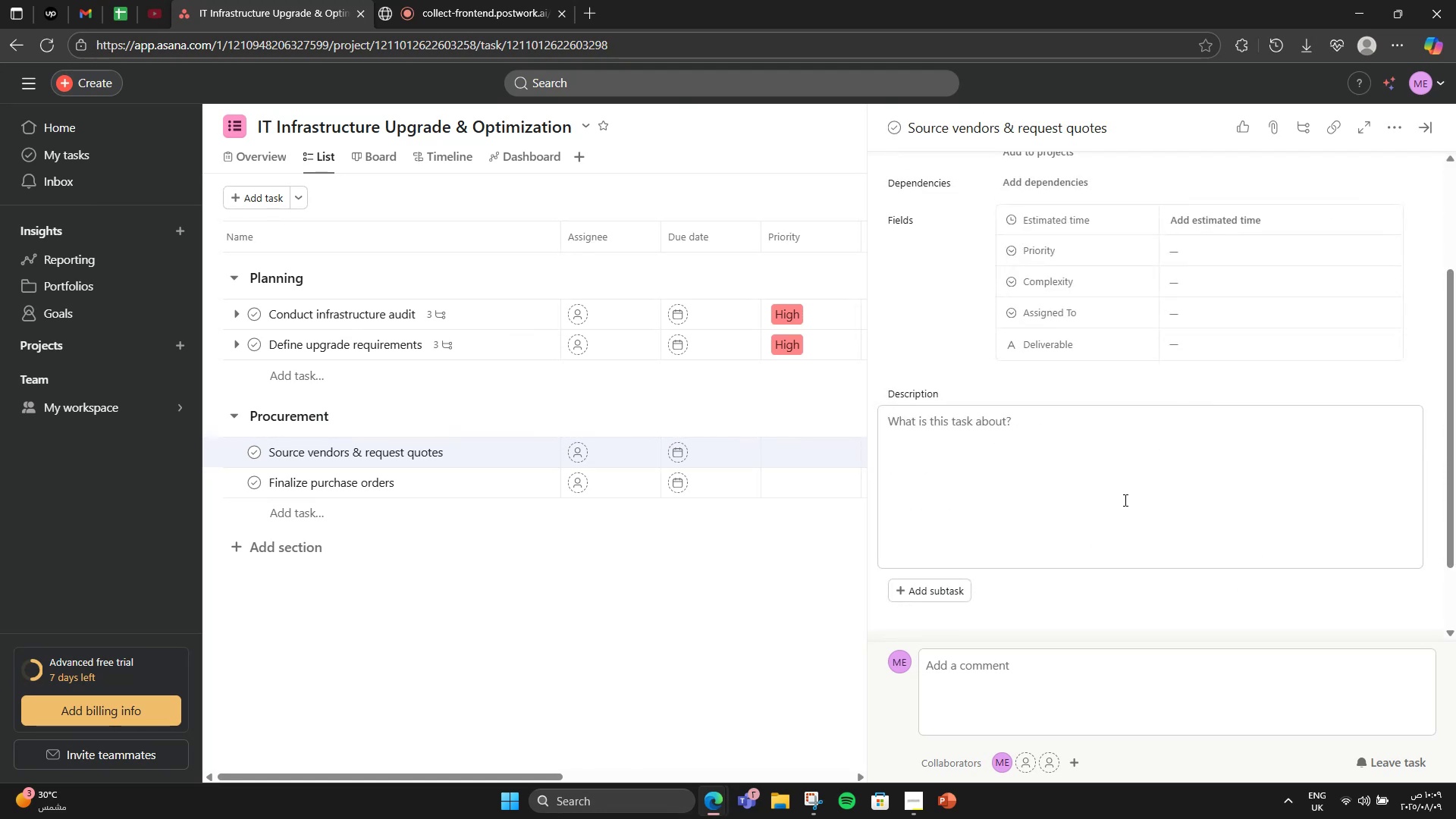 
left_click([1124, 500])
 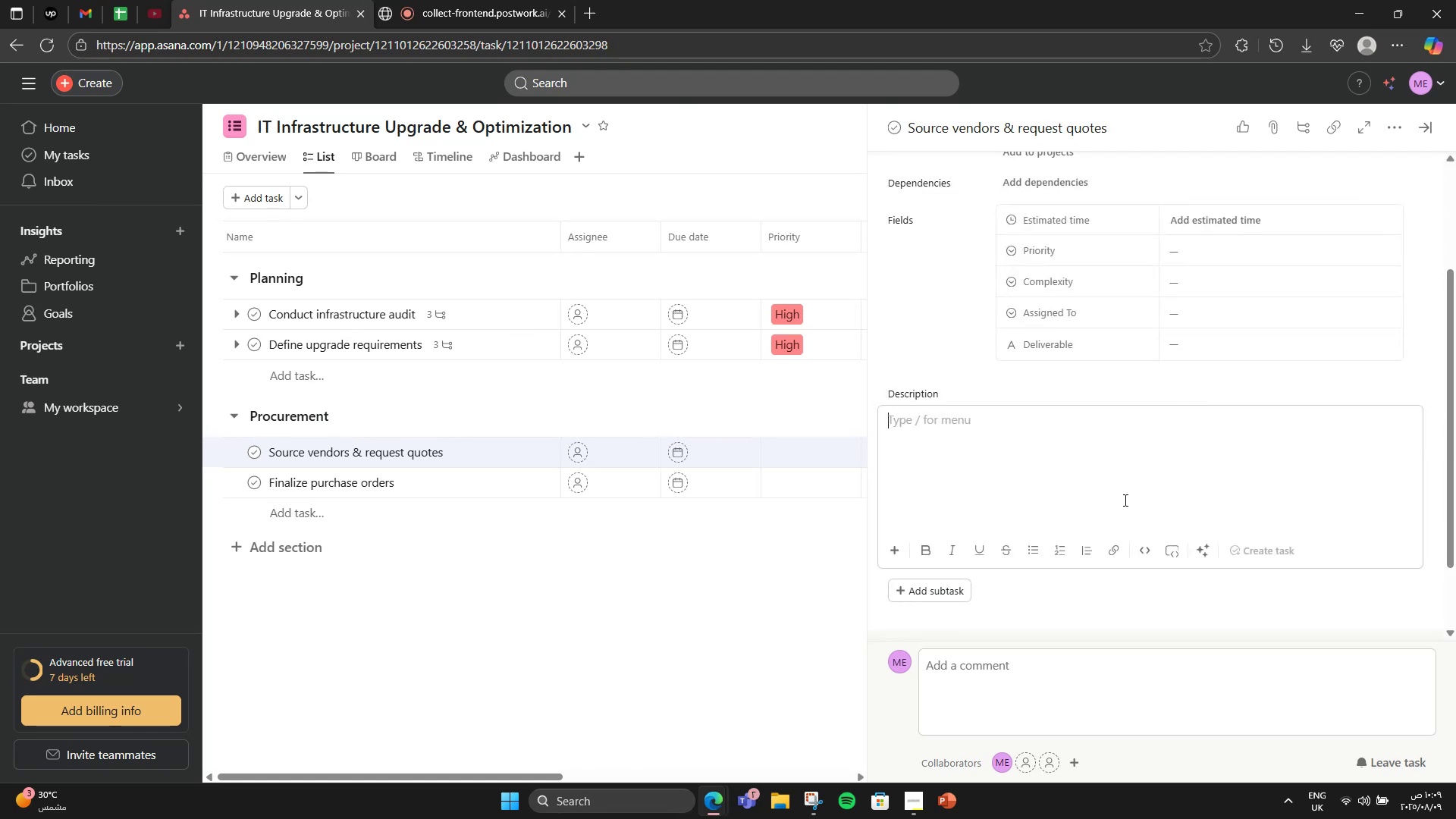 
type(Get quotes for all required hardware and licenses)
 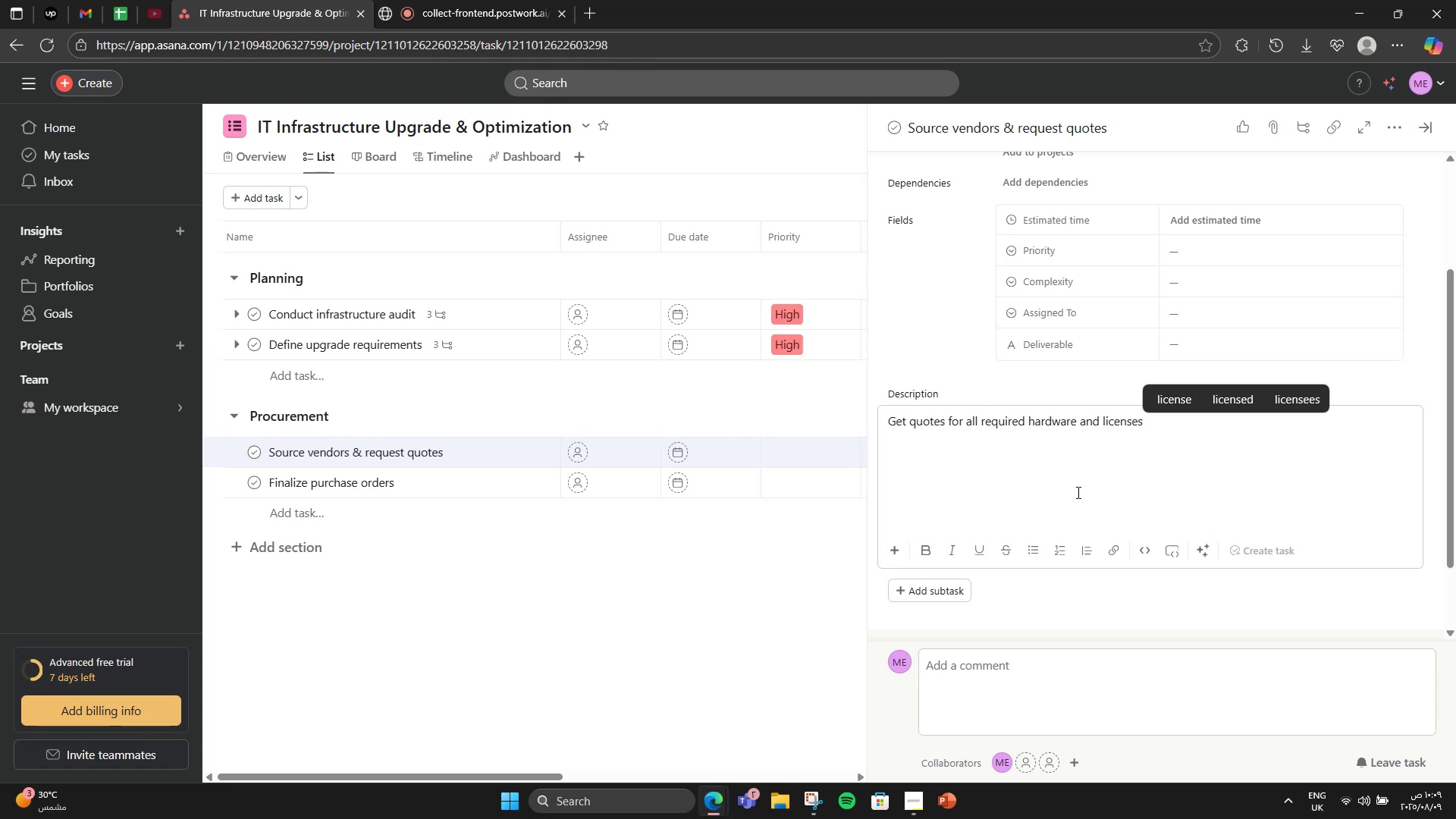 
left_click([977, 397])
 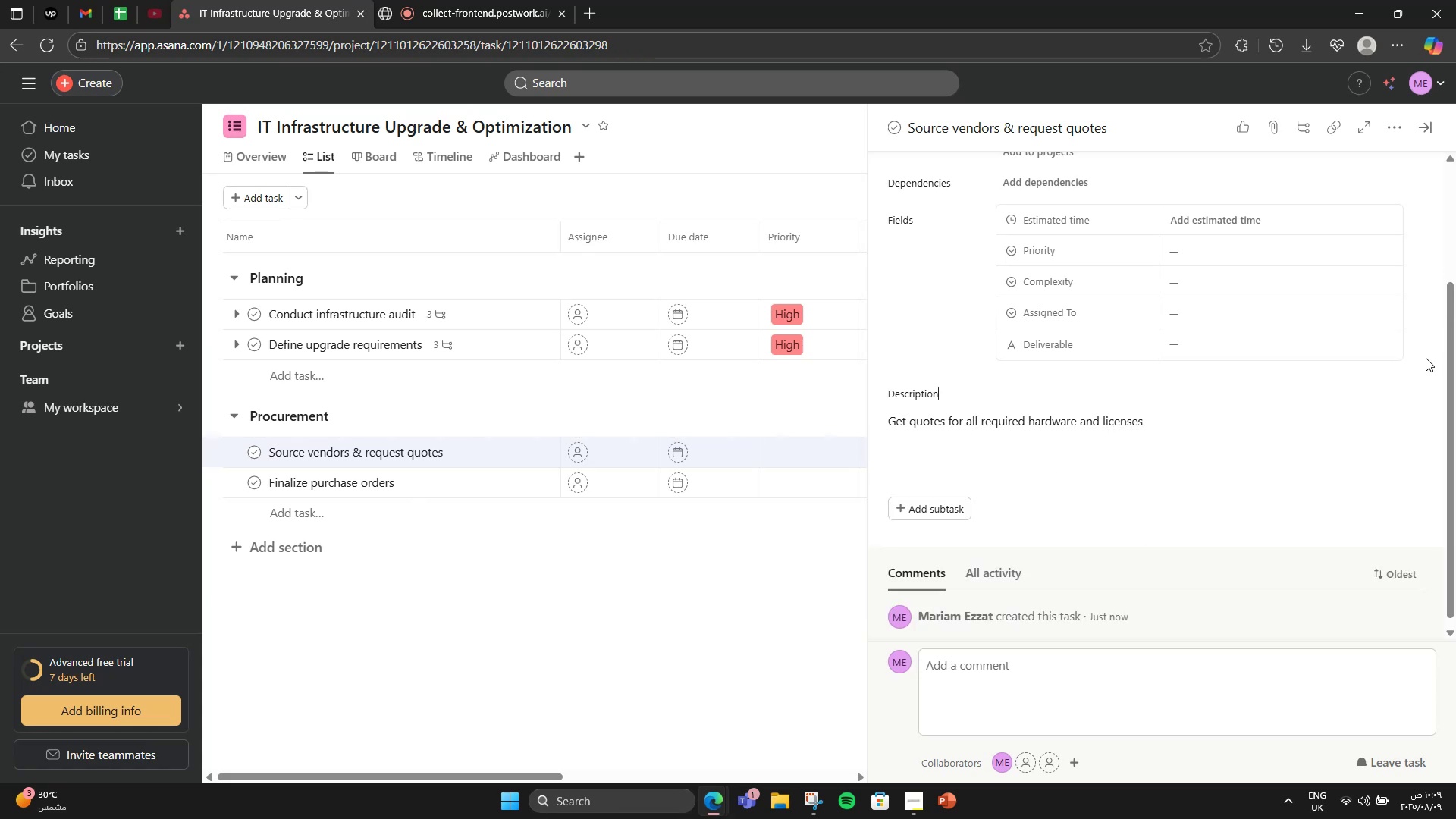 
left_click([1238, 247])
 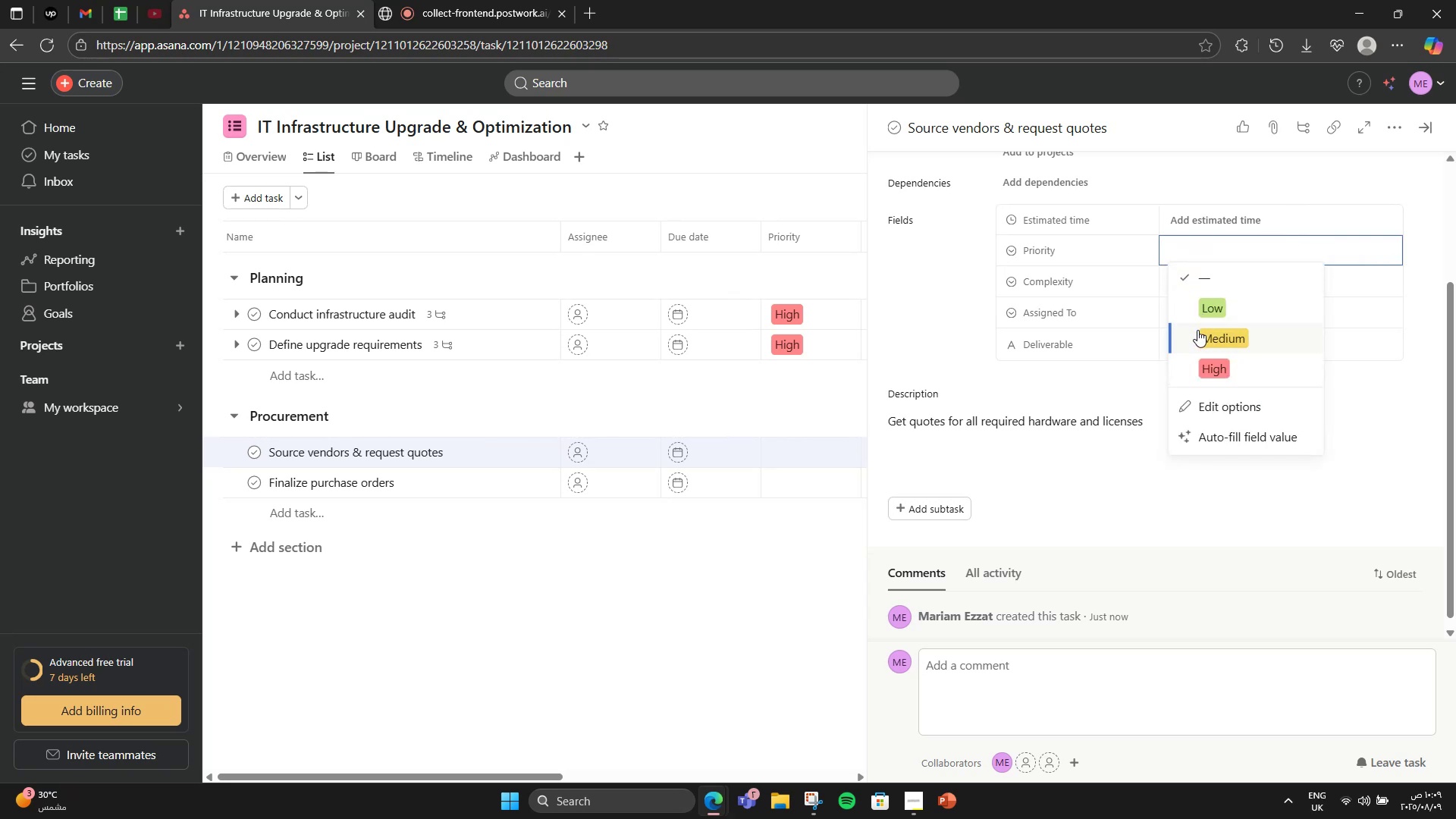 
left_click([1197, 363])
 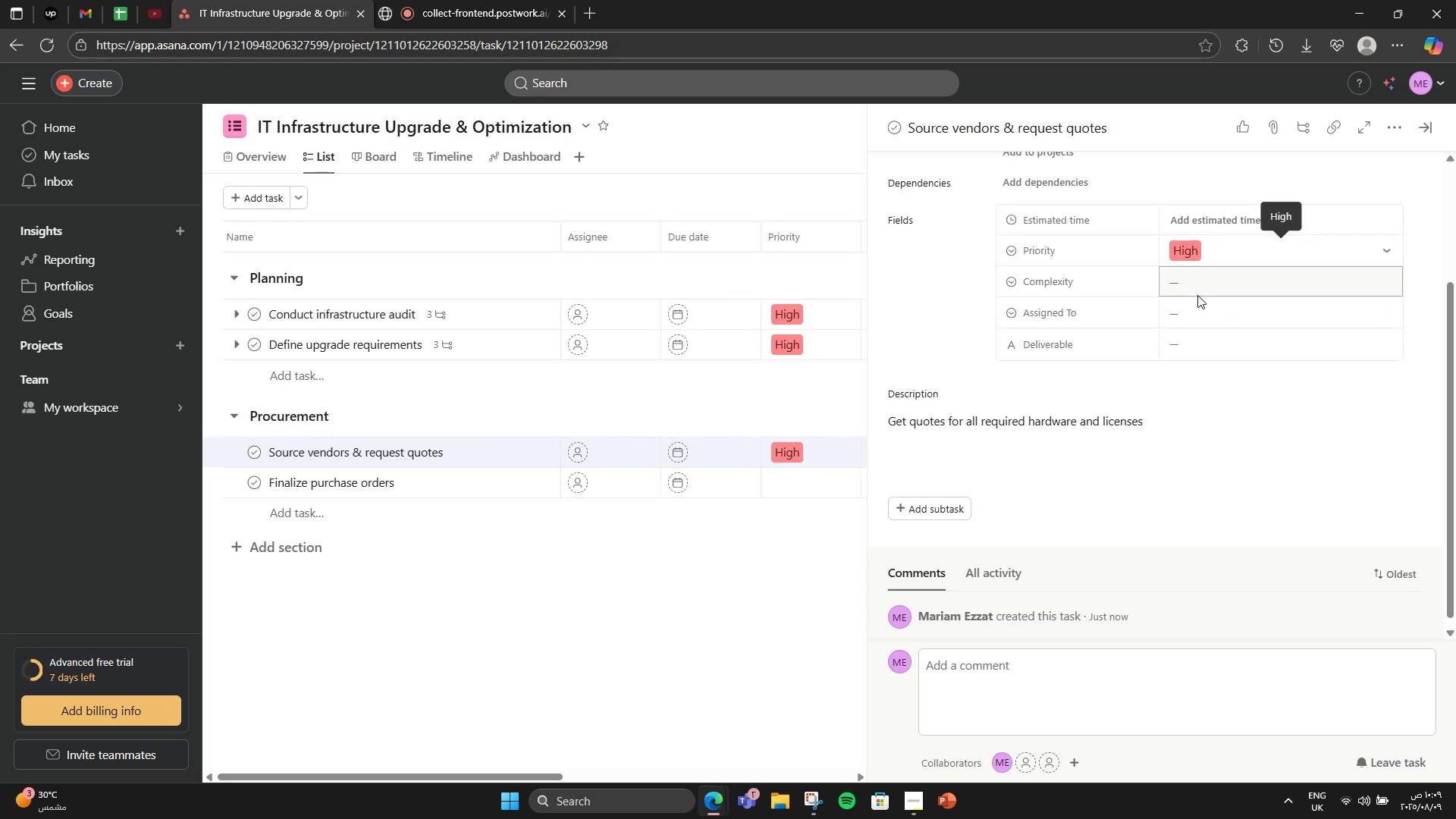 
left_click([1197, 295])
 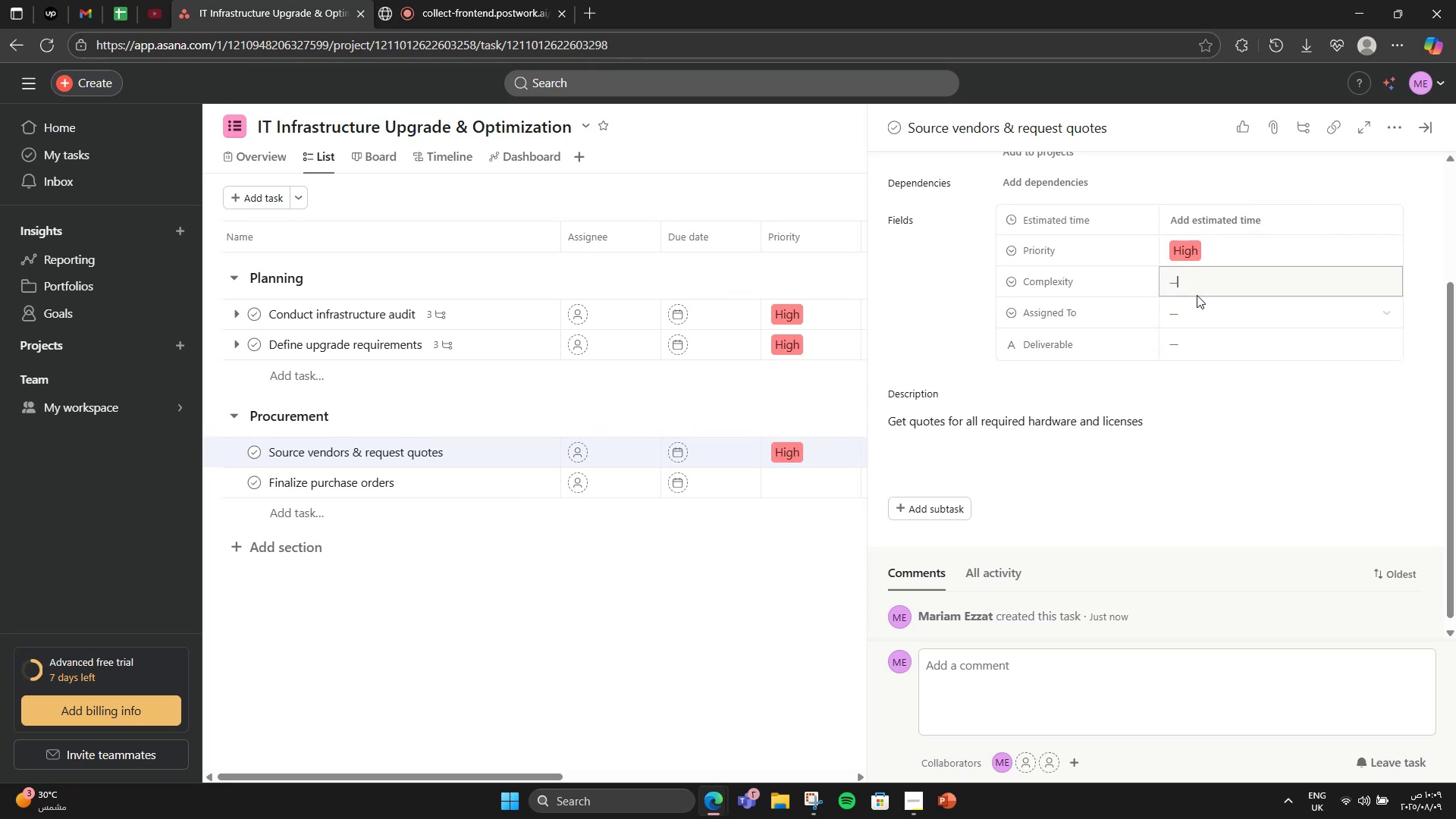 
left_click([1201, 282])
 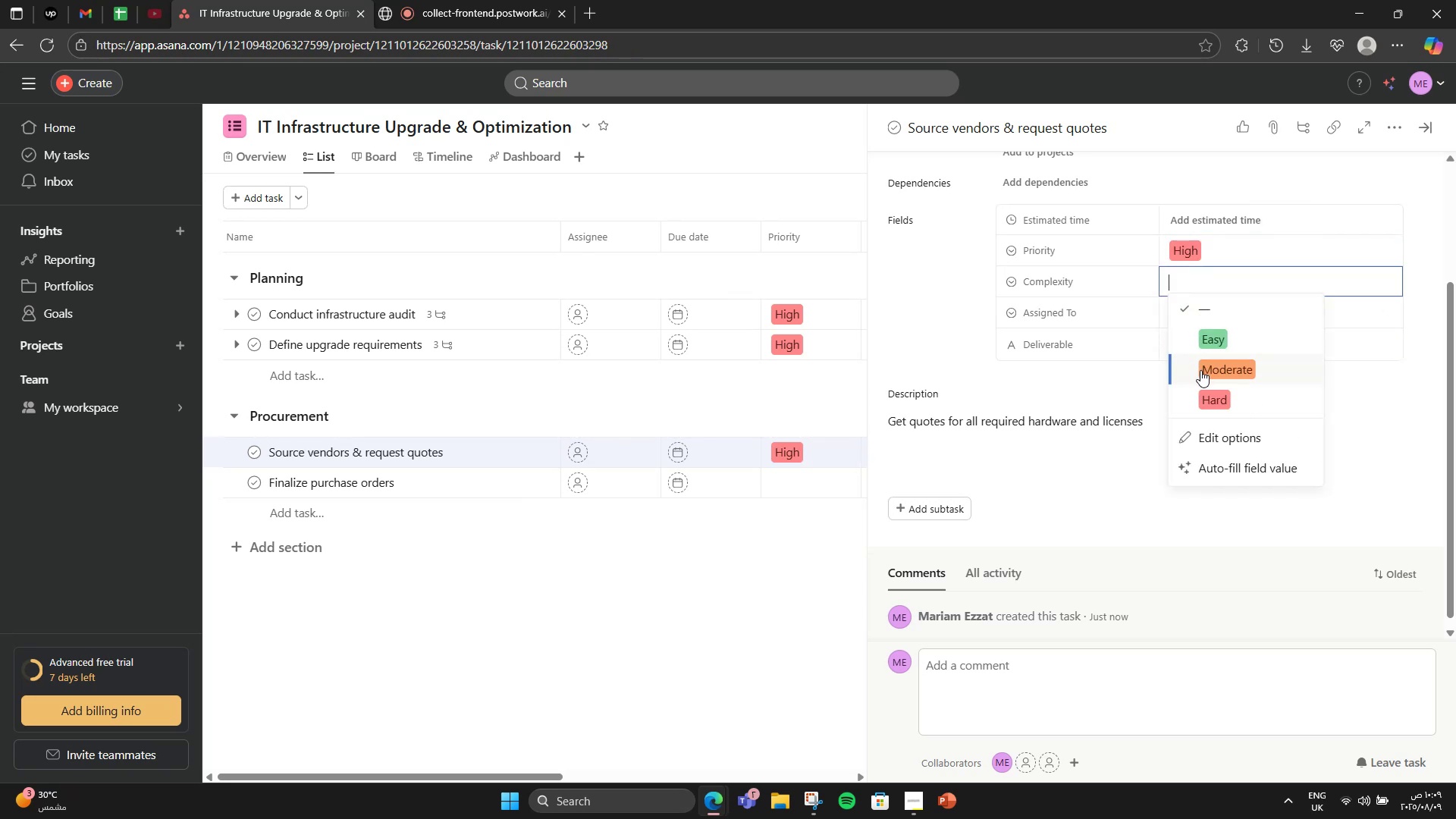 
left_click([1200, 370])
 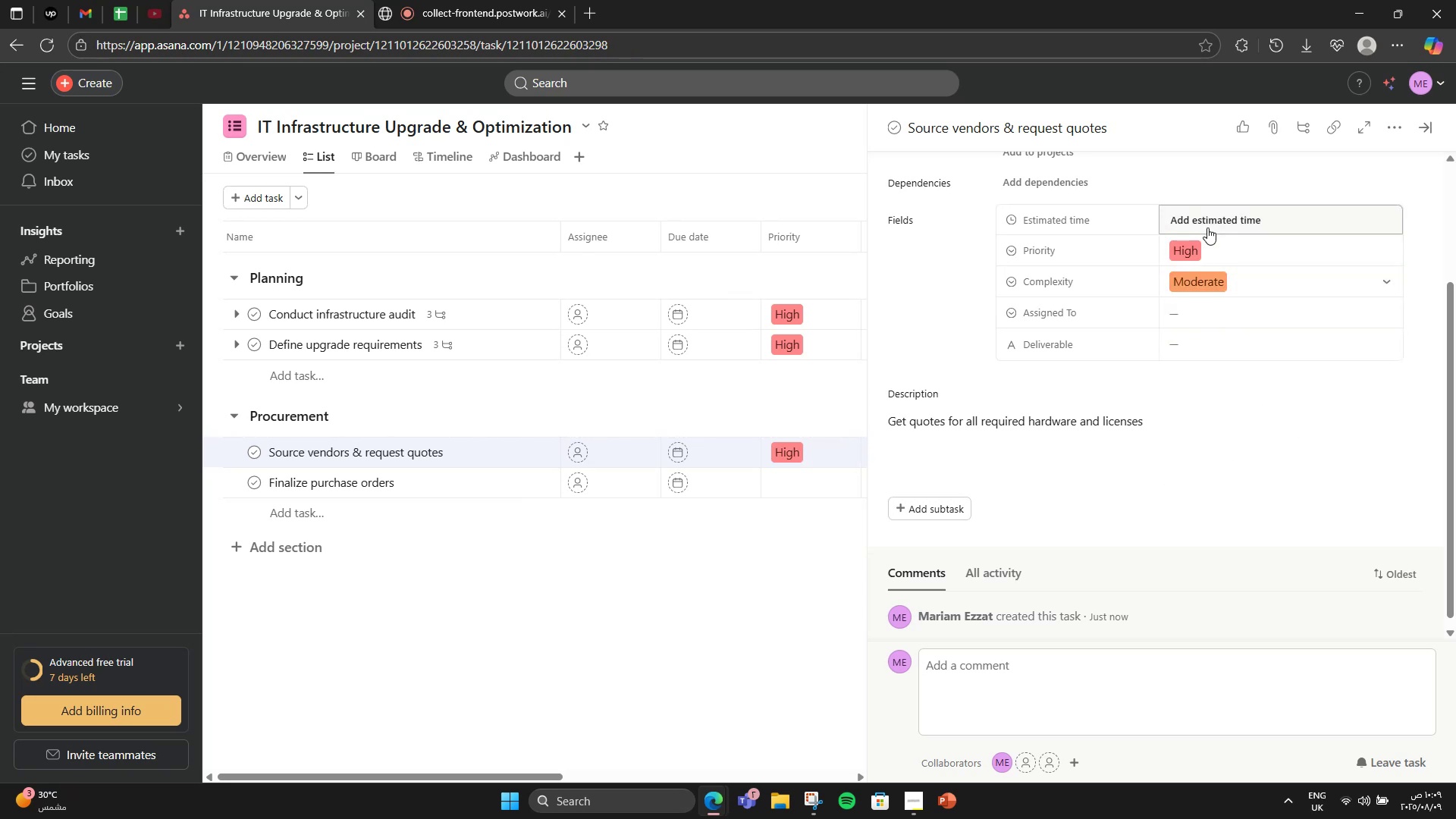 
left_click([1207, 228])
 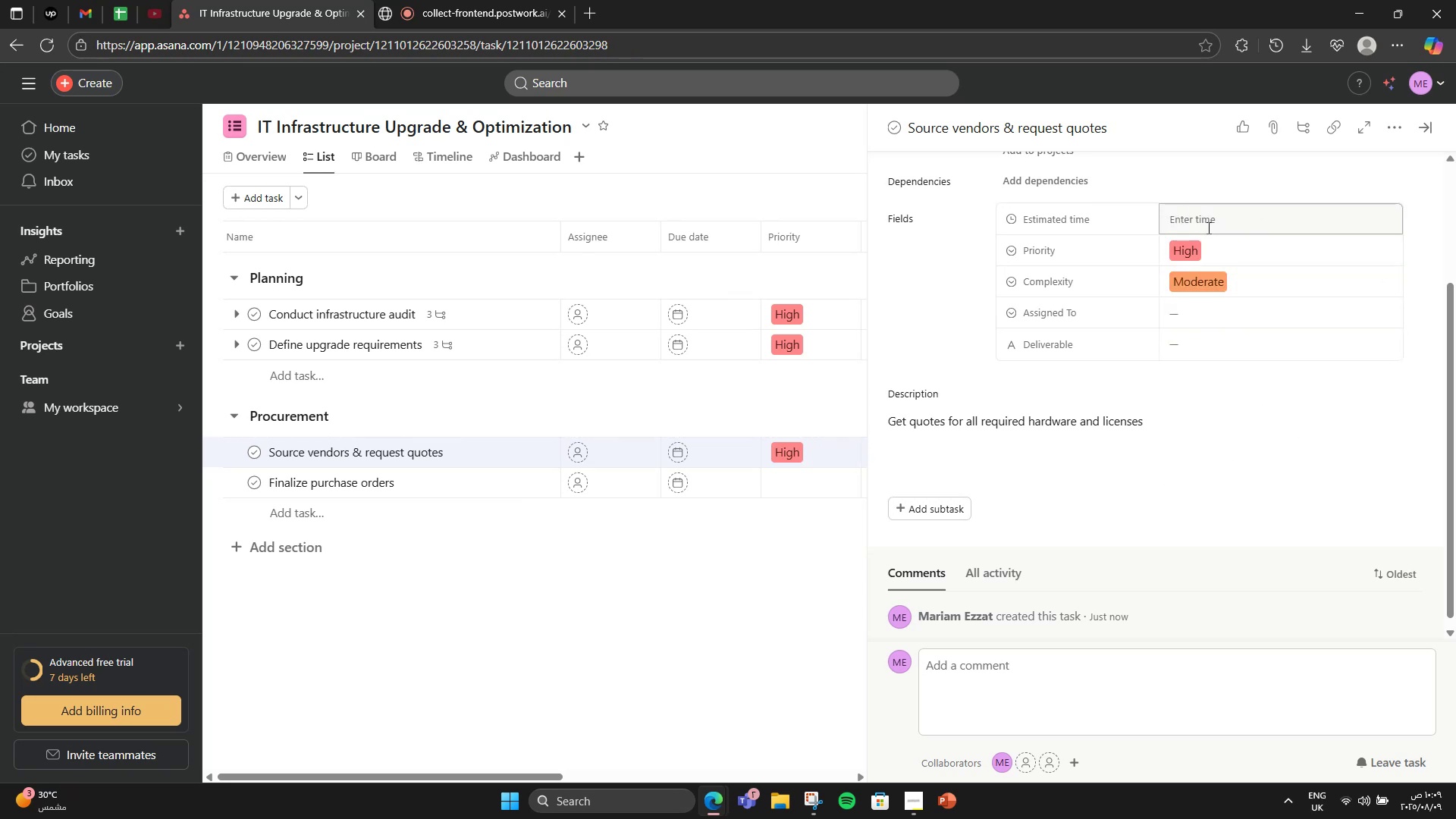 
left_click([1207, 228])
 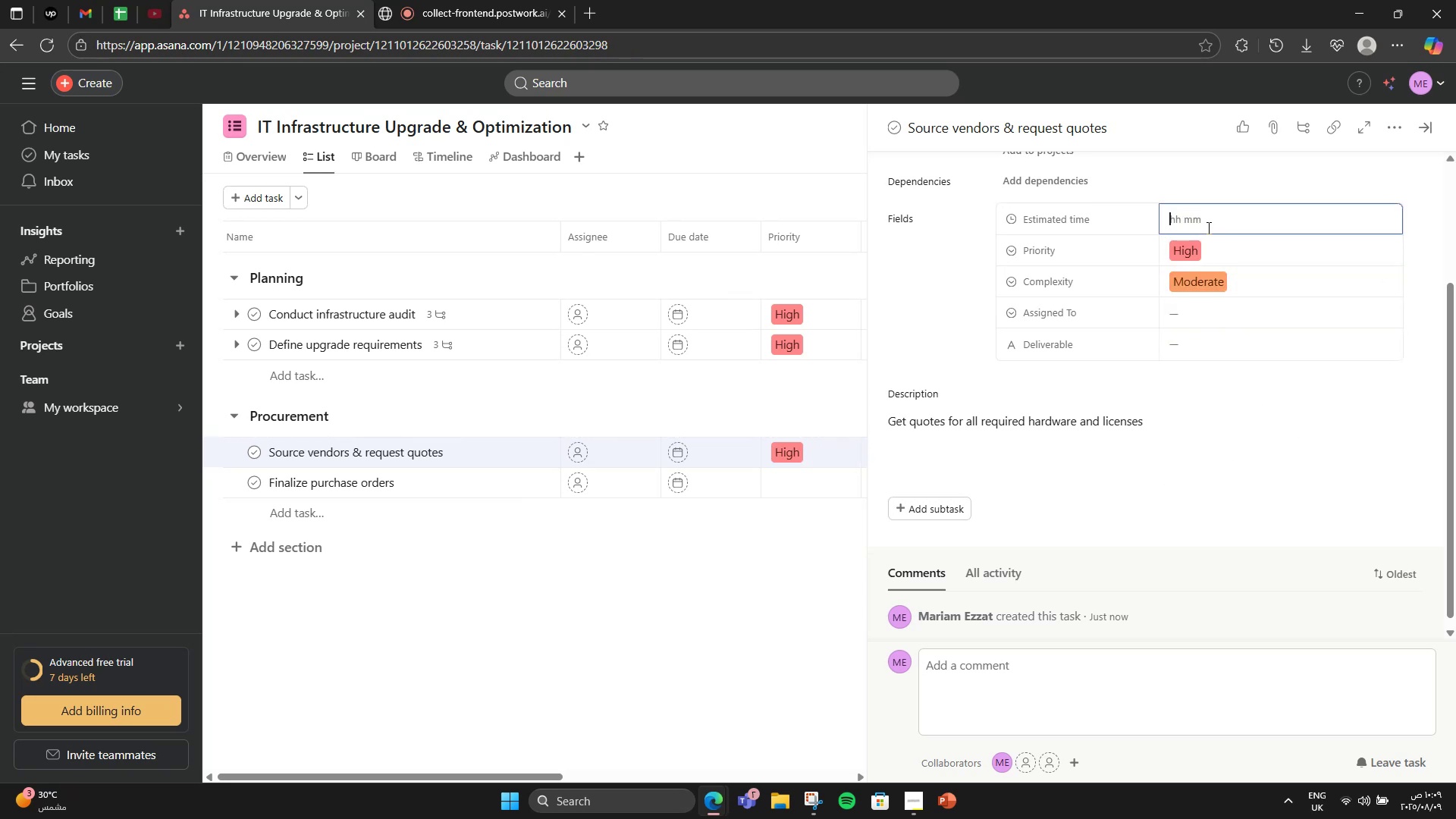 
key(Numpad6)
 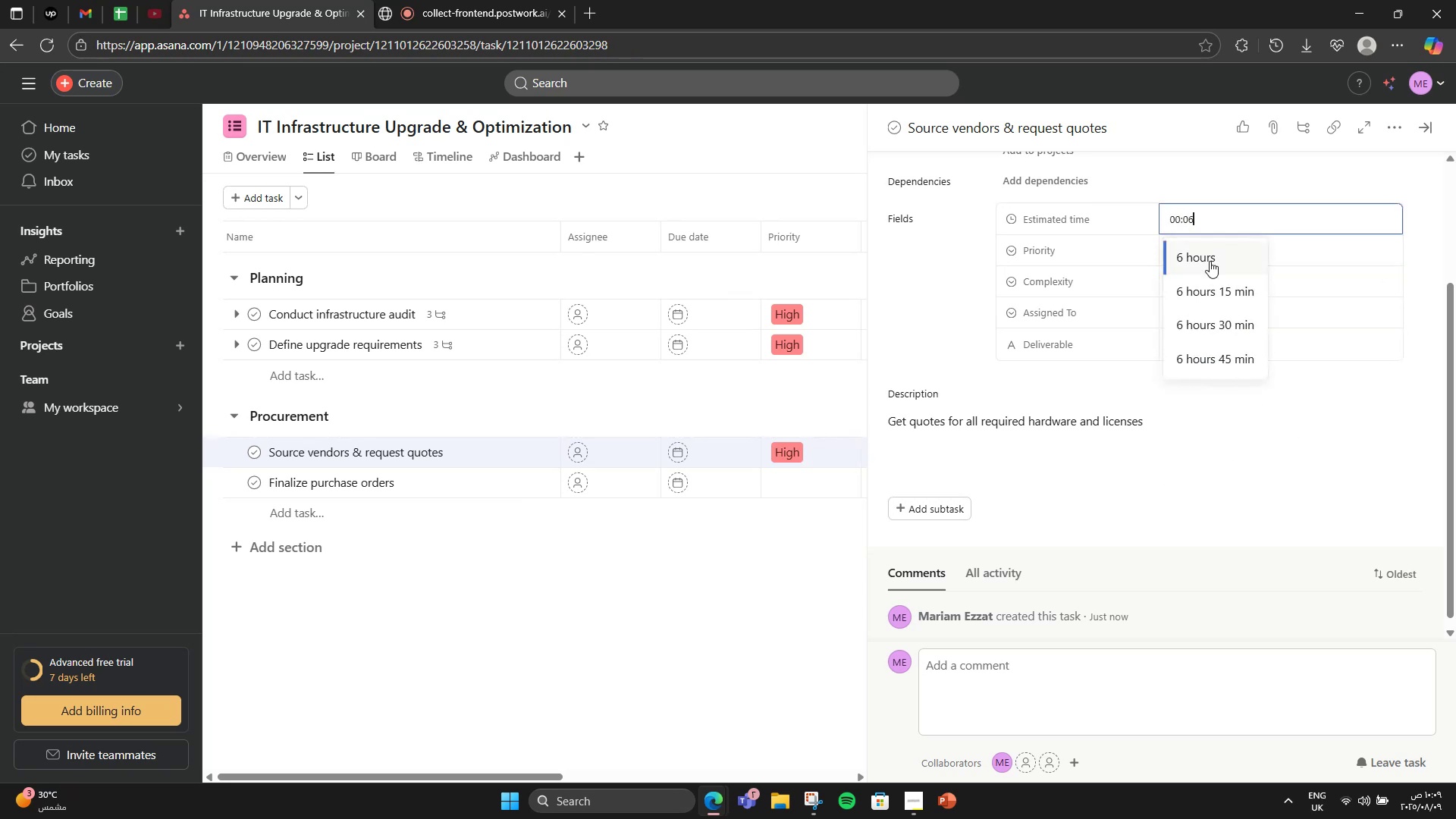 
left_click([1210, 262])
 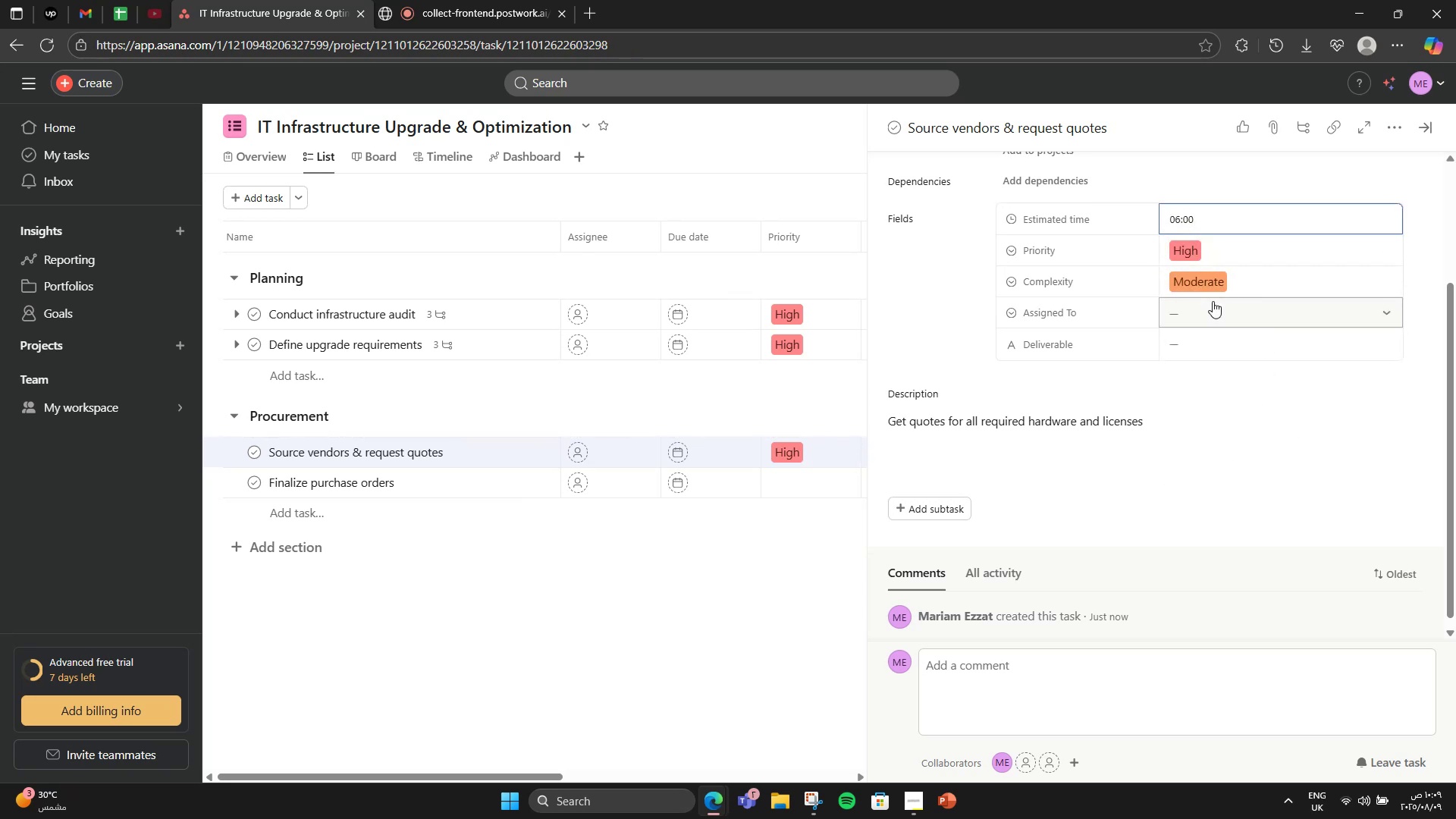 
left_click([1213, 302])
 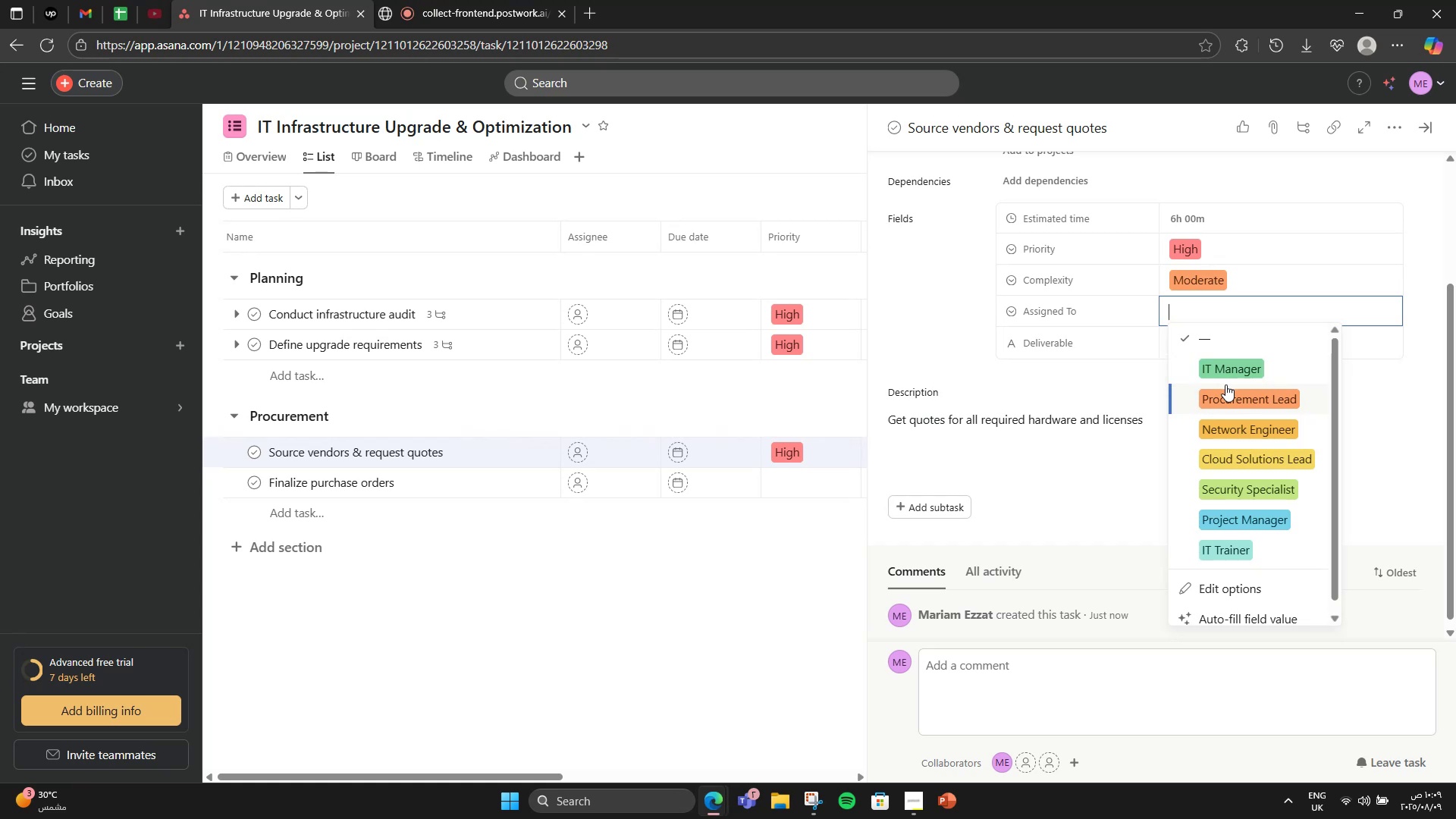 
double_click([1231, 360])
 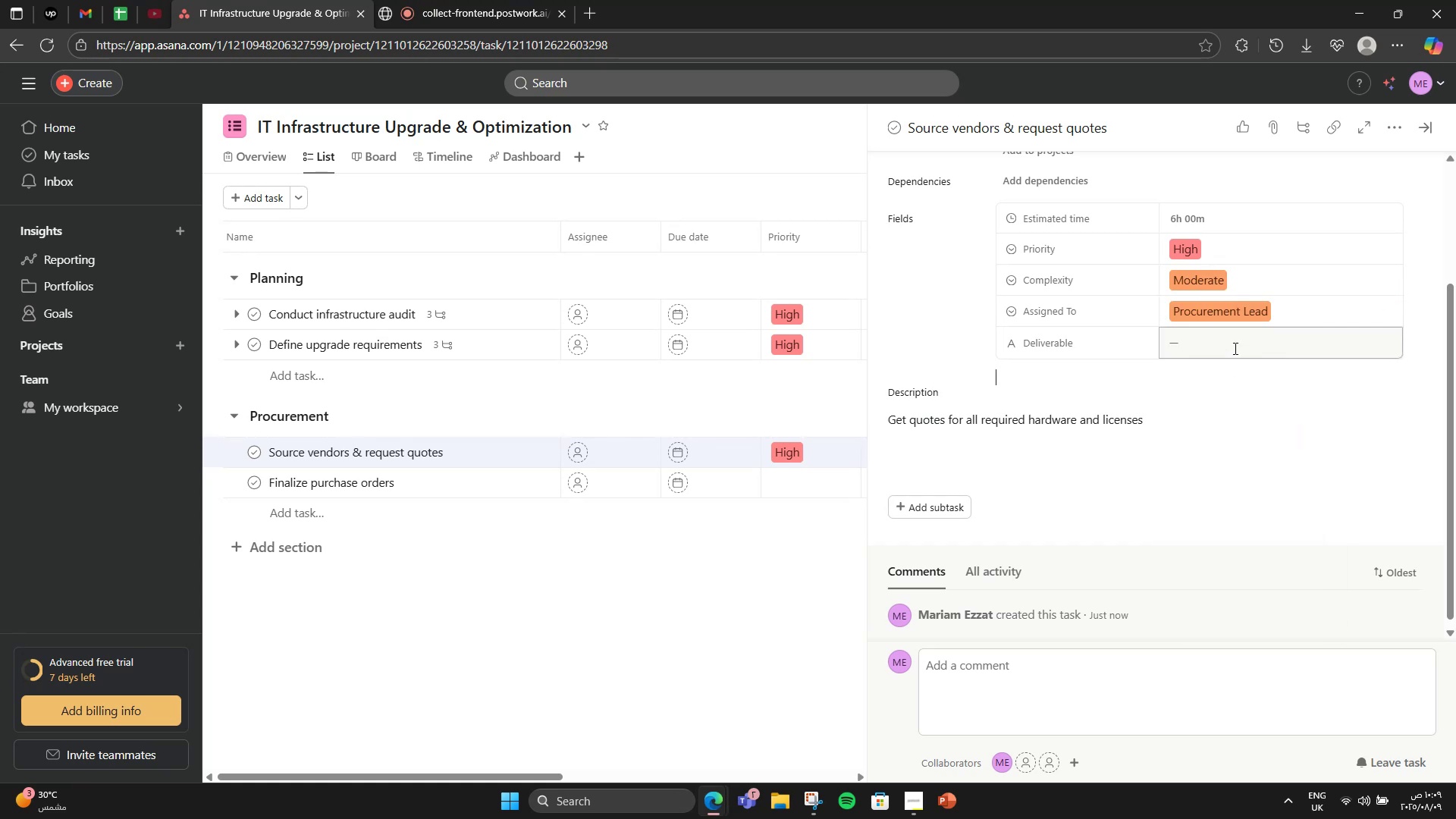 
triple_click([1234, 347])
 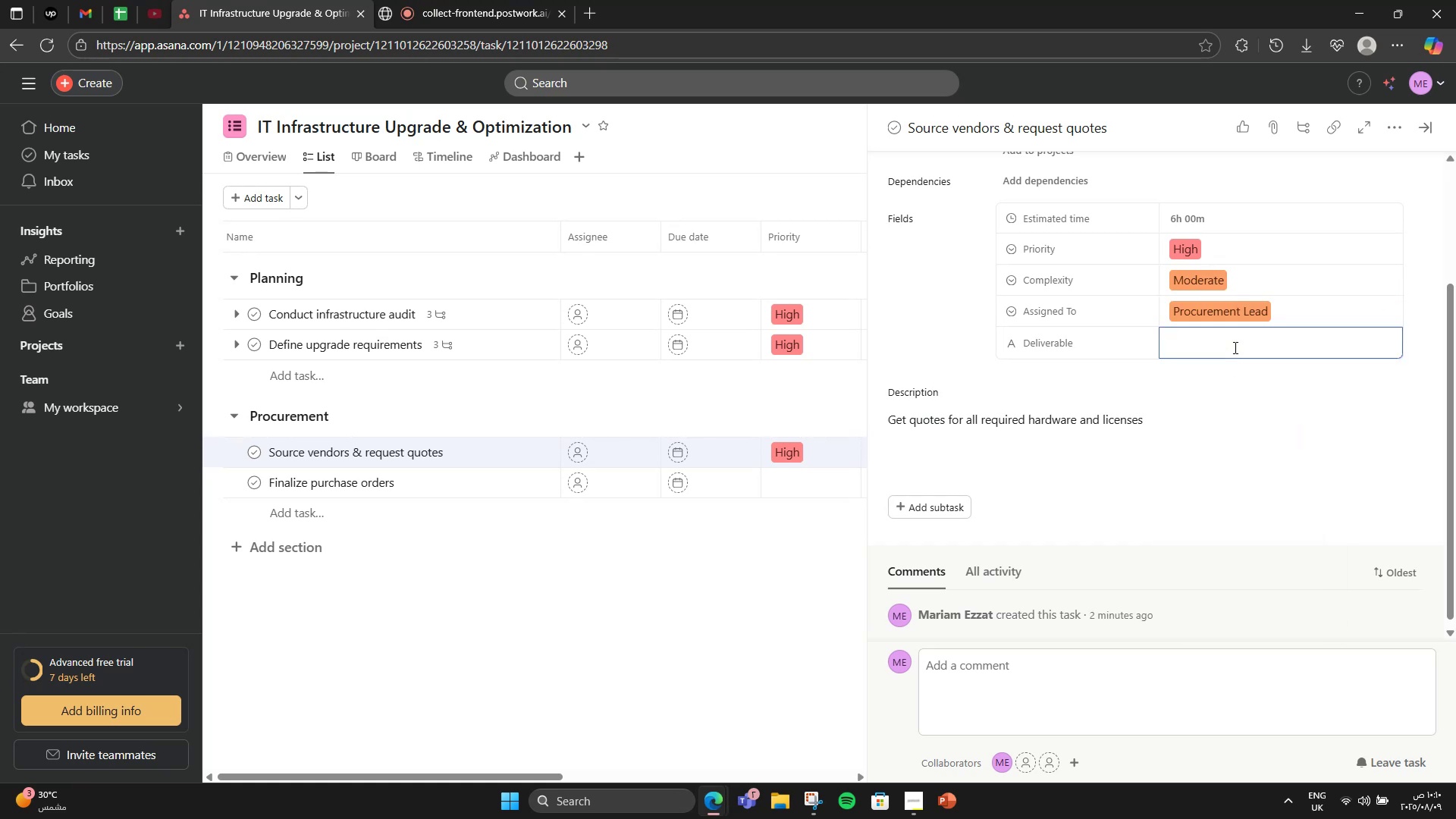 
type(Vendors Quoted)
key(Backspace)
type(s)
 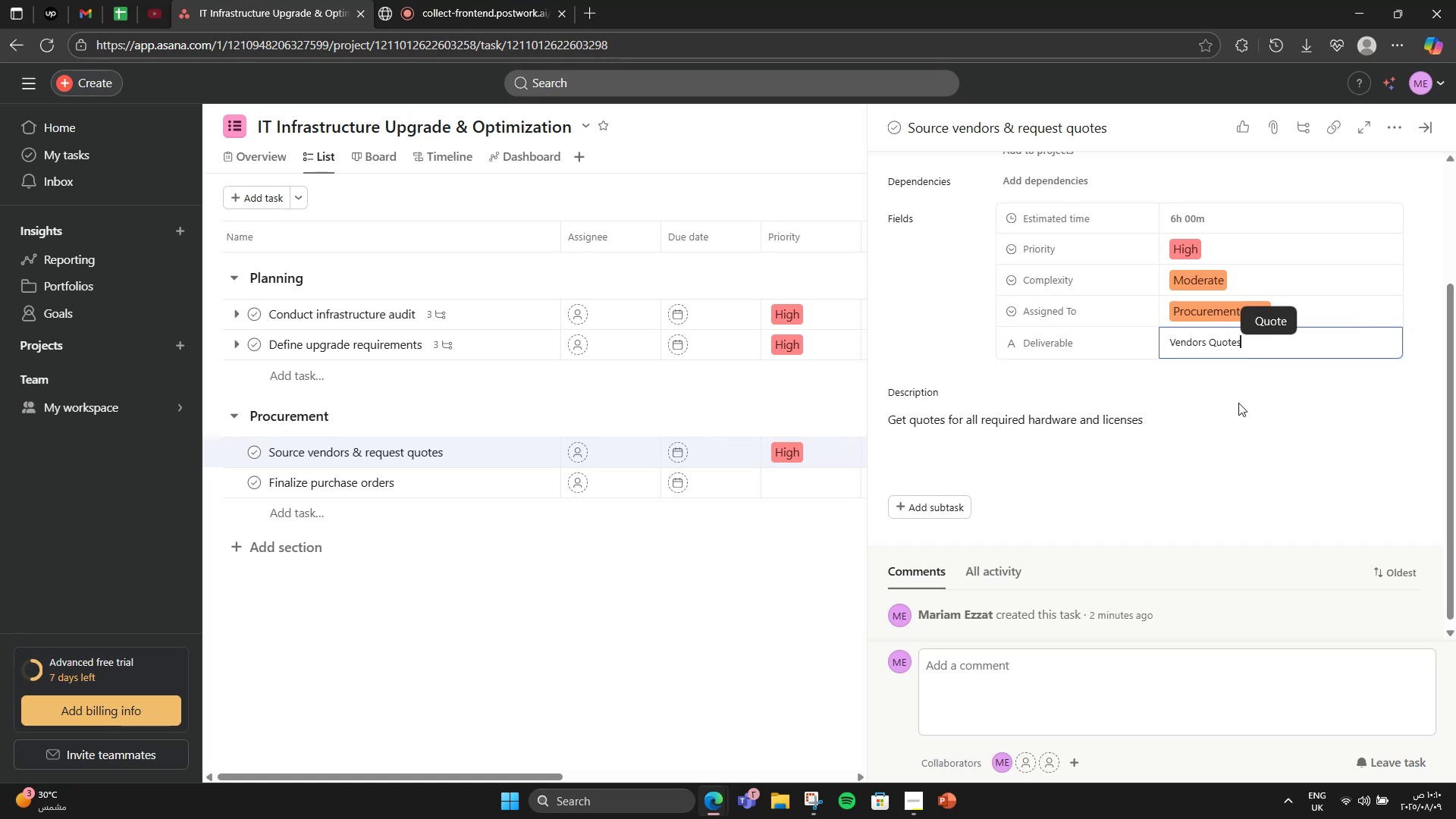 
scroll: coordinate [1141, 375], scroll_direction: down, amount: 2.0
 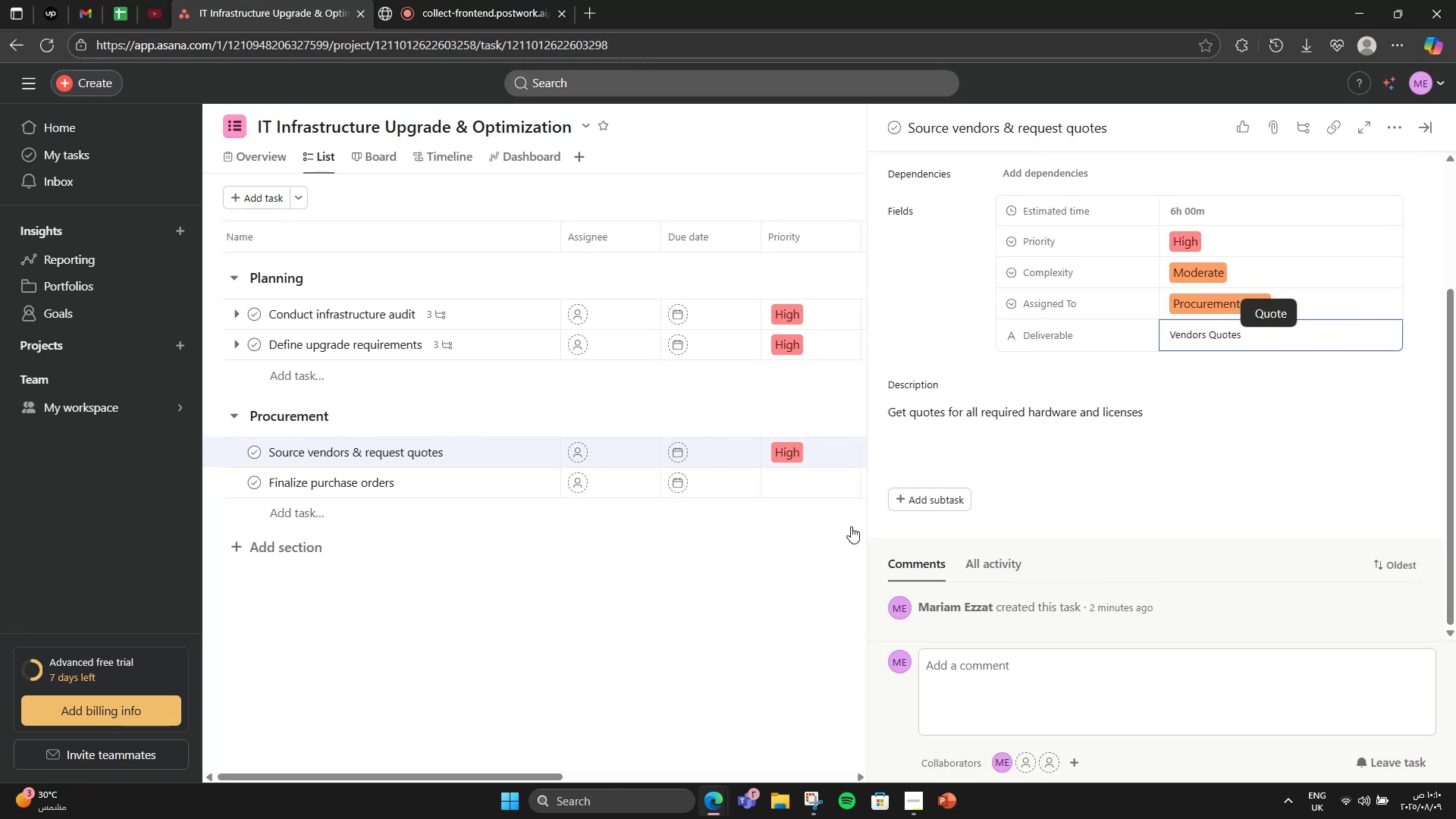 
left_click([918, 495])
 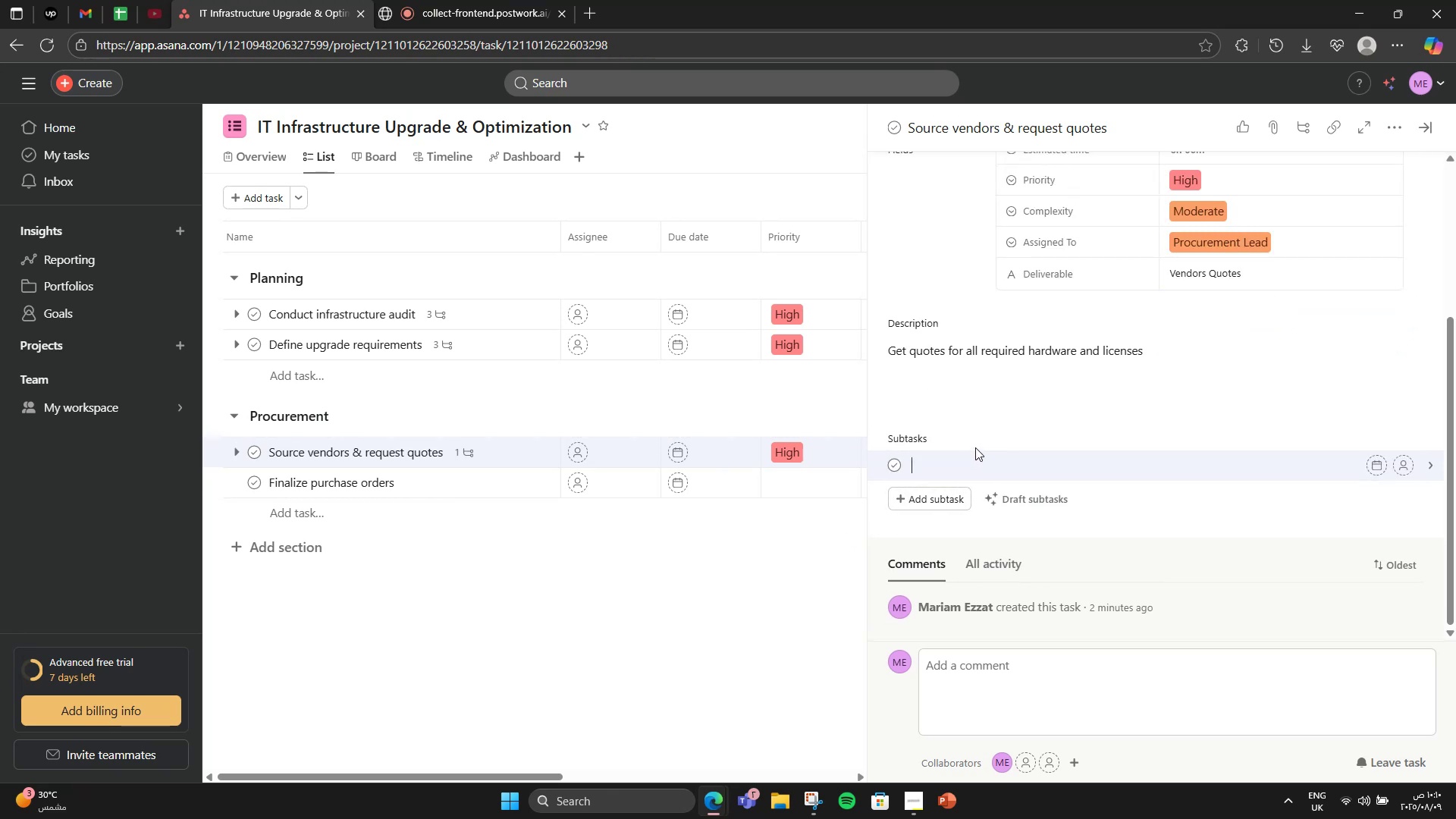 
type(Idet)
key(Backspace)
type(ntify vendors)
 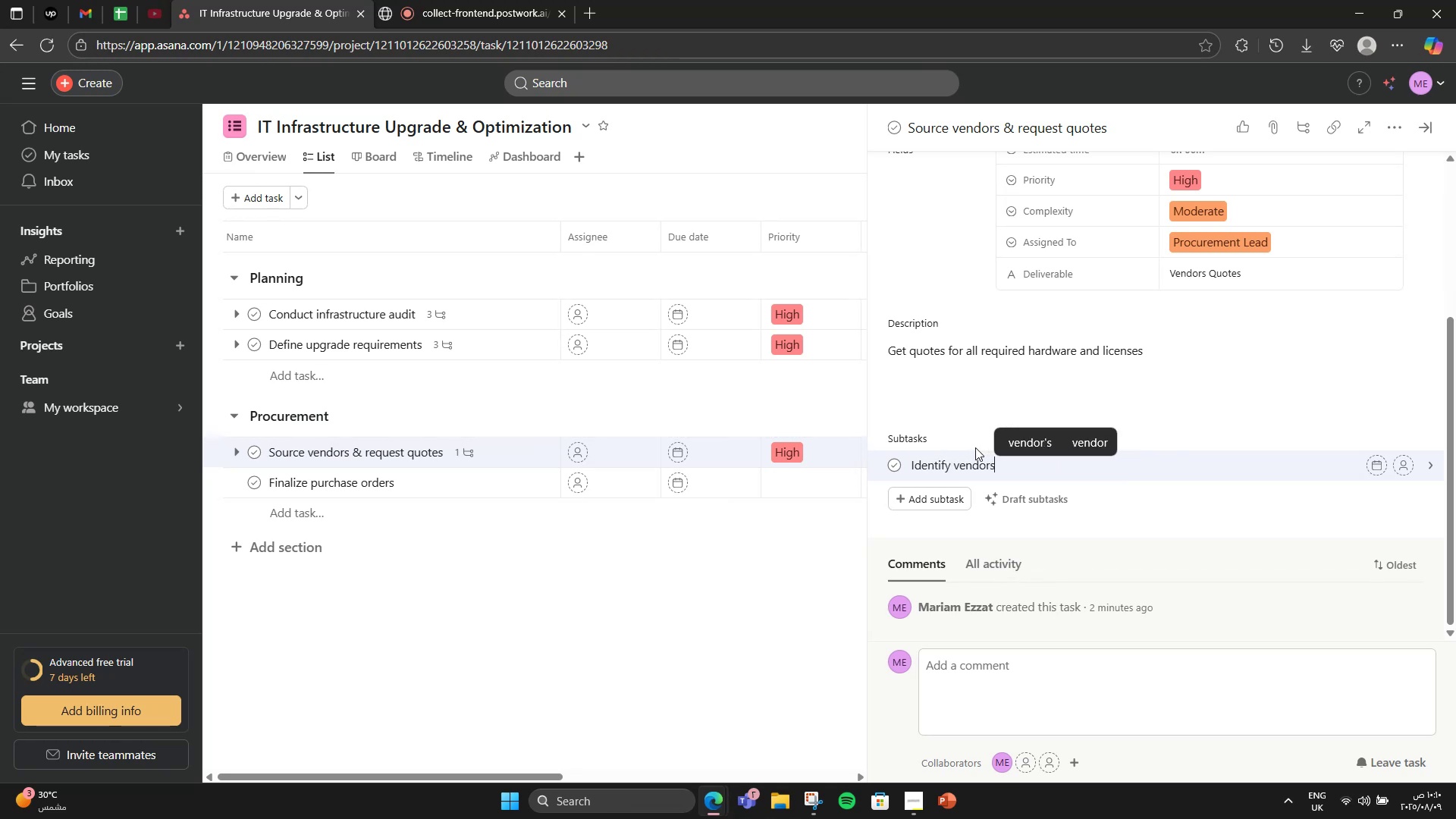 
key(Enter)
 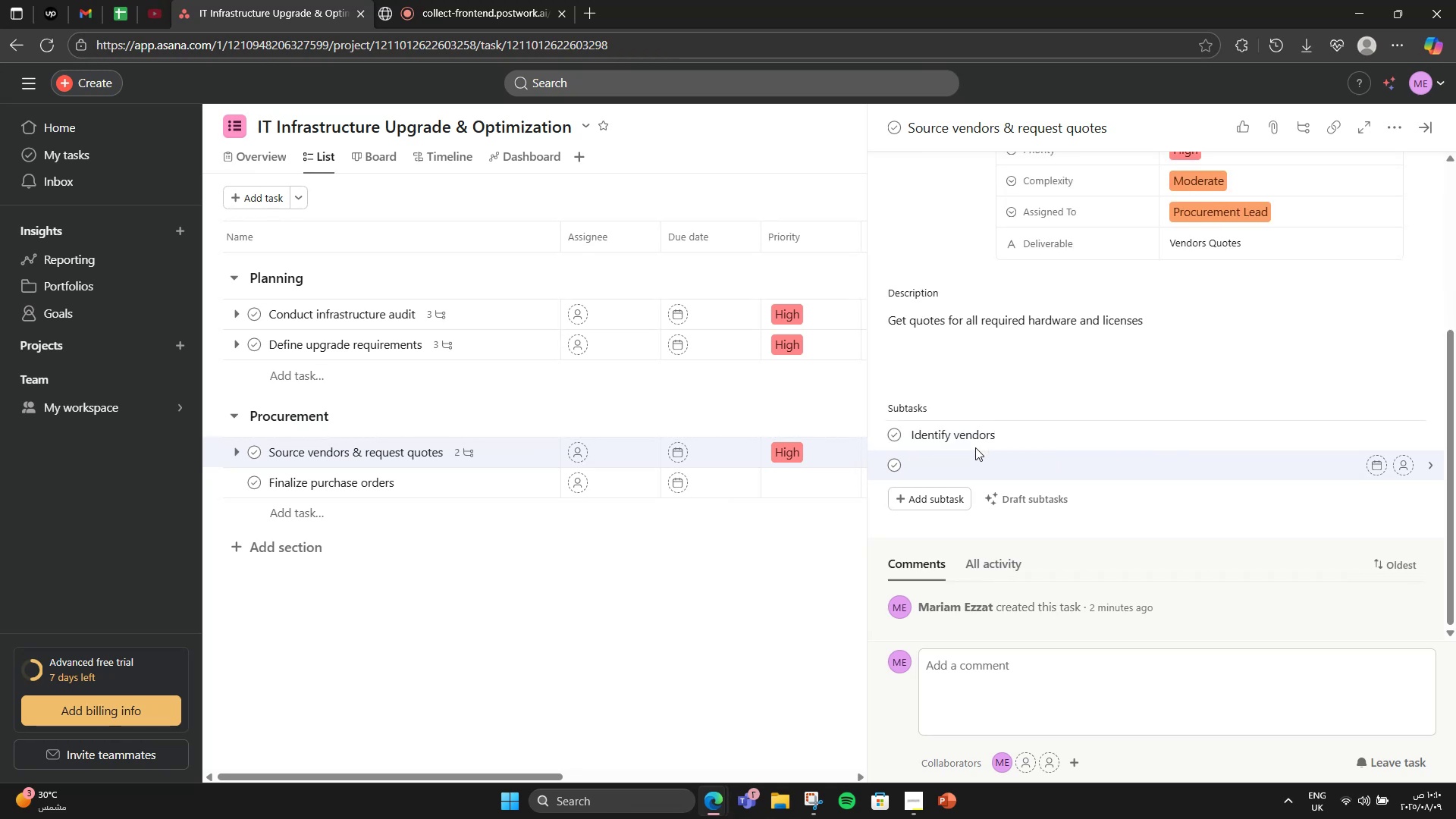 
type(Request quotes)
 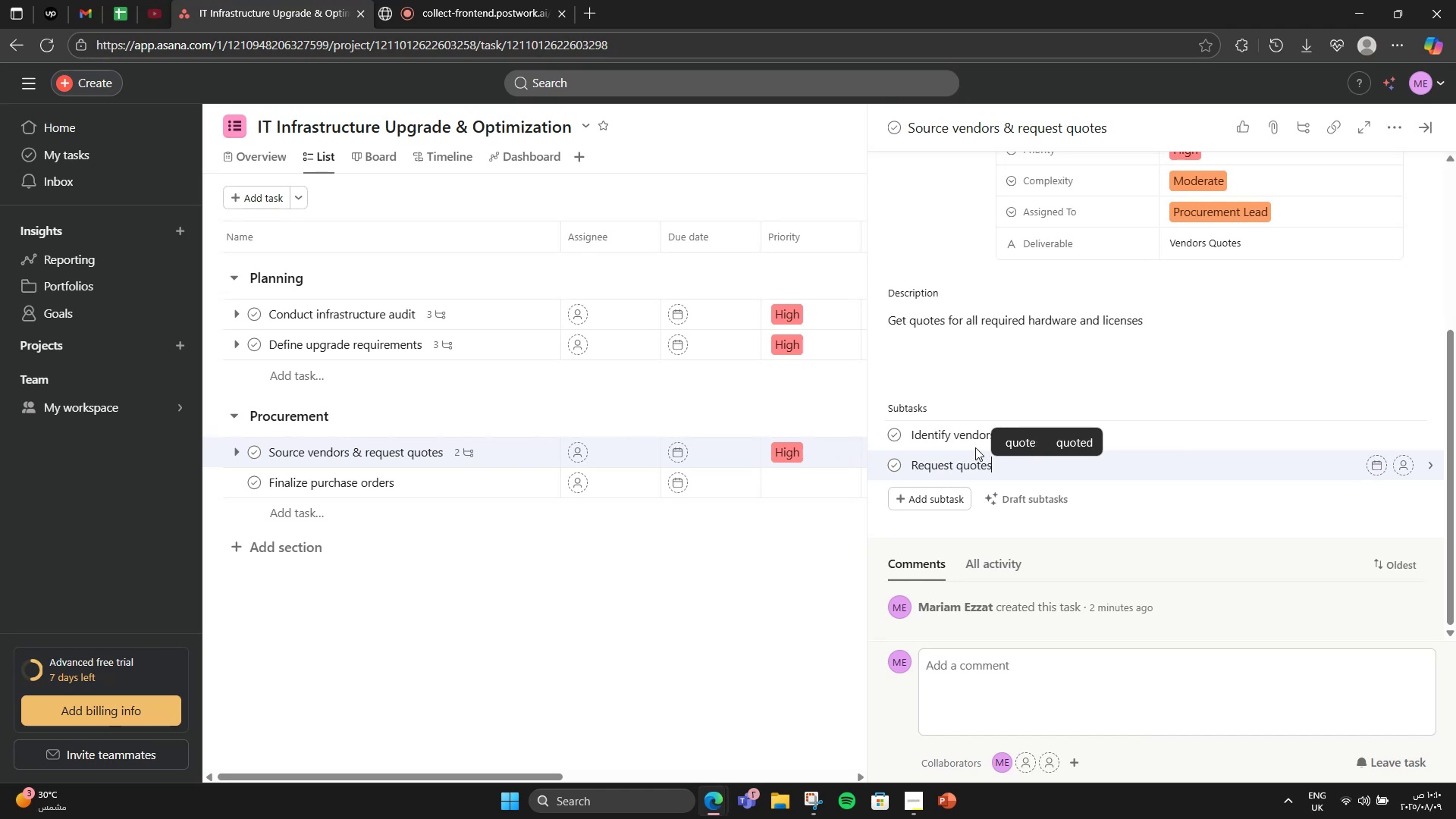 
key(Enter)
 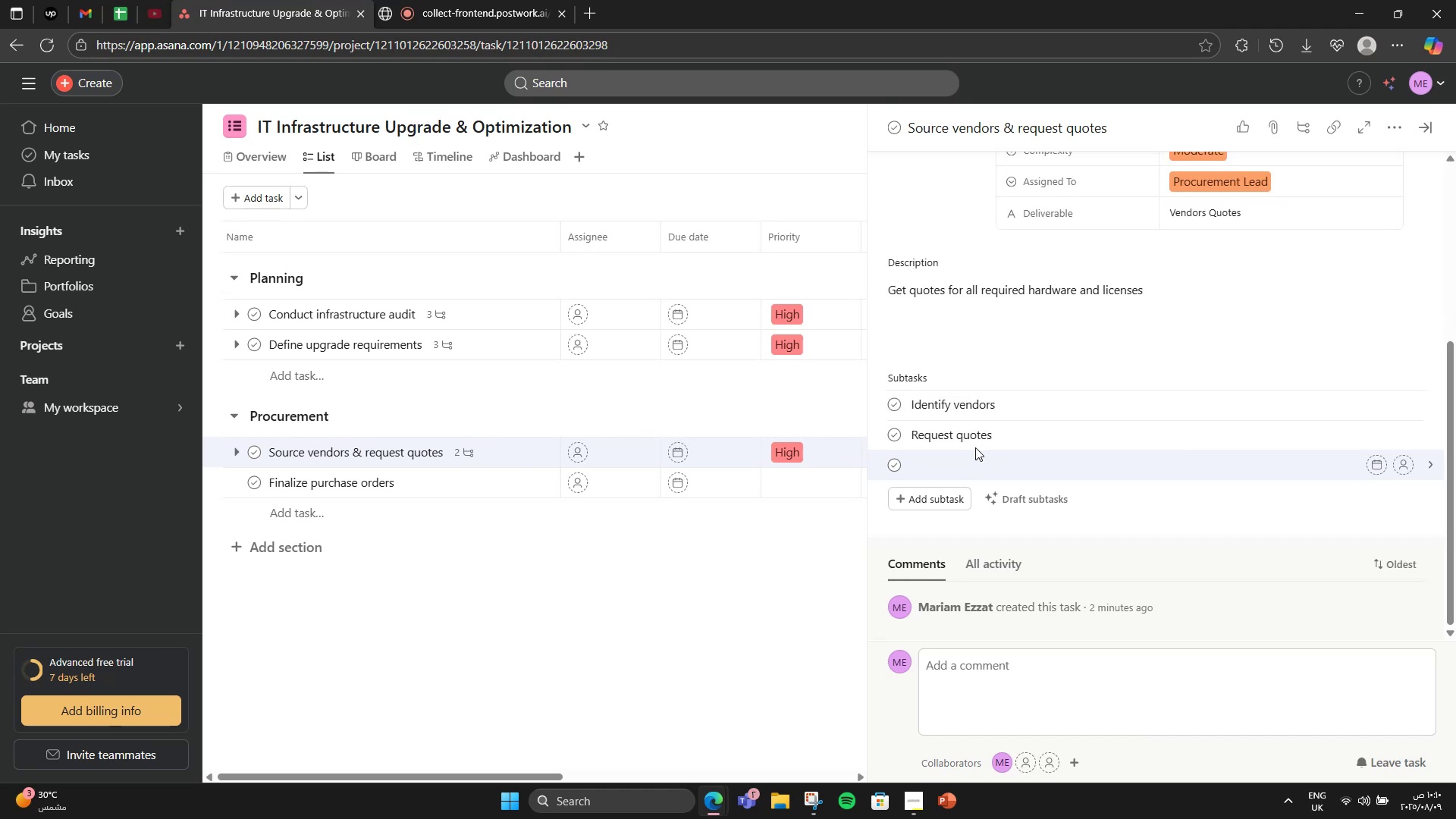 
type(c)
key(Backspace)
type(Compare)
 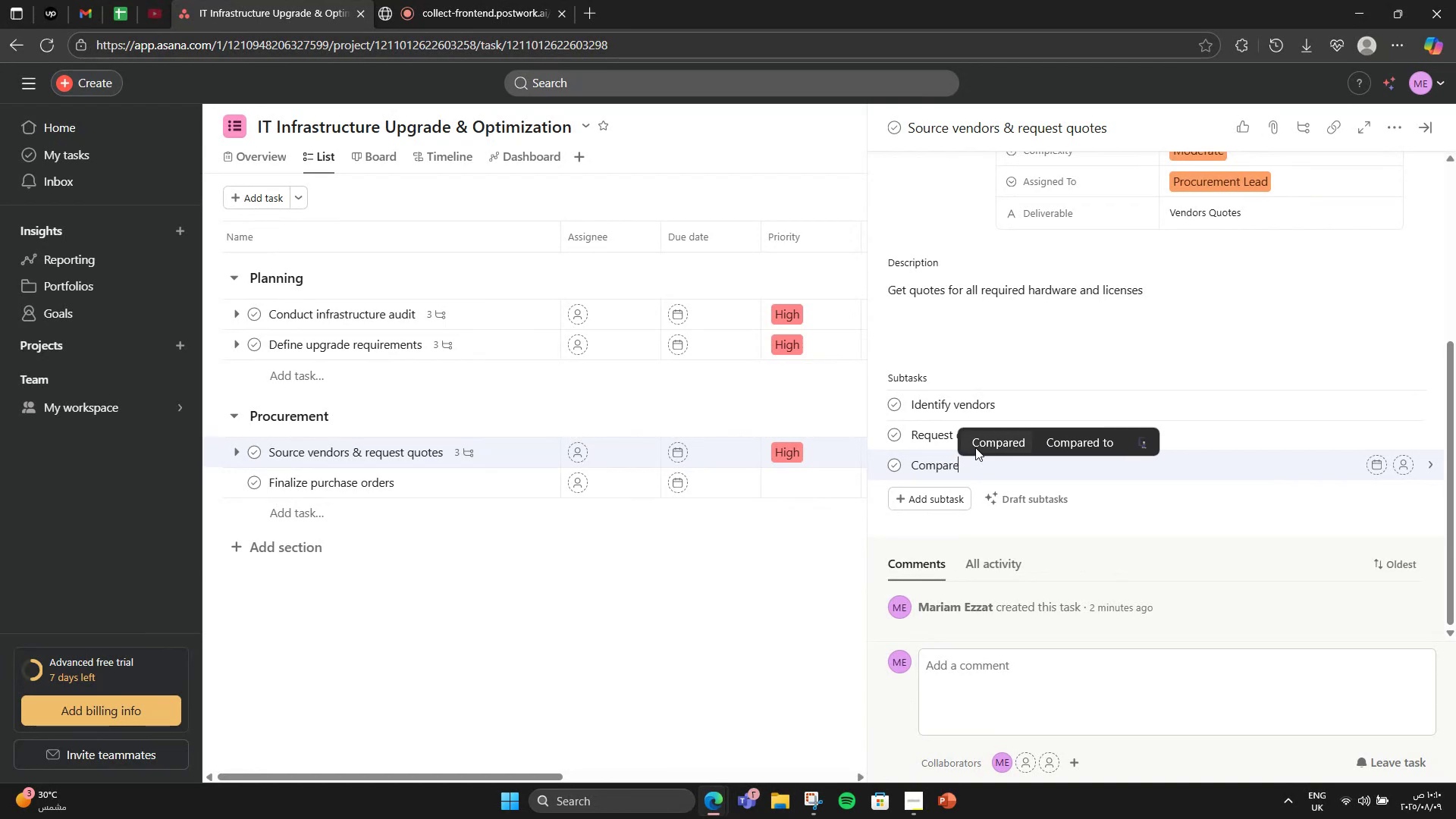 
scroll: coordinate [1146, 438], scroll_direction: down, amount: 4.0
 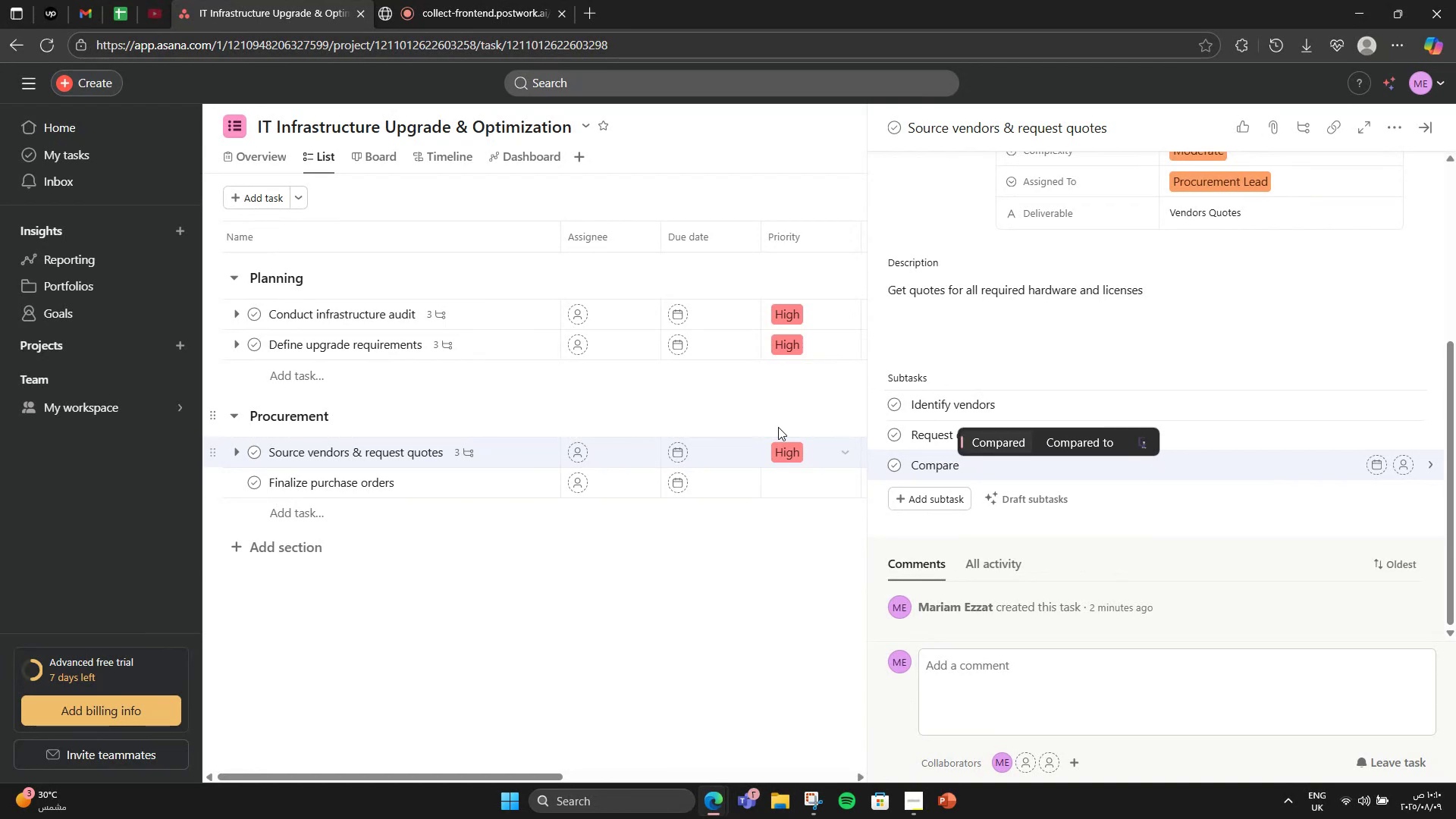 
left_click([778, 427])
 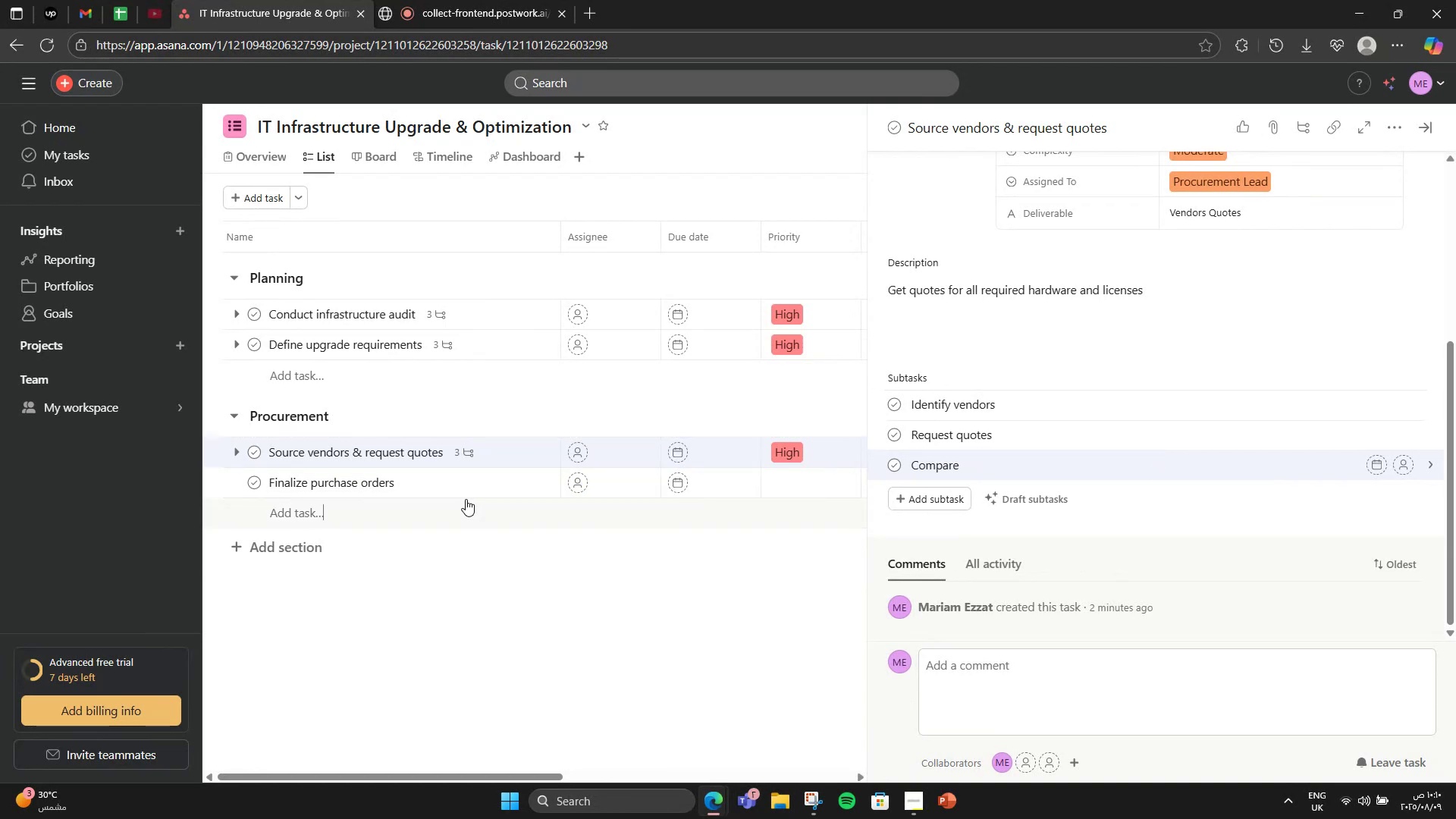 
double_click([465, 485])
 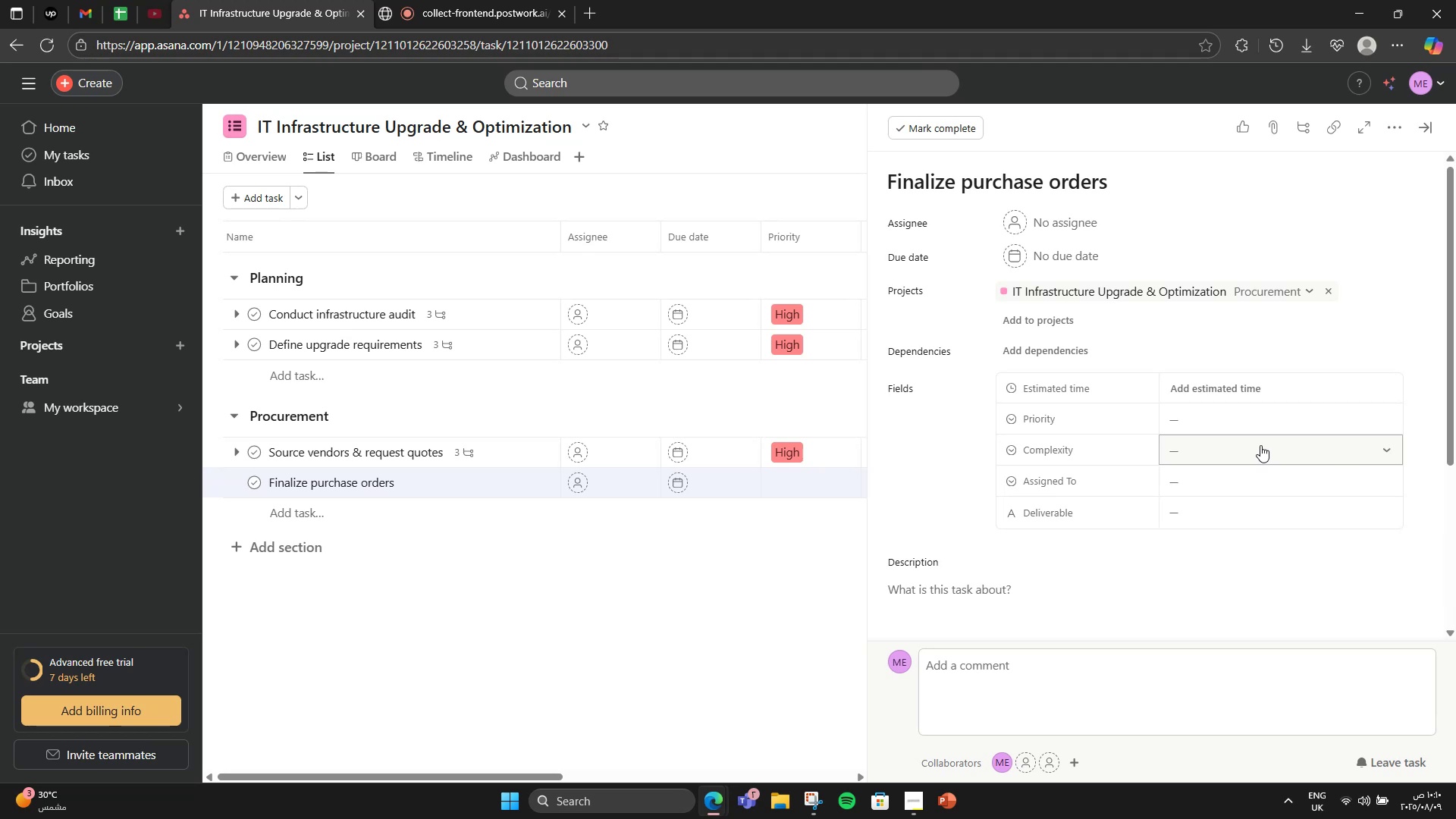 
wait(8.05)
 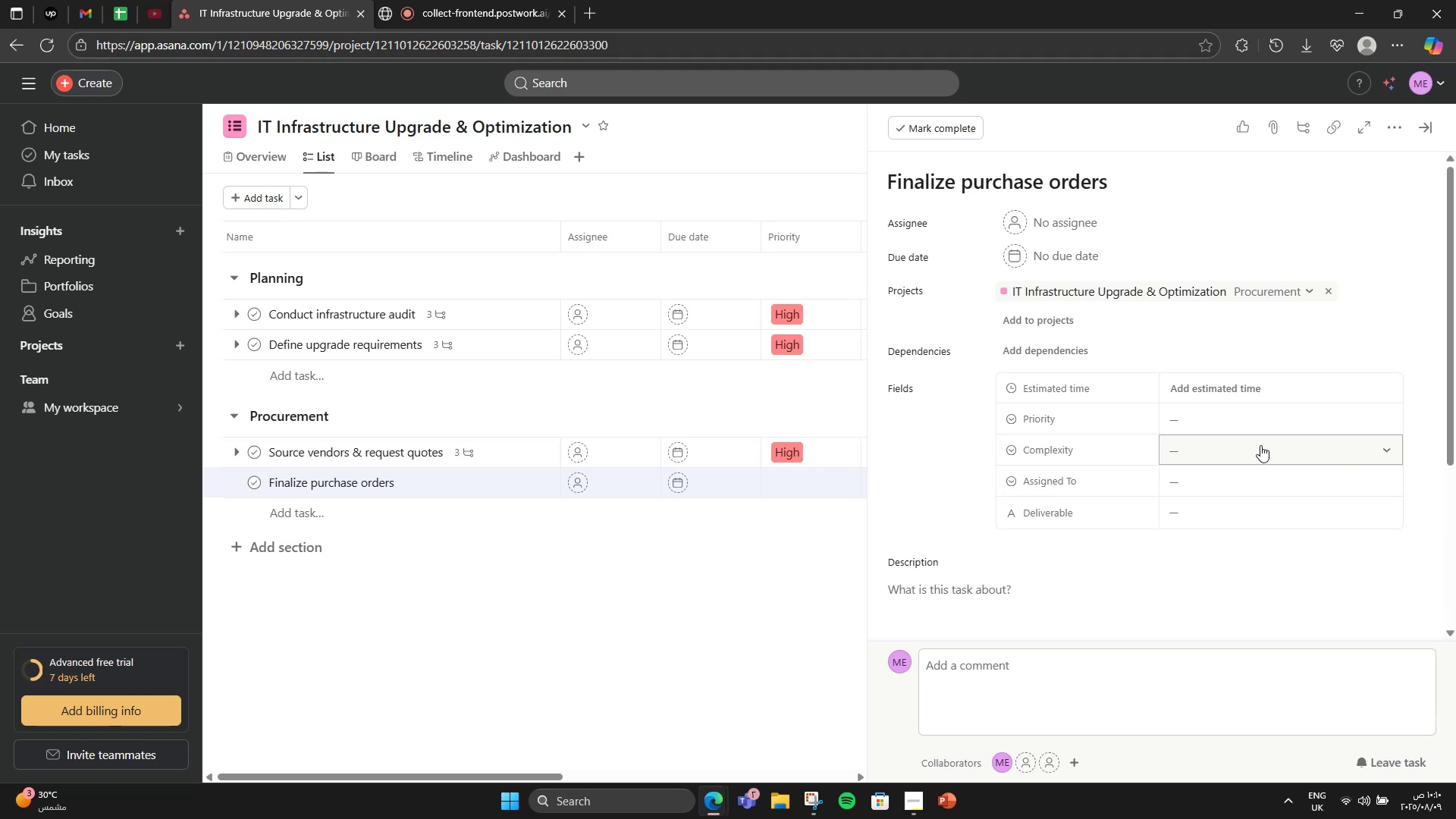 
scroll: coordinate [1116, 557], scroll_direction: down, amount: 3.0
 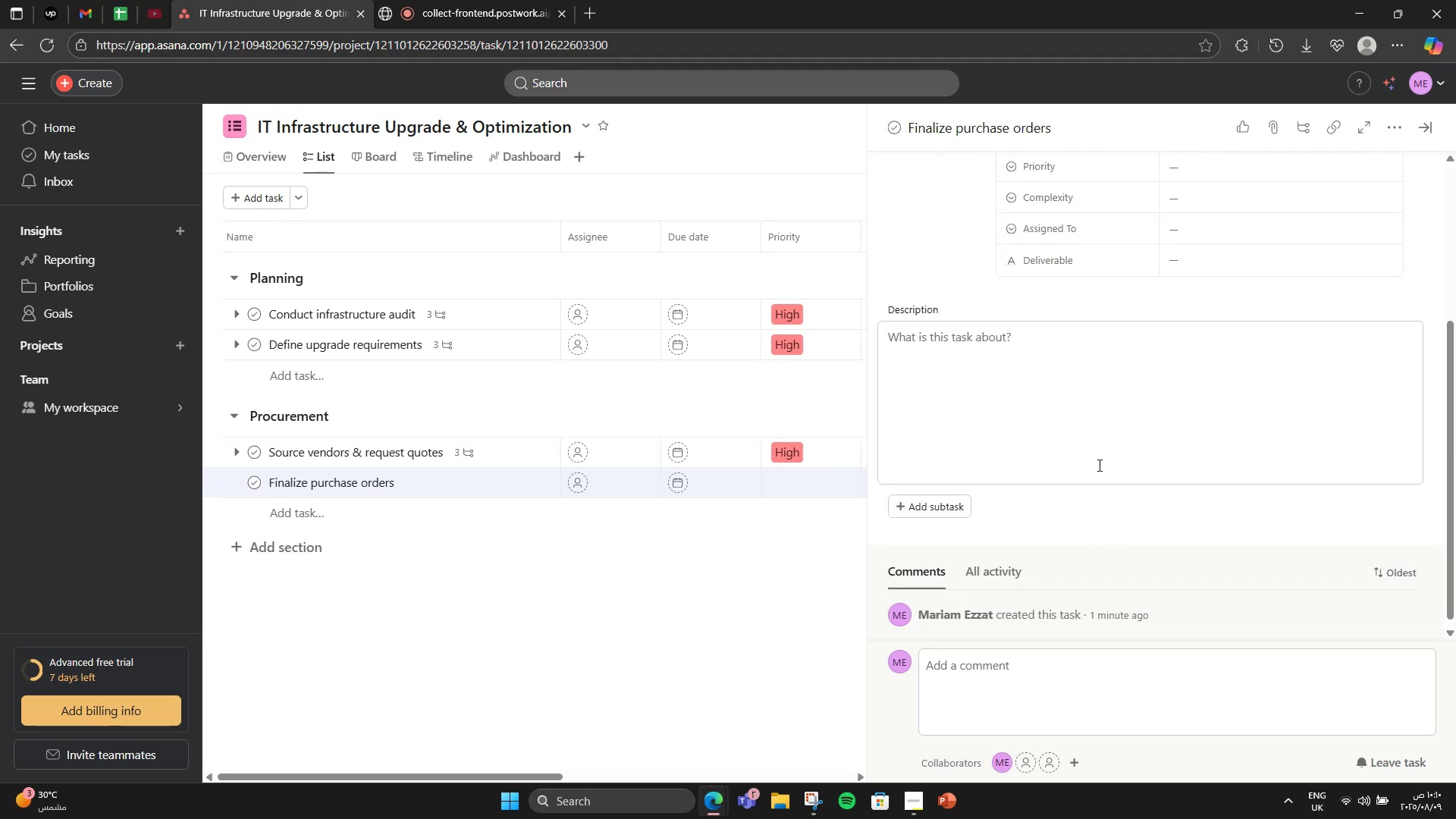 
left_click([1098, 465])
 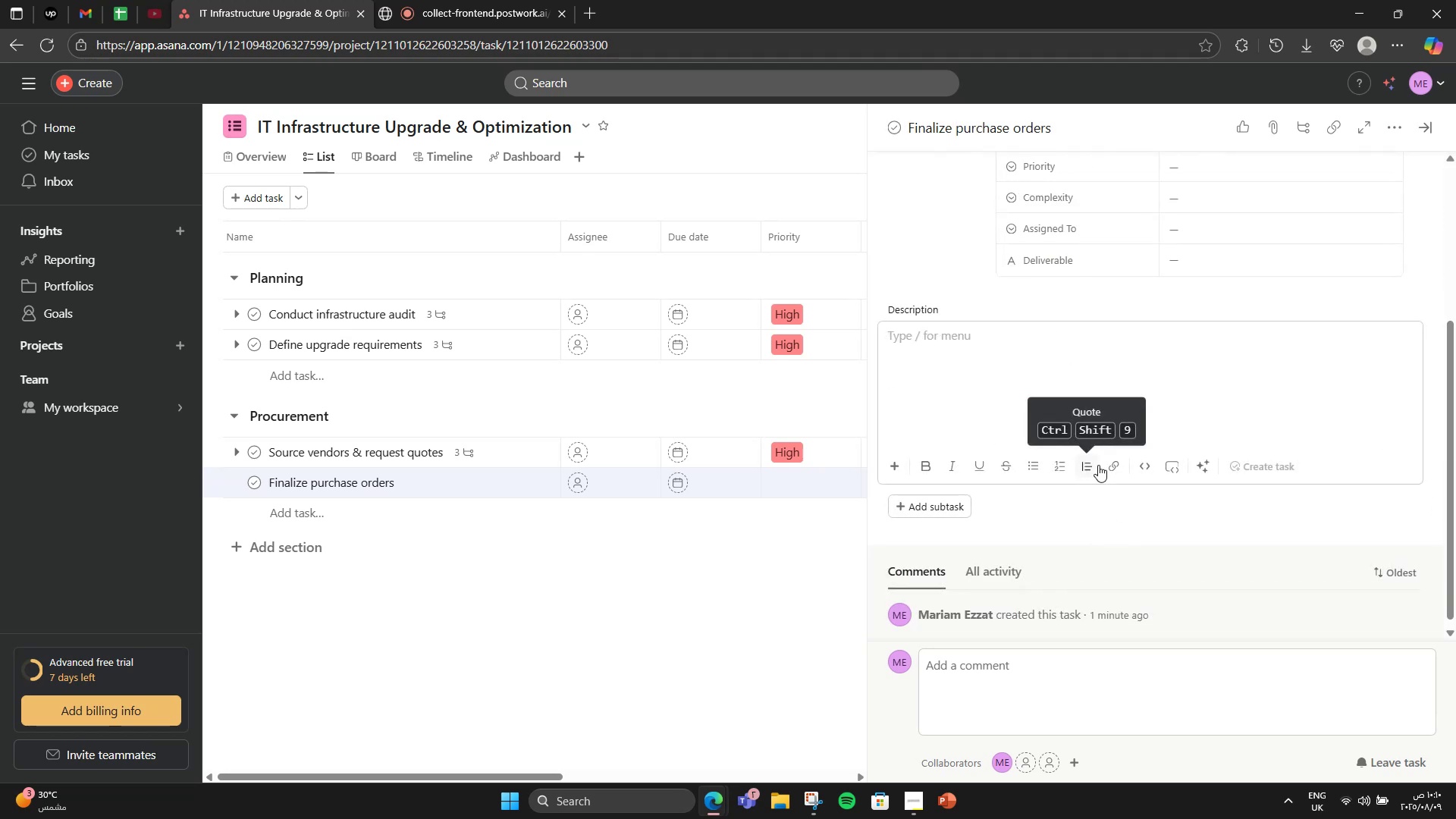 
type(Approve vendors)
key(Backspace)
type( selection and place orders.)
 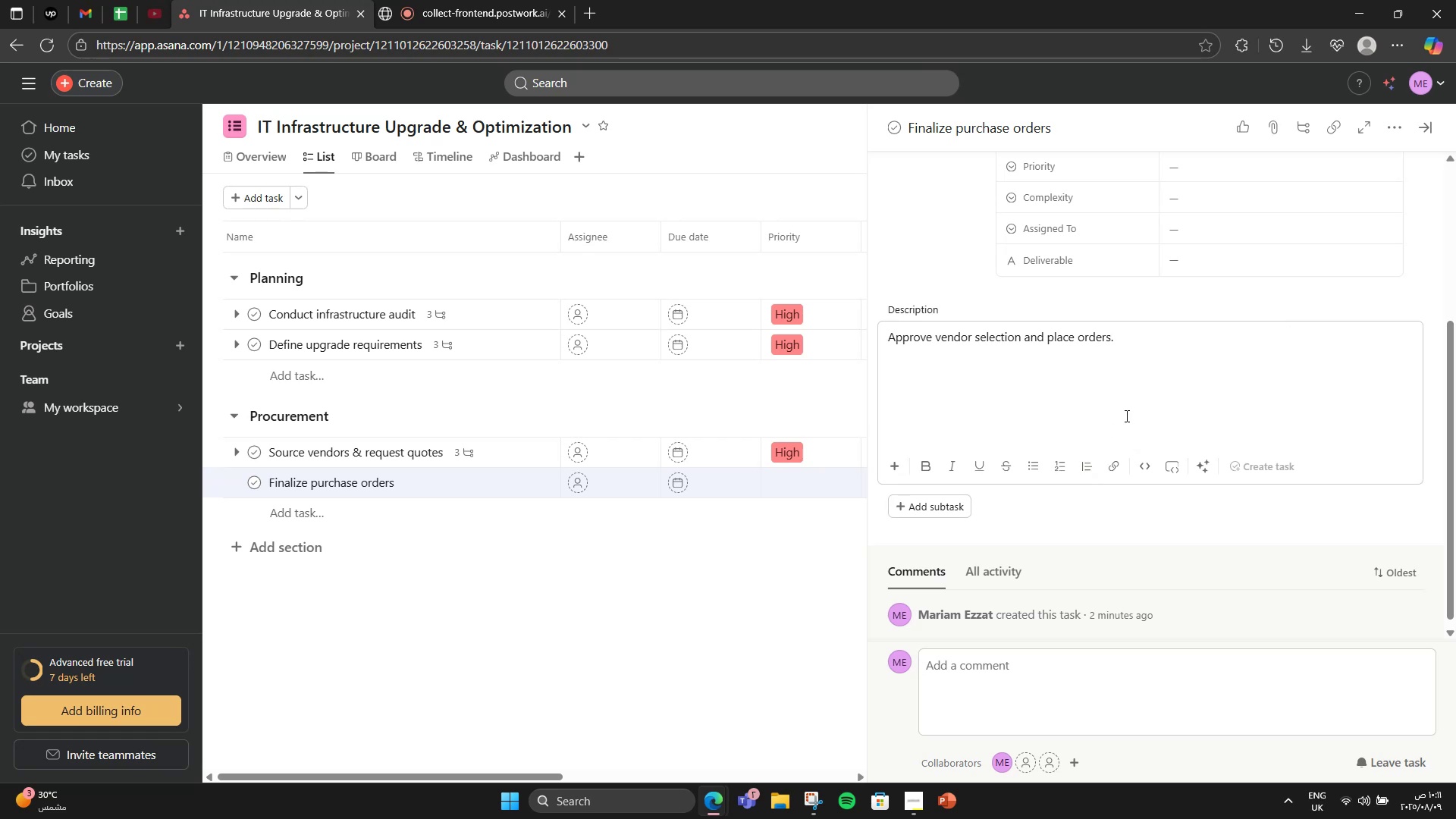 
scroll: coordinate [1125, 416], scroll_direction: up, amount: 2.0
 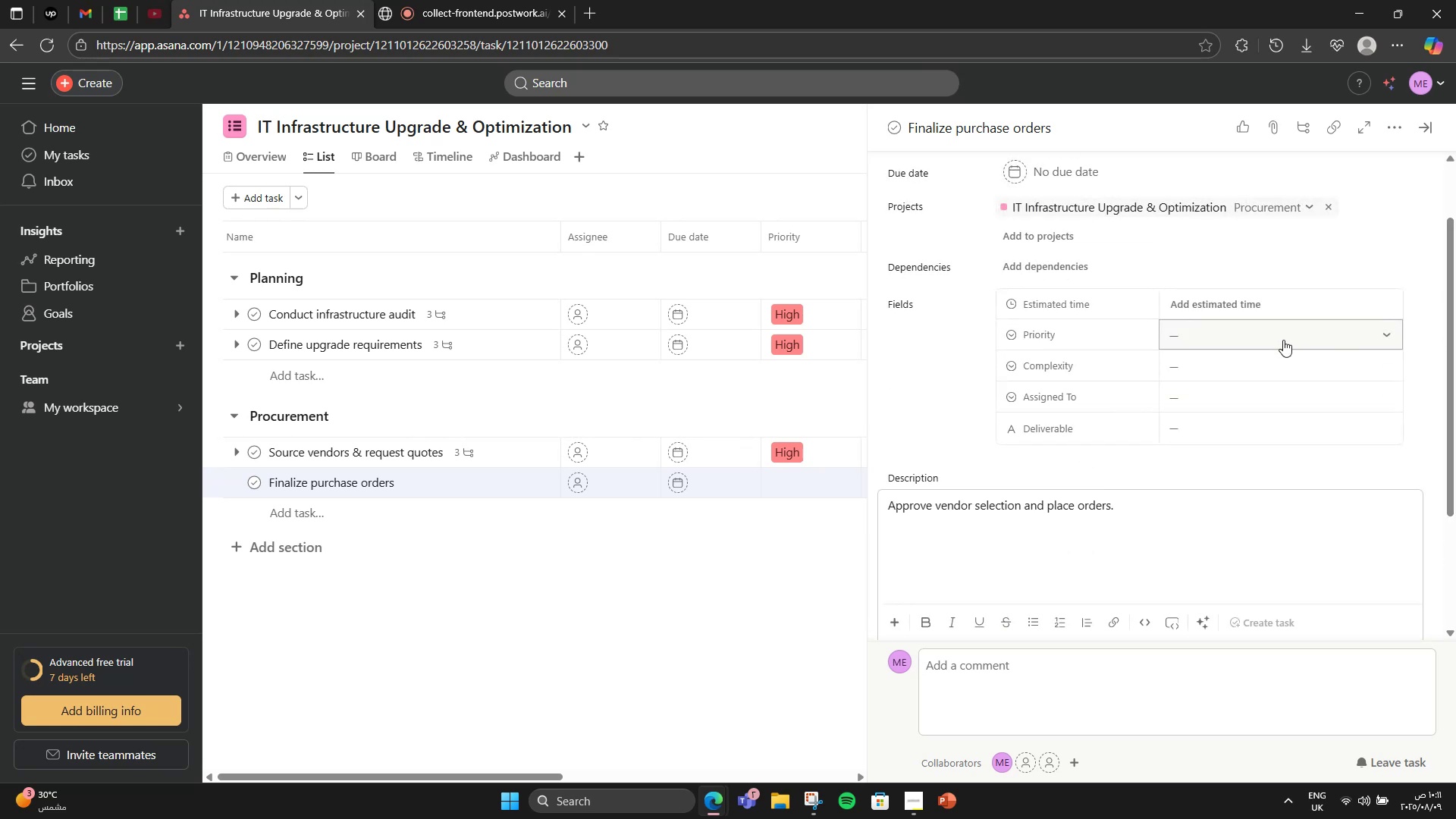 
wait(6.83)
 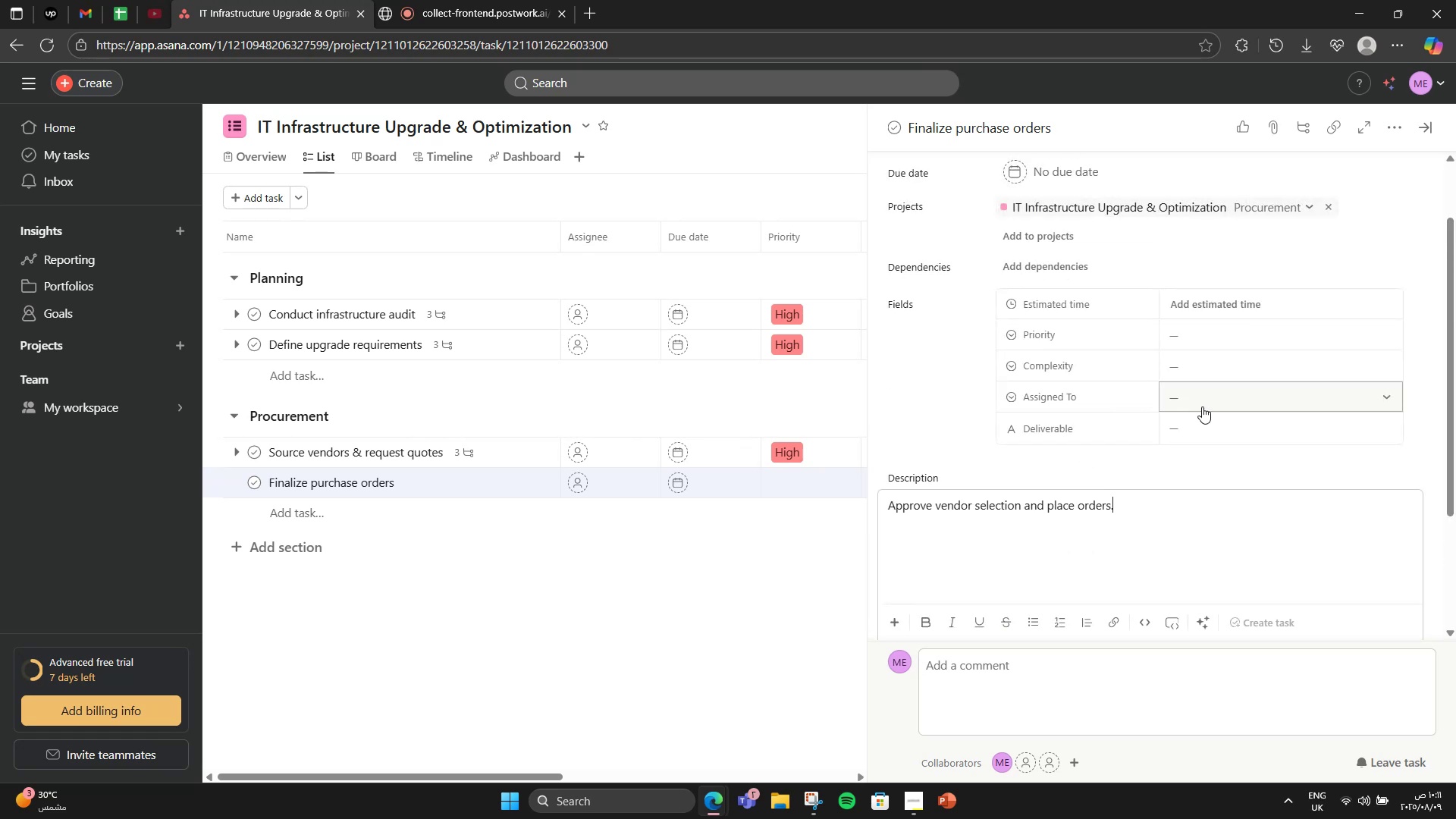 
left_click([1283, 340])
 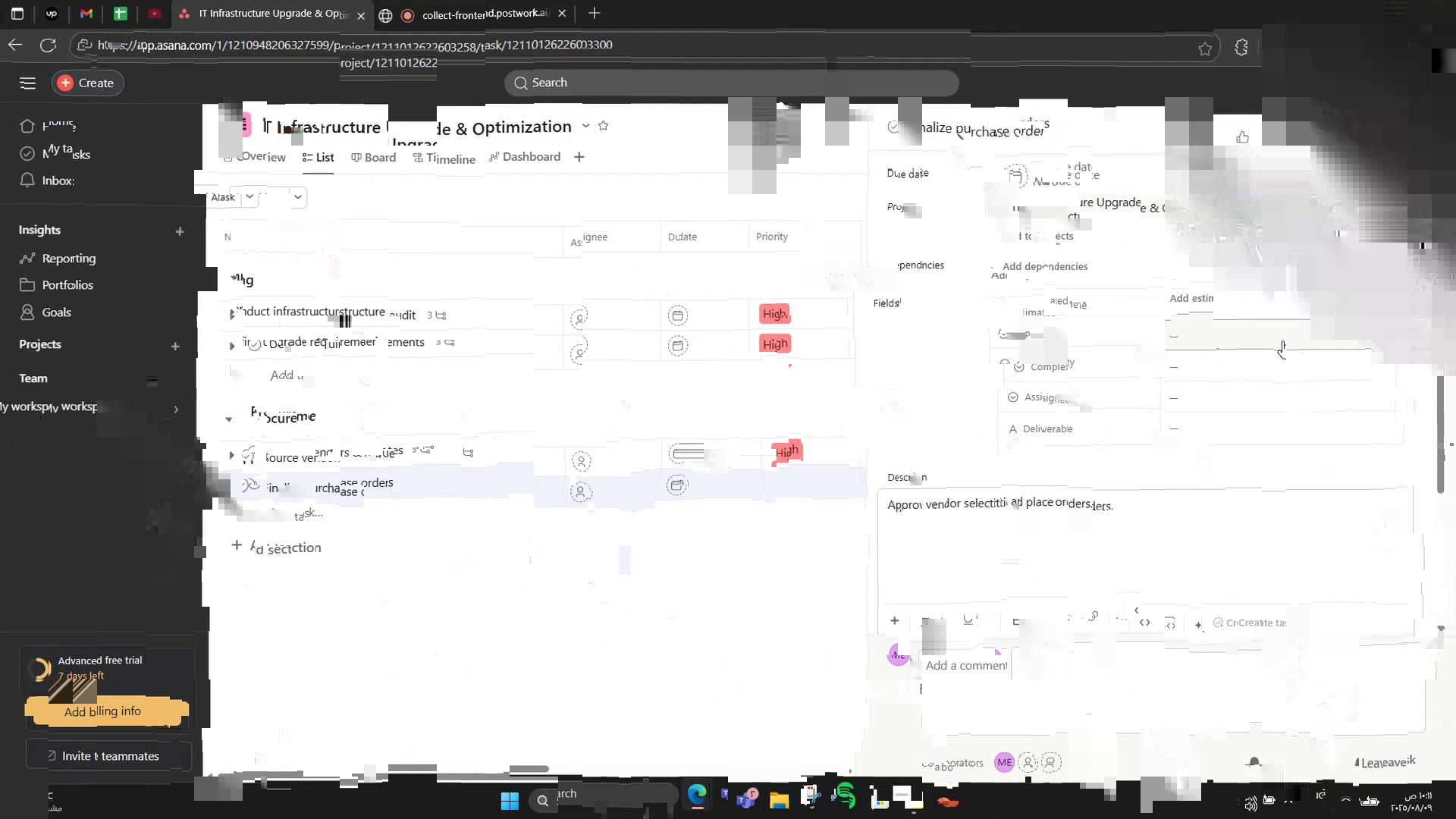 
left_click([1233, 443])
 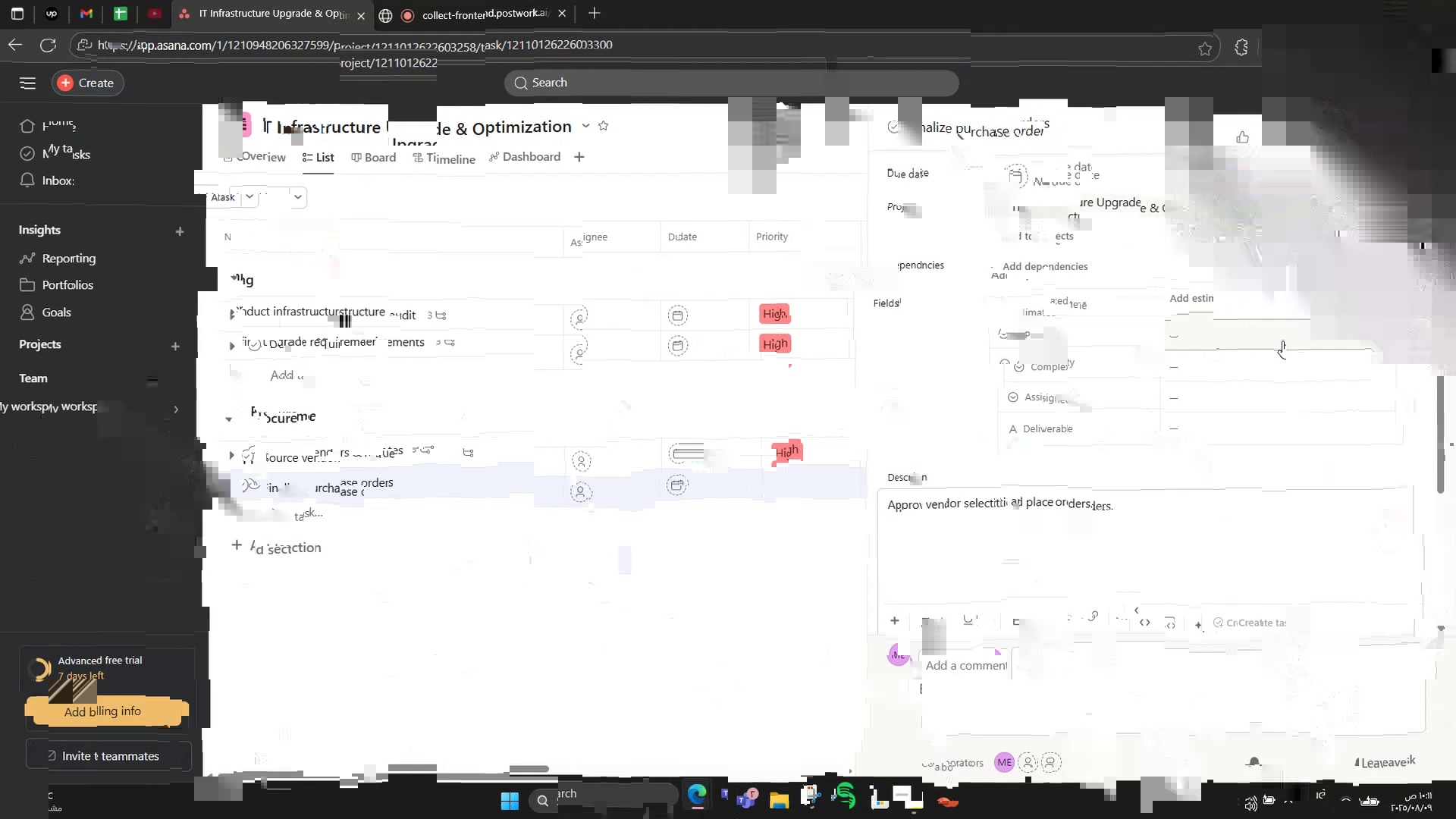 
left_click([1239, 359])
 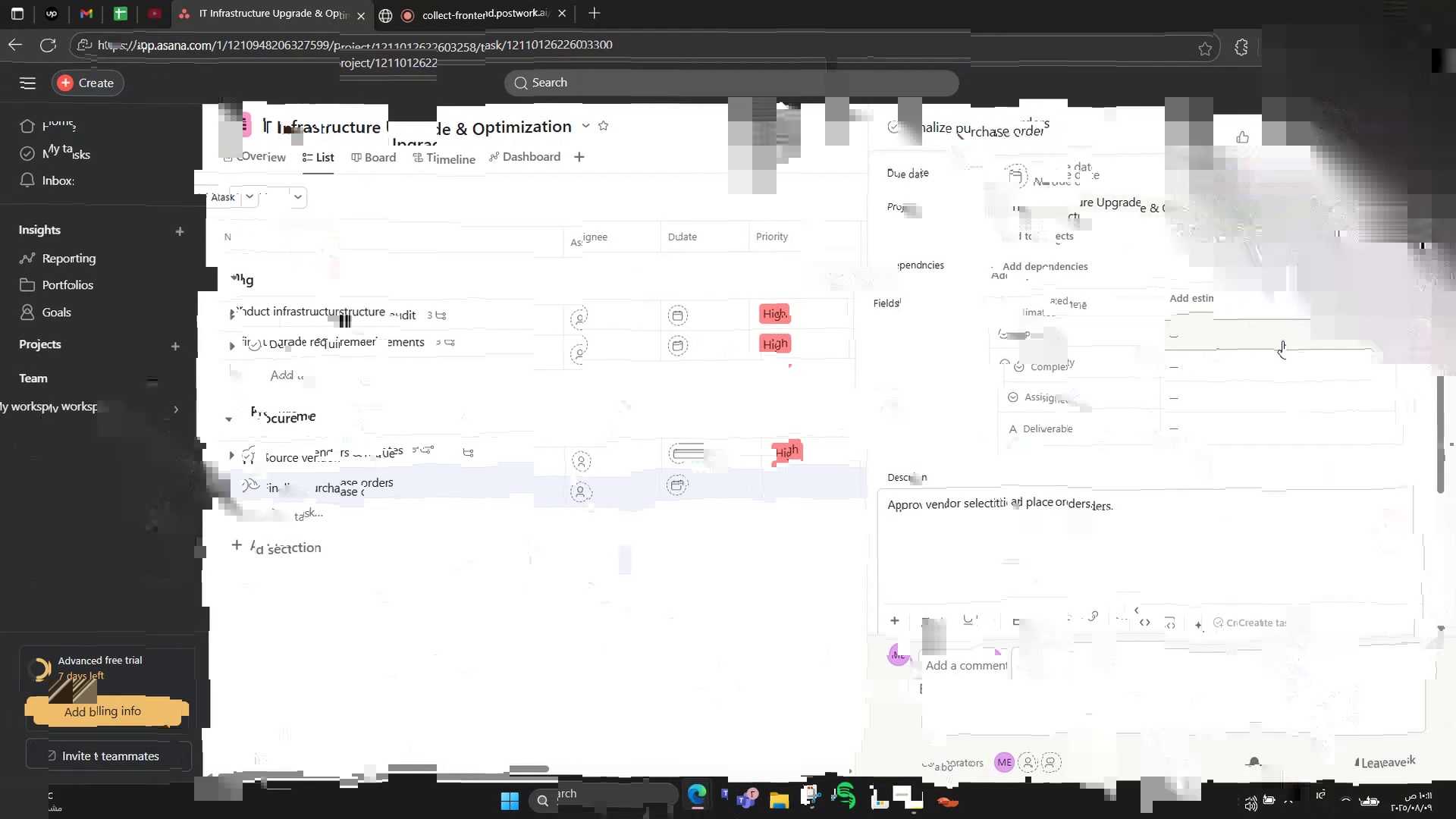 
left_click([1248, 449])
 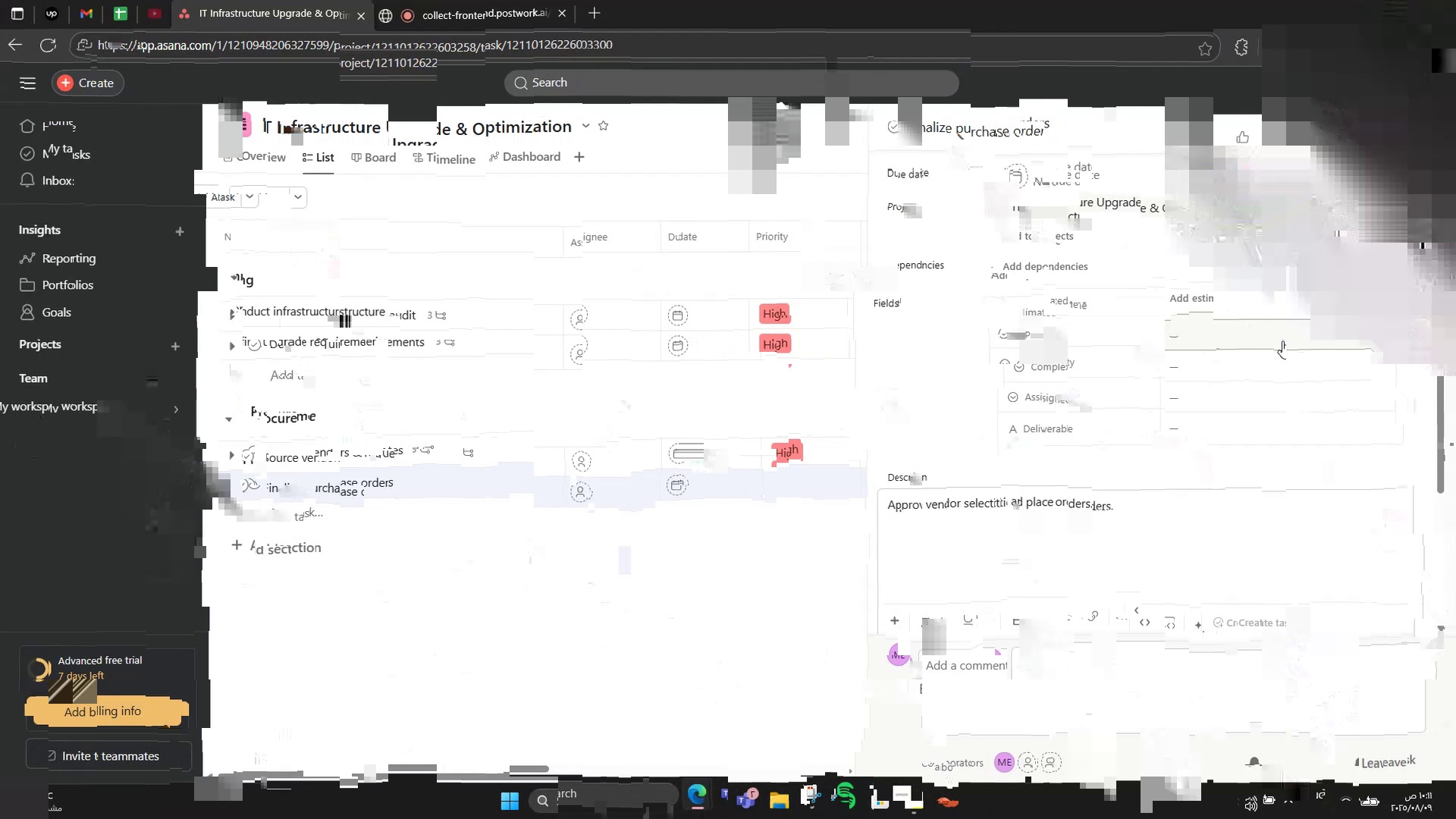 
left_click([1241, 373])
 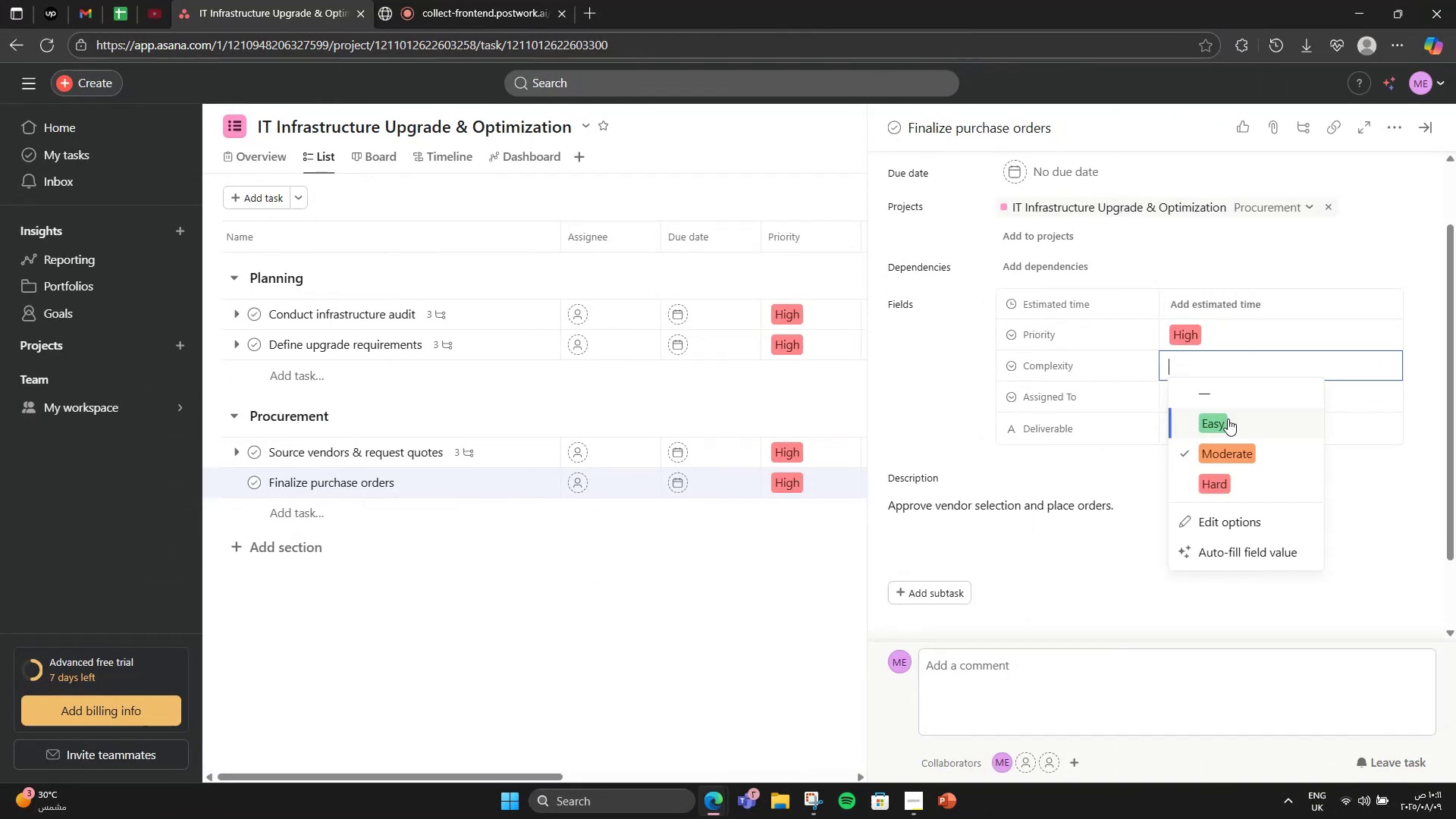 
left_click([1228, 419])
 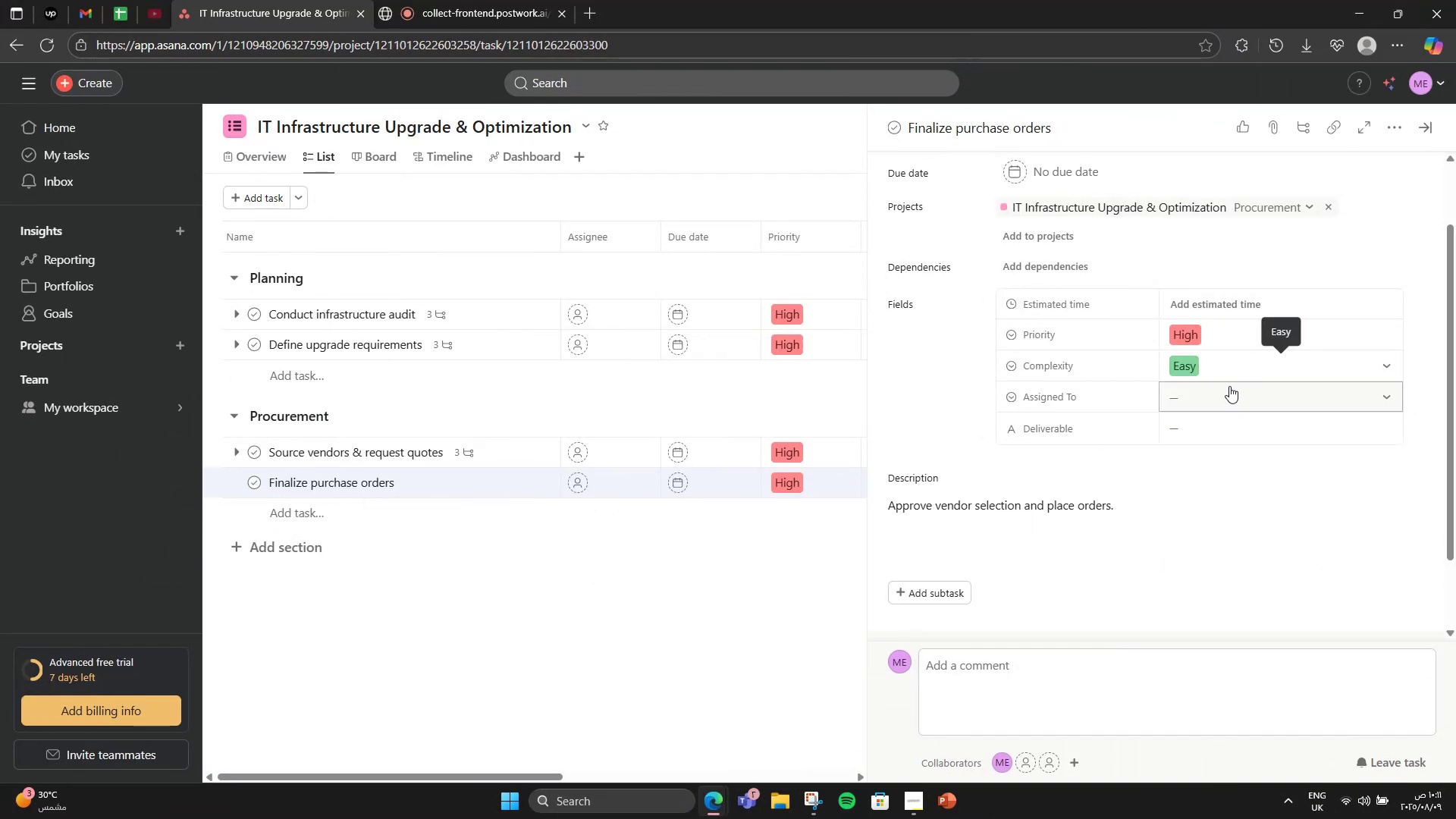 
left_click([1229, 386])
 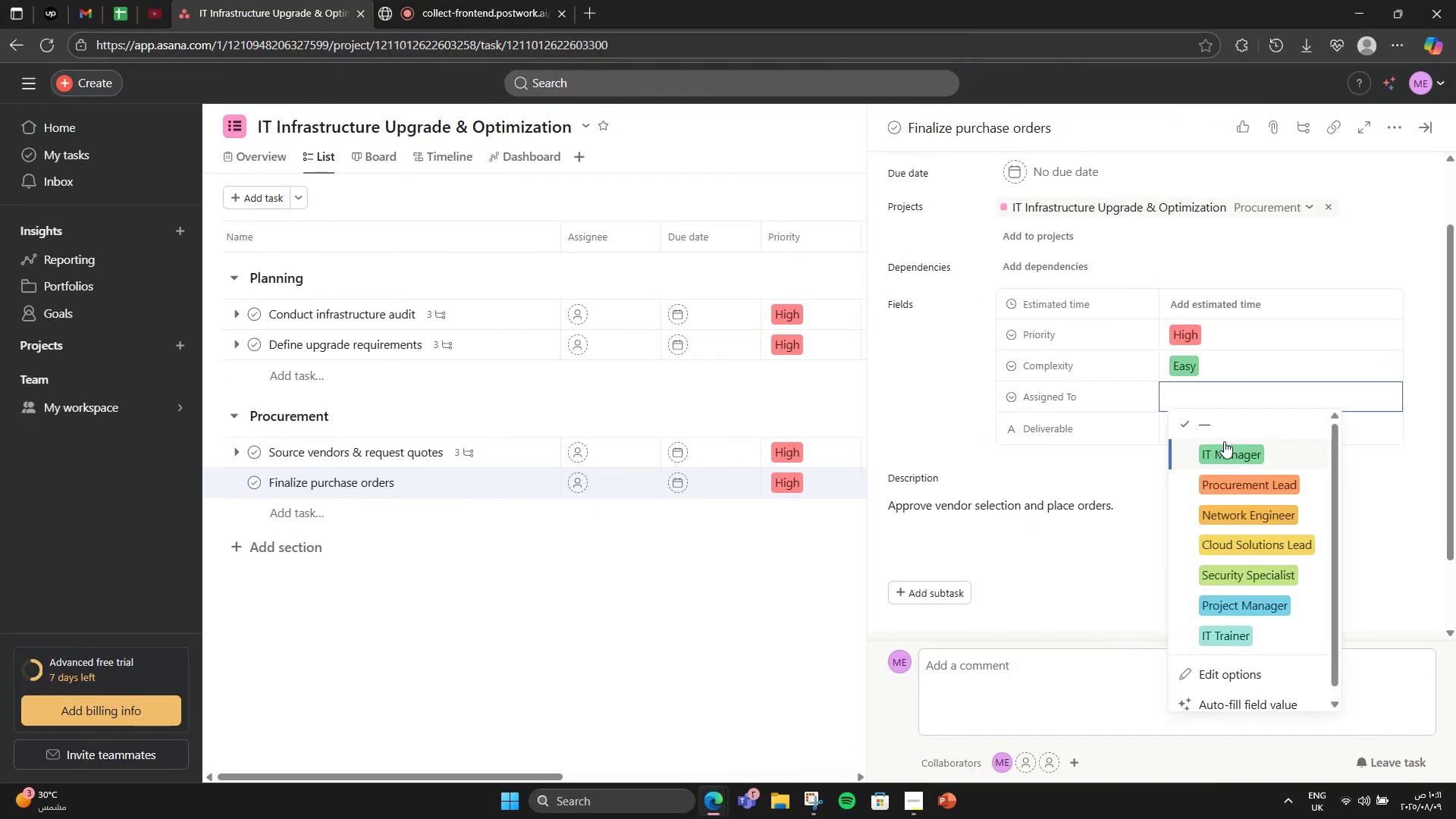 
left_click([1221, 485])
 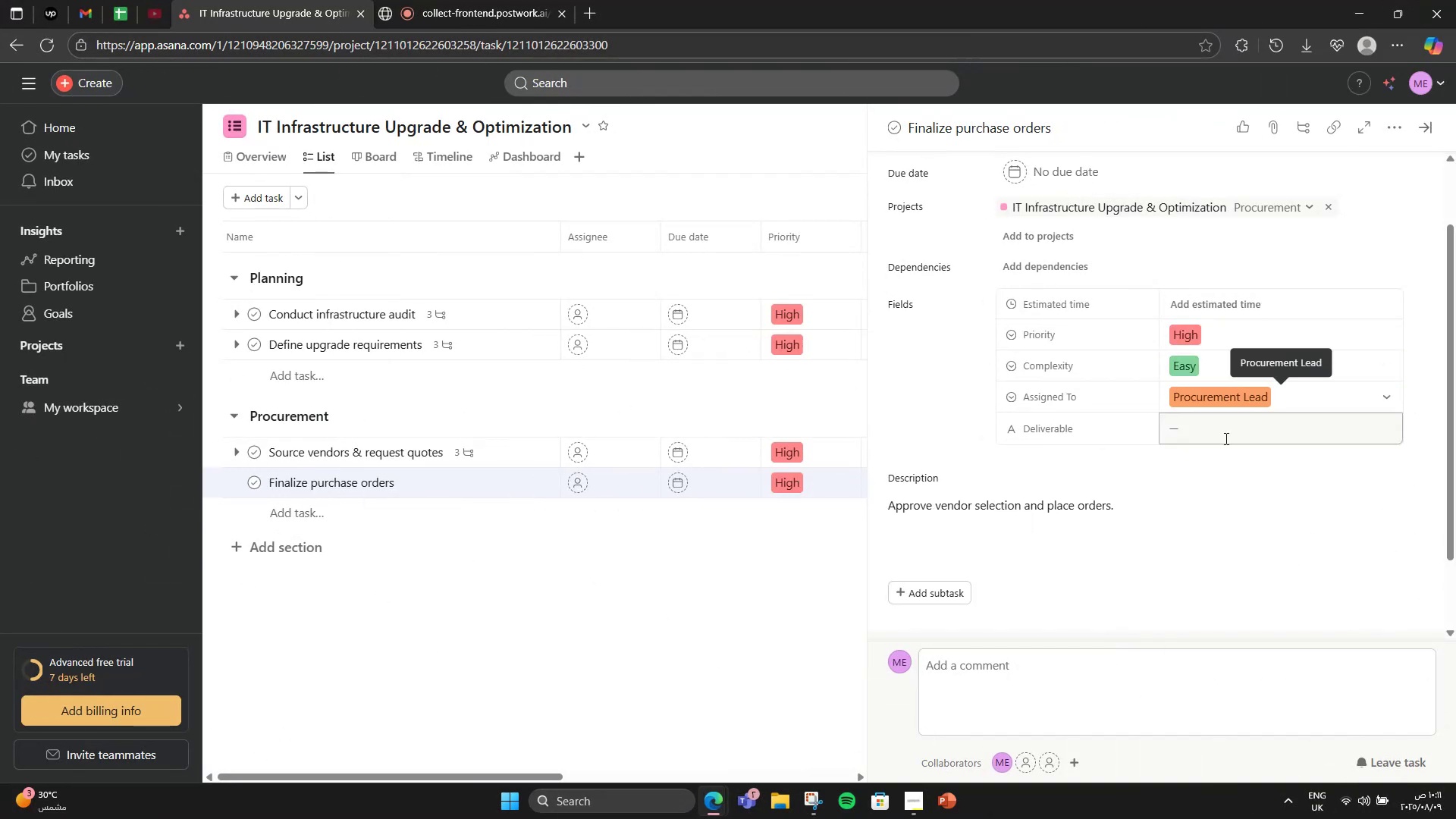 
left_click([1225, 438])
 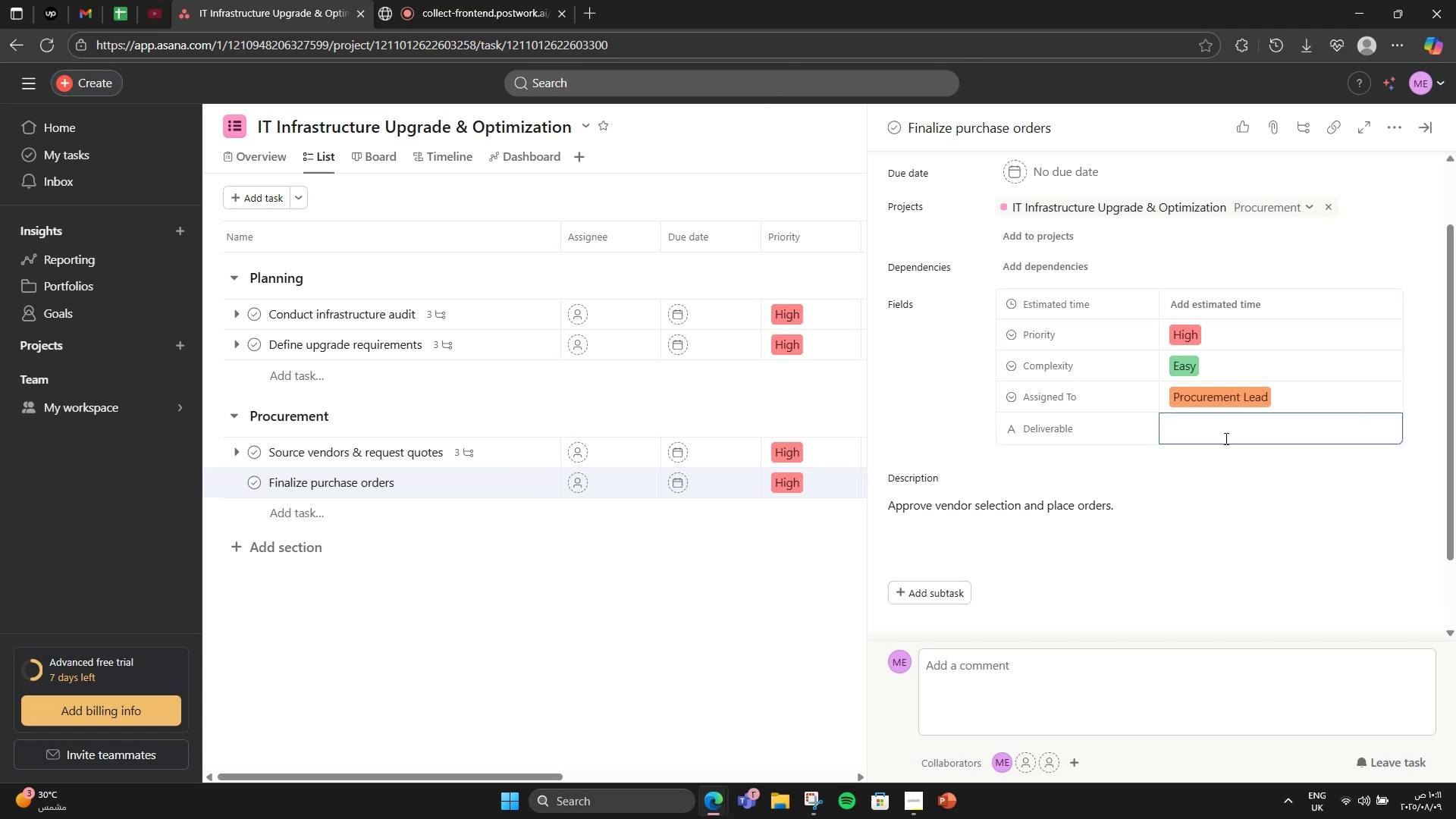 
type(Purchase Orders)
 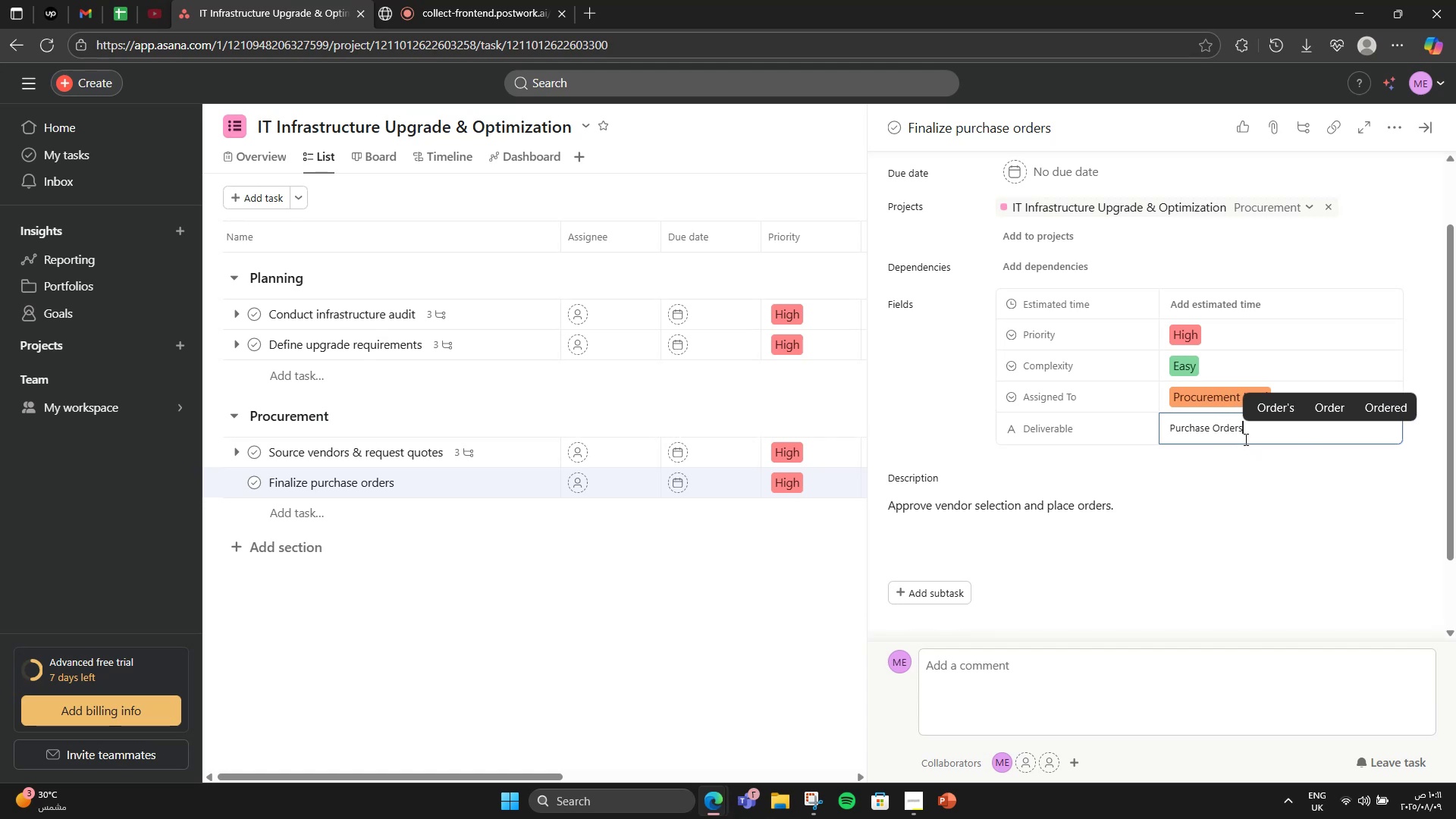 
scroll: coordinate [952, 544], scroll_direction: down, amount: 1.0
 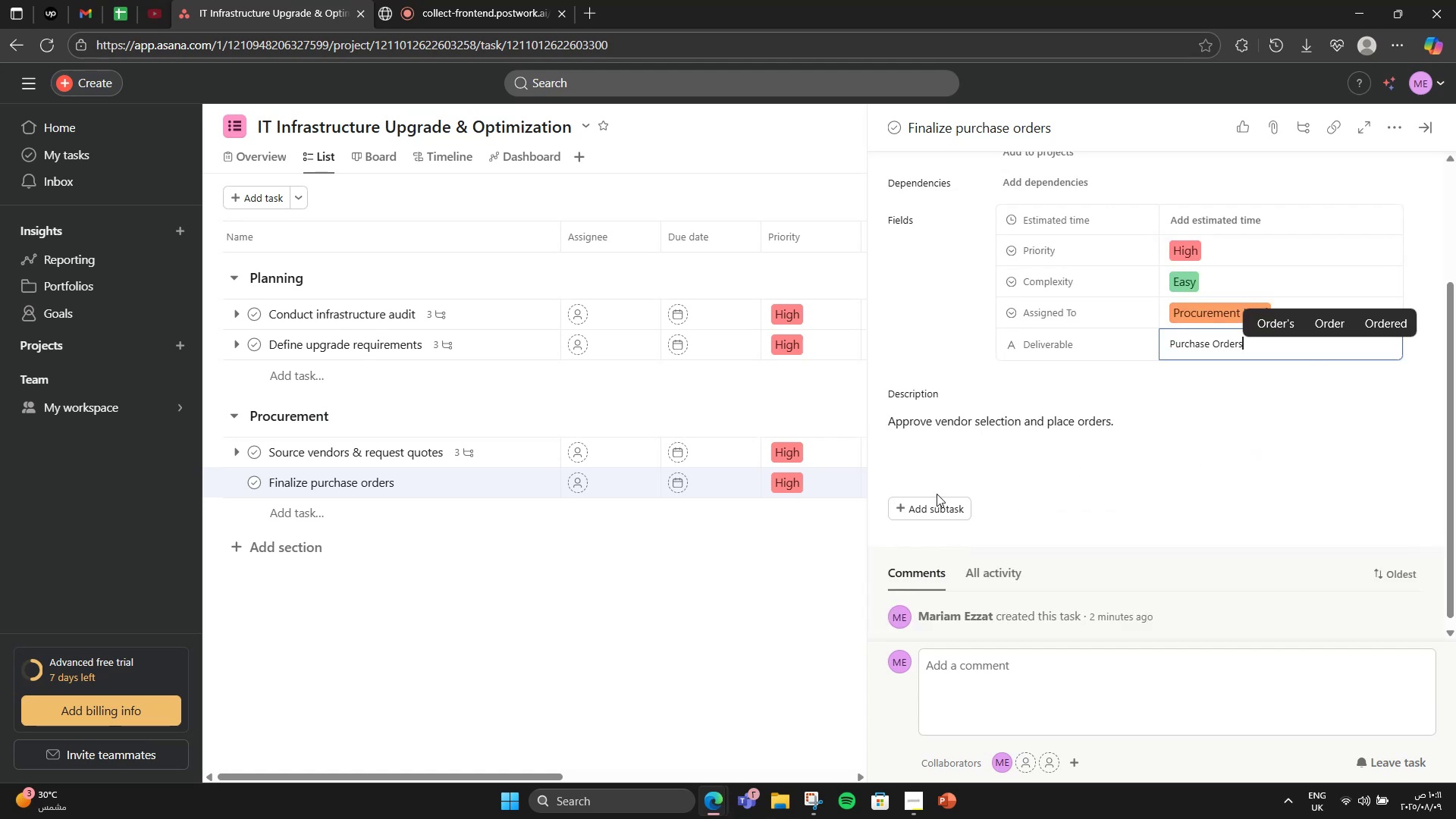 
left_click([937, 498])
 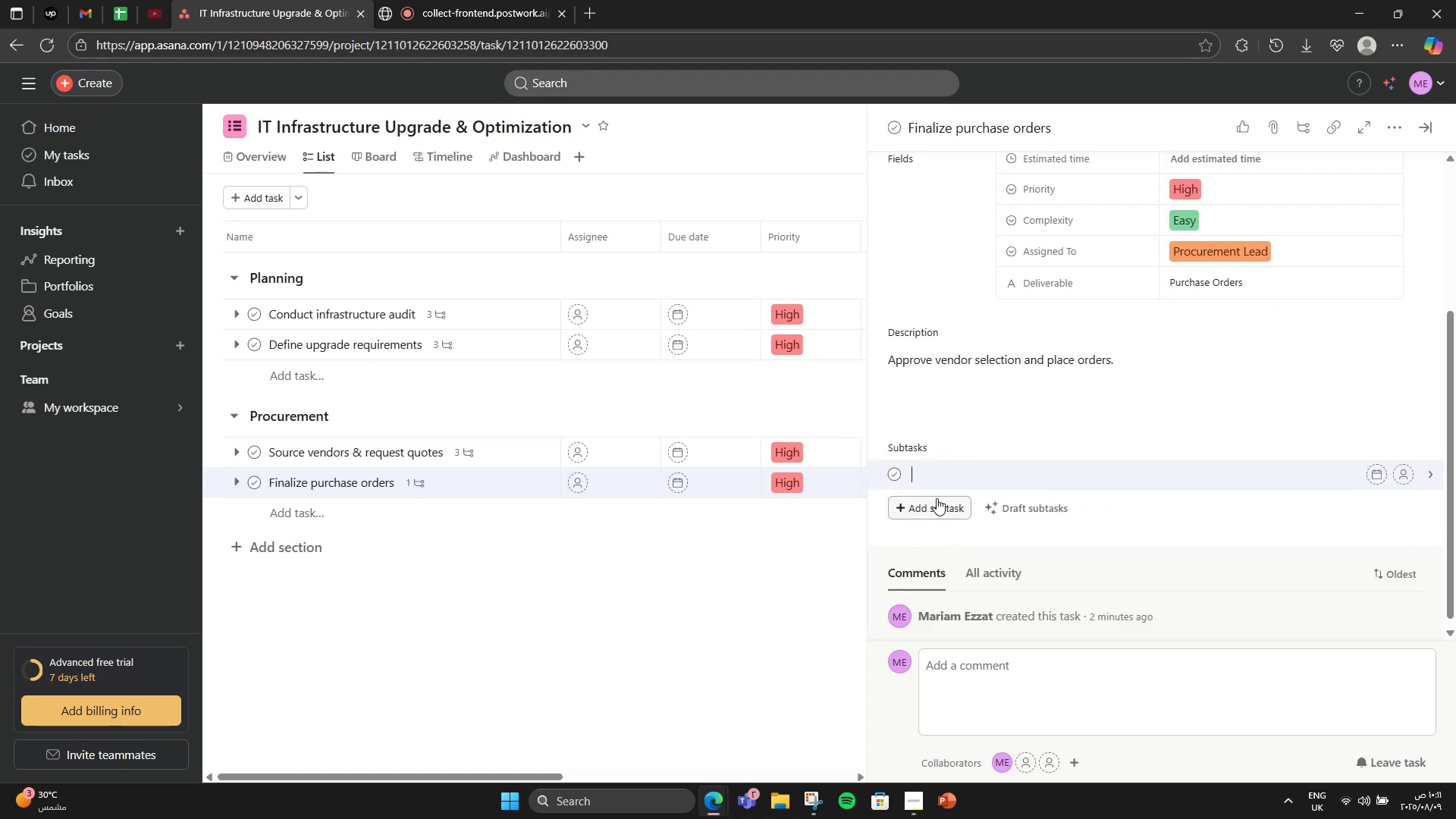 
type(Select vendor)
 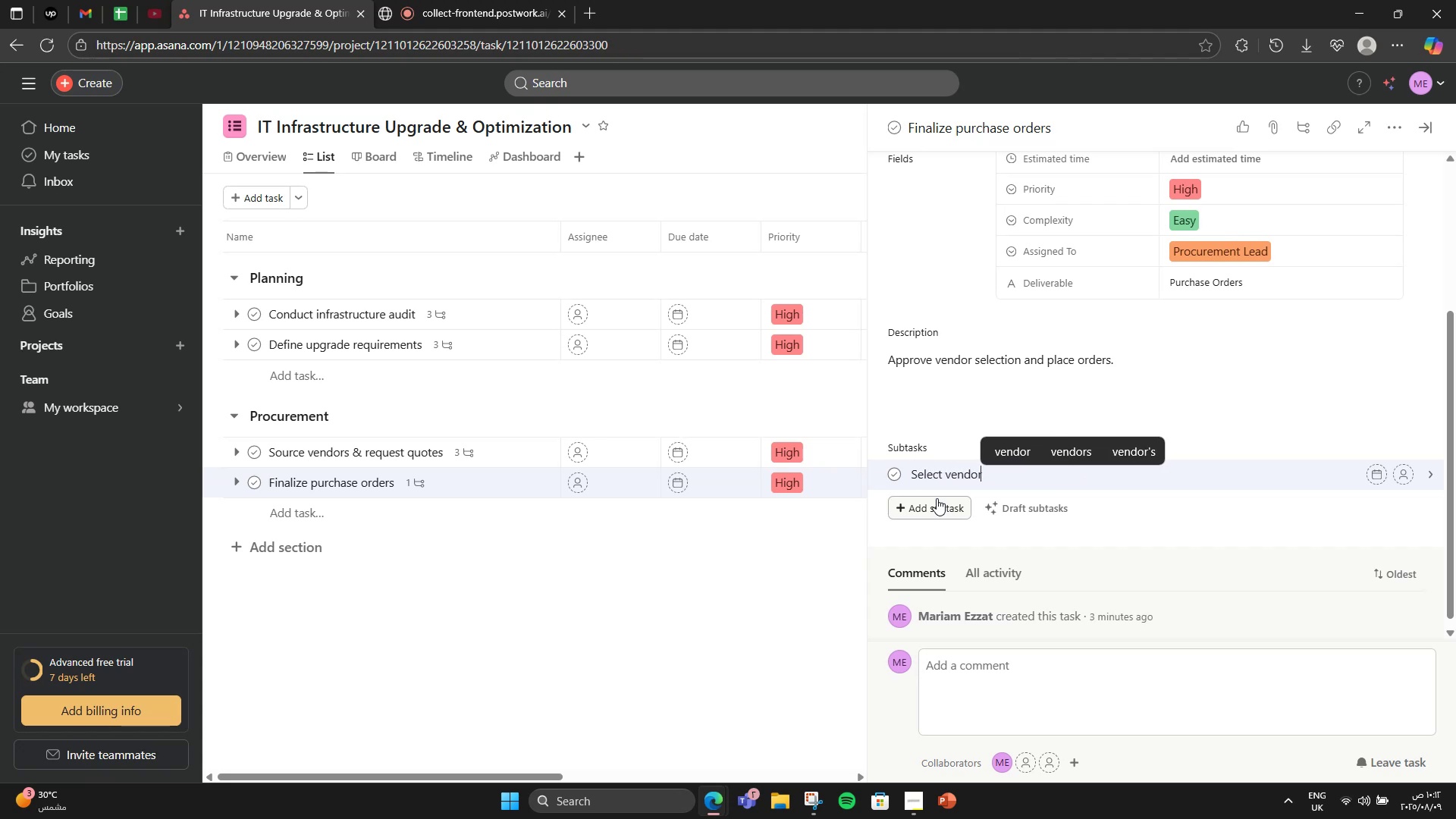 
key(Enter)
 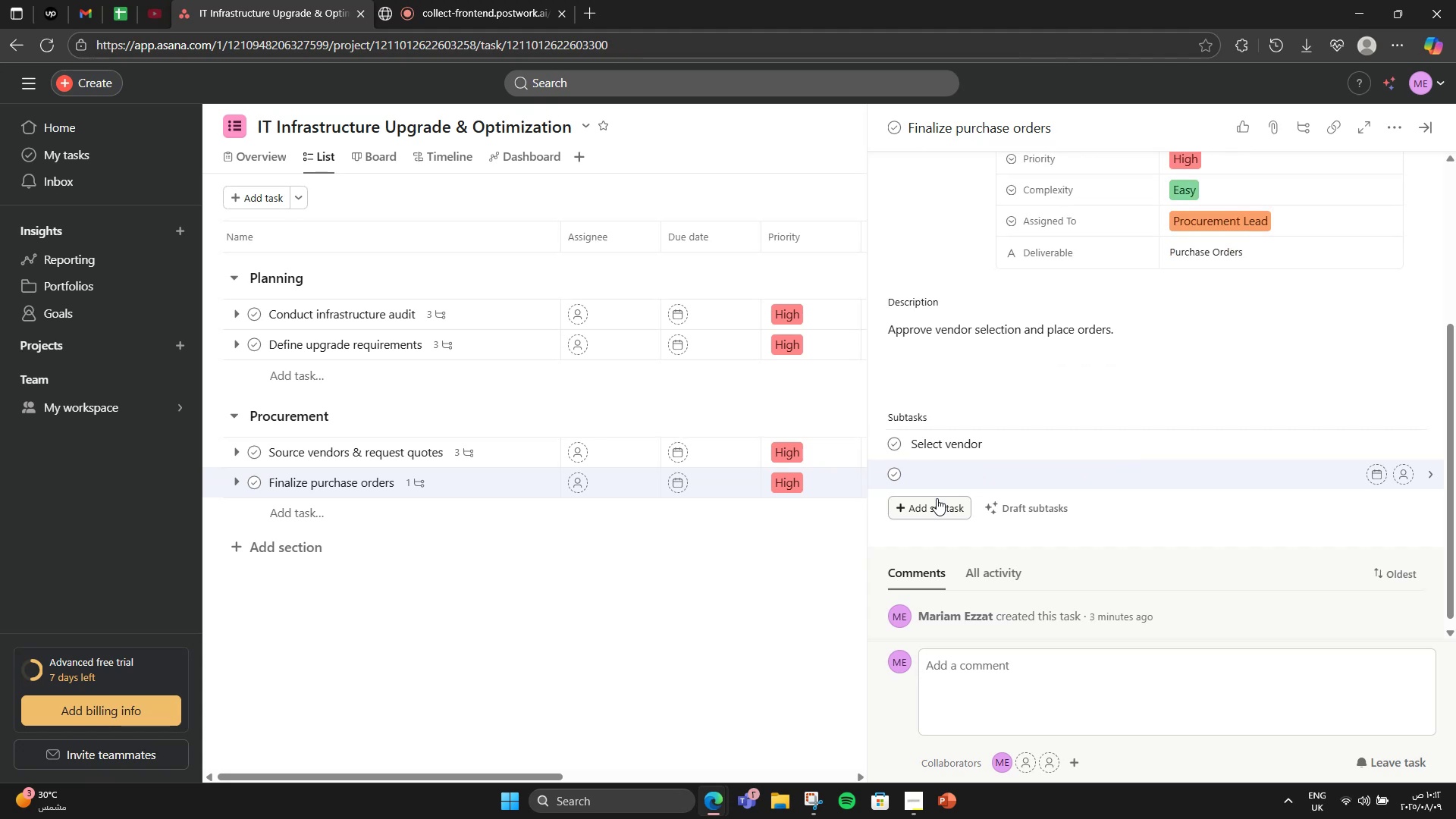 
type(Sign PO)
 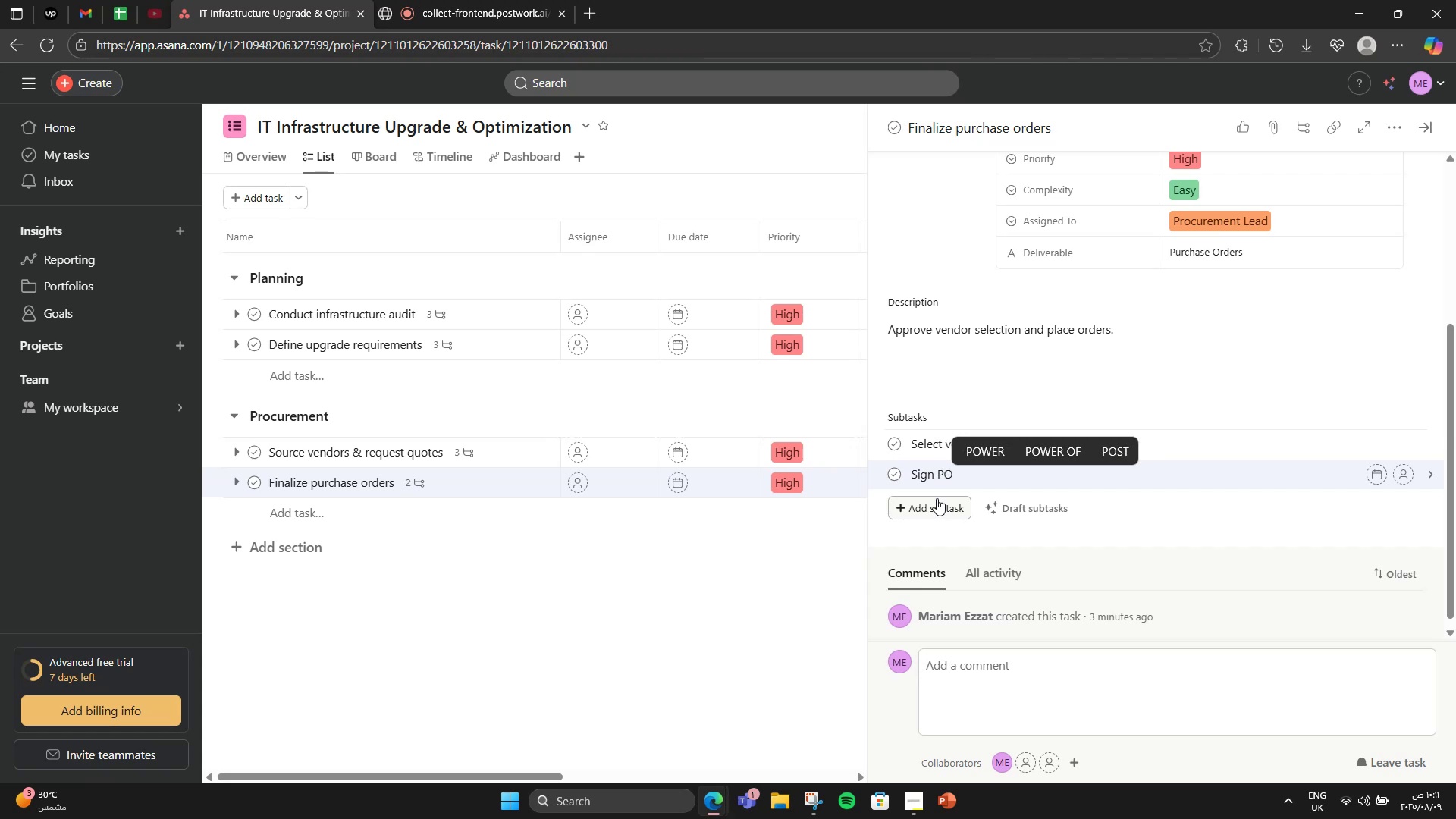 
key(Enter)
 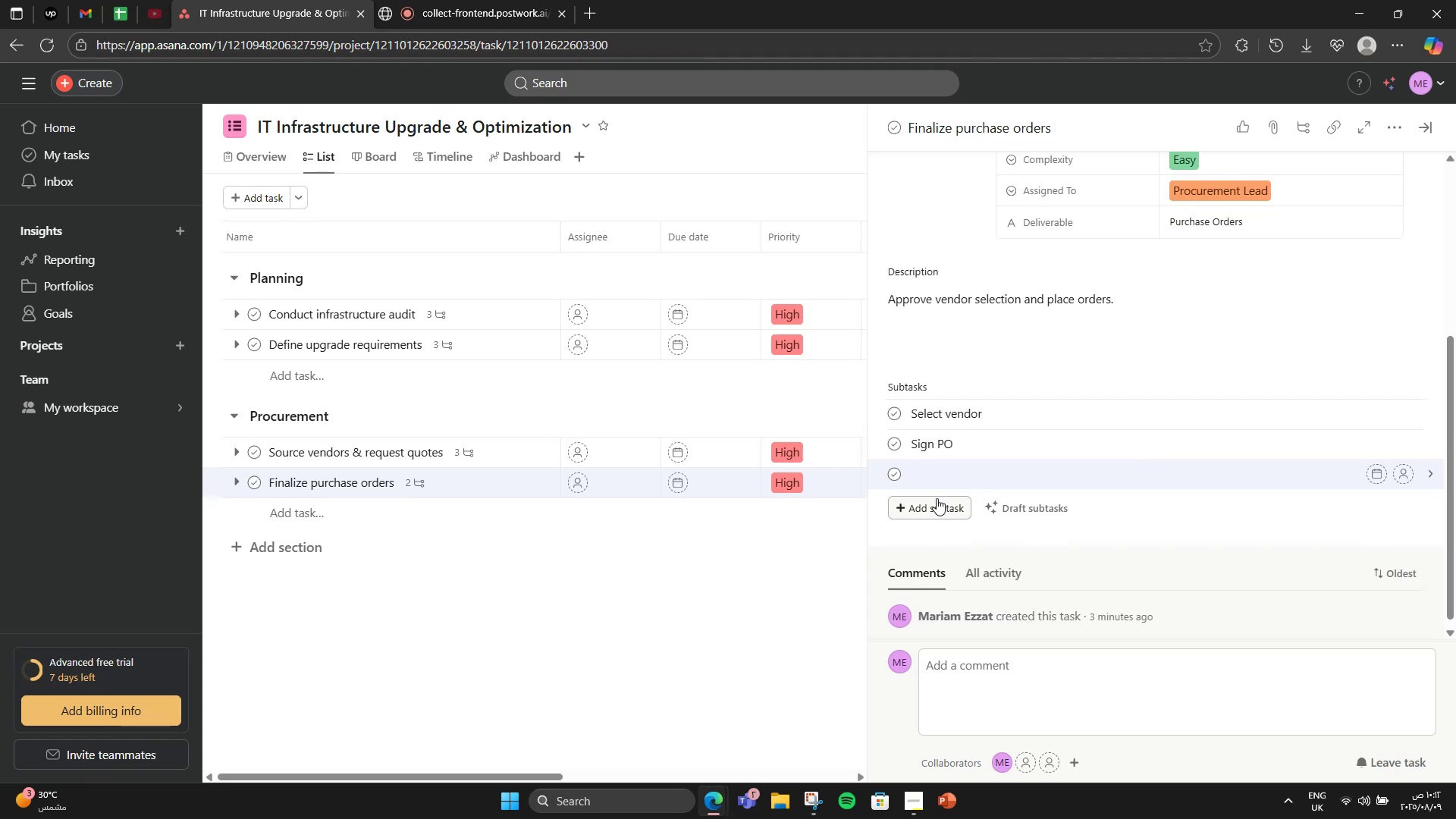 
type(Send)
 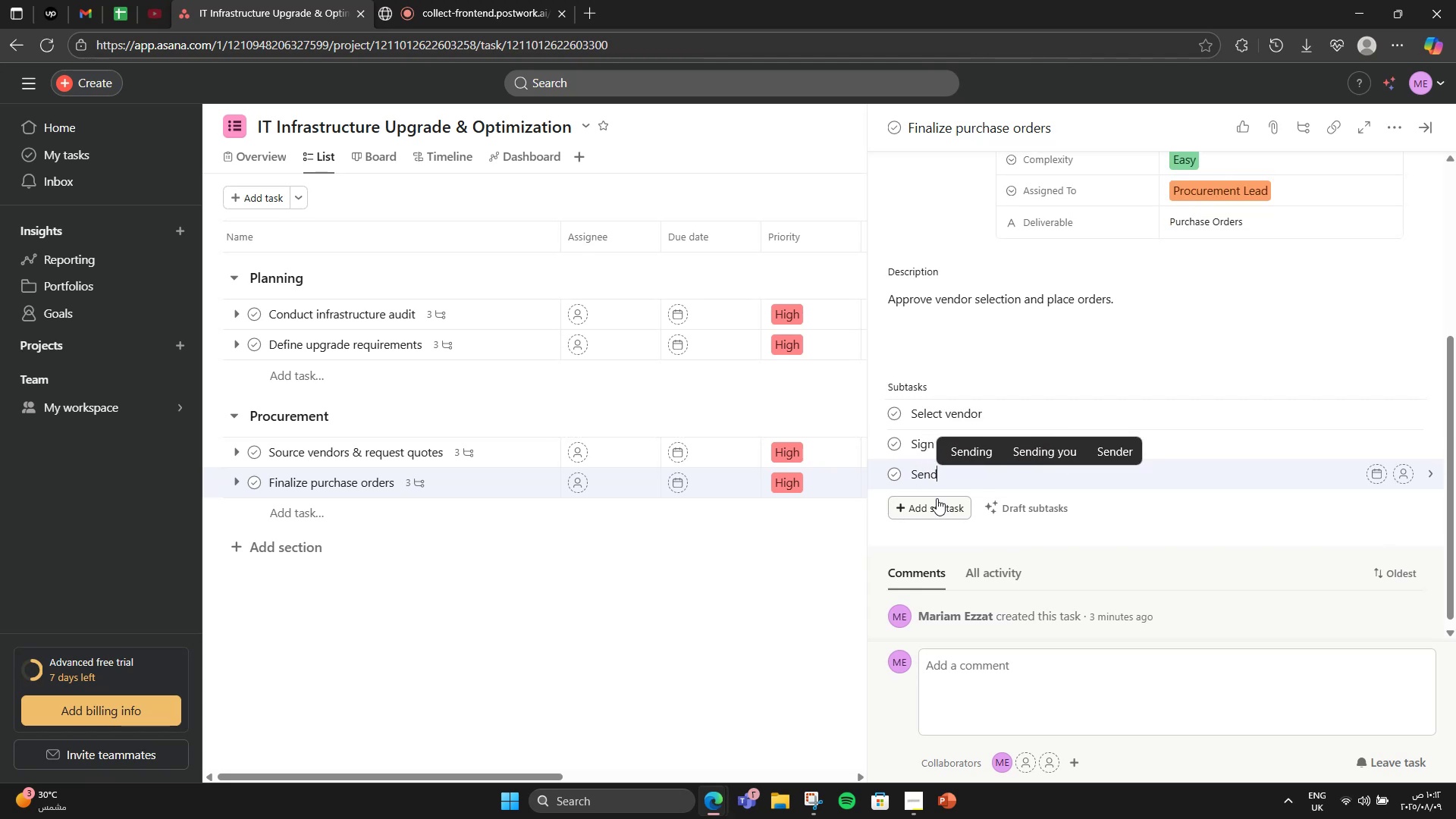 
scroll: coordinate [1080, 375], scroll_direction: up, amount: 6.0
 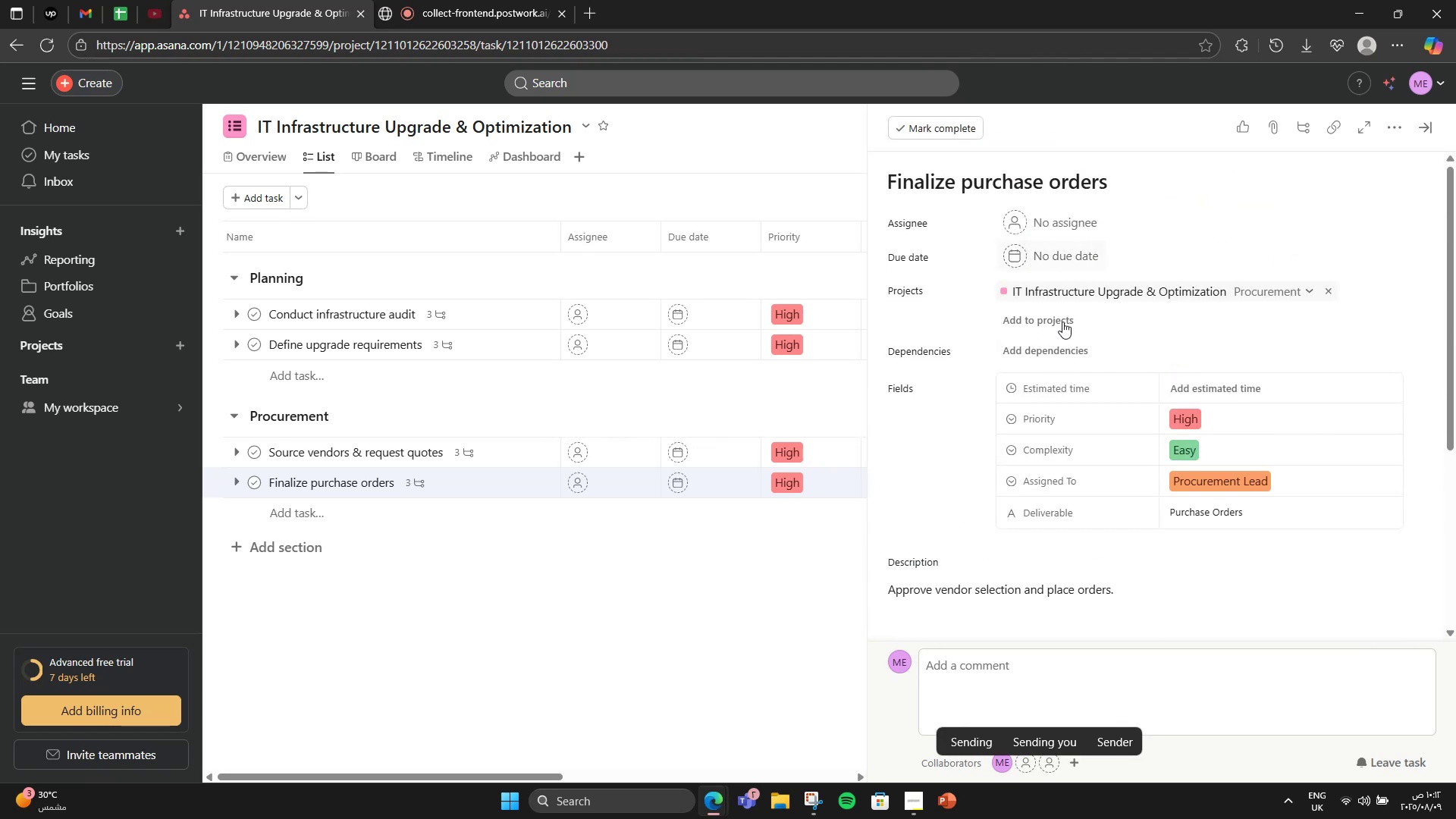 
scroll: coordinate [1316, 563], scroll_direction: down, amount: 5.0
 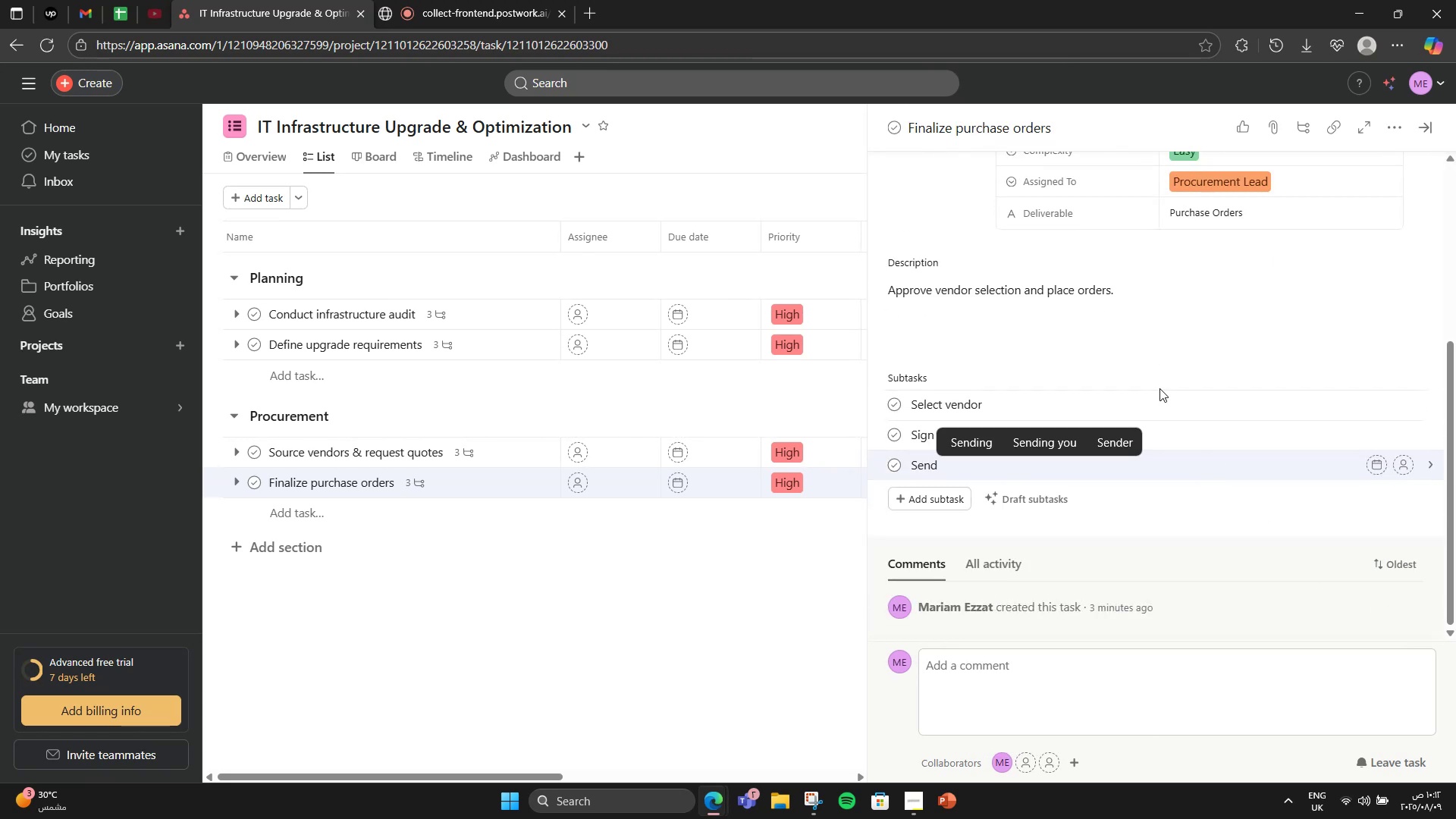 
left_click([1150, 377])
 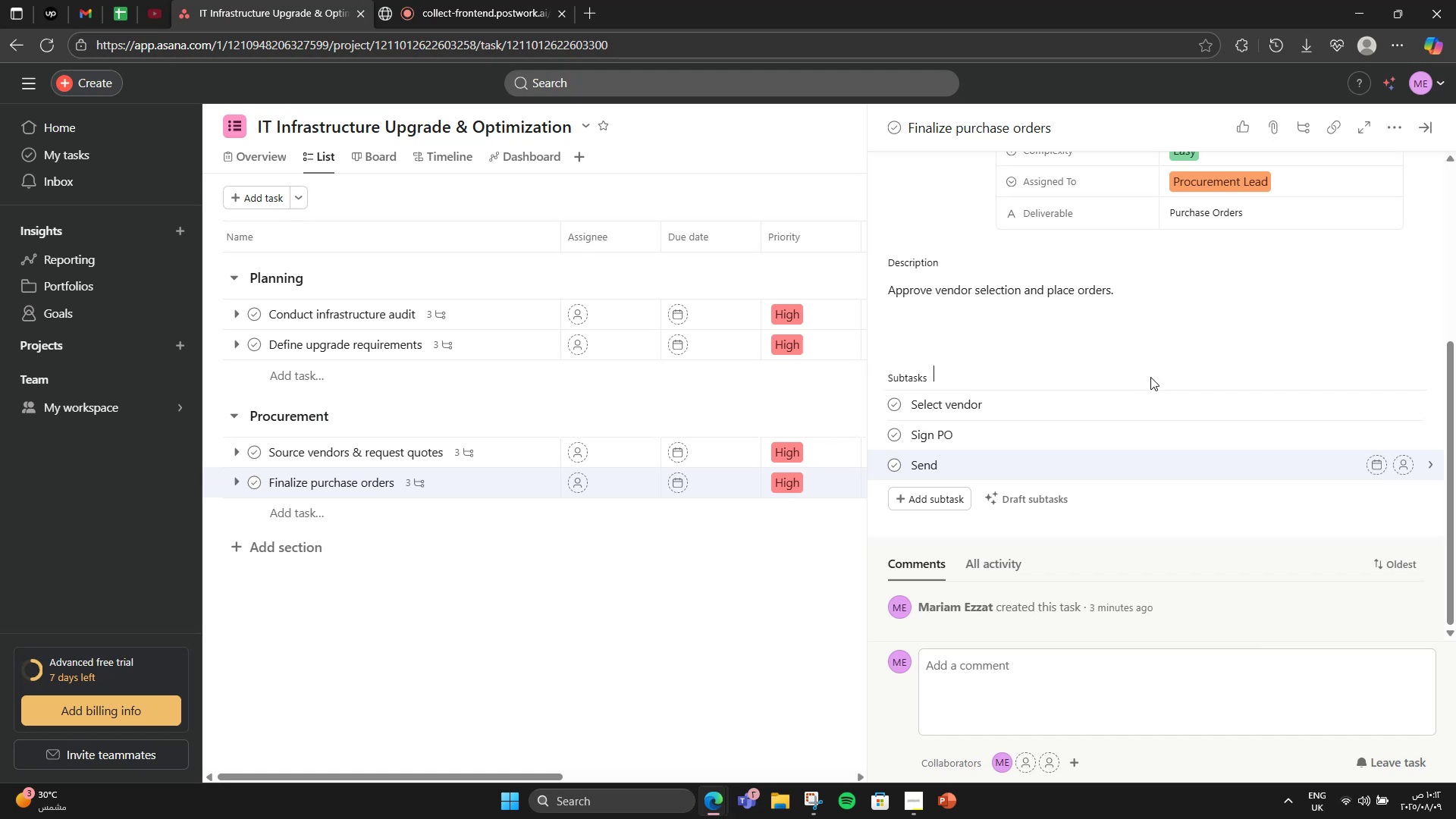 
wait(5.87)
 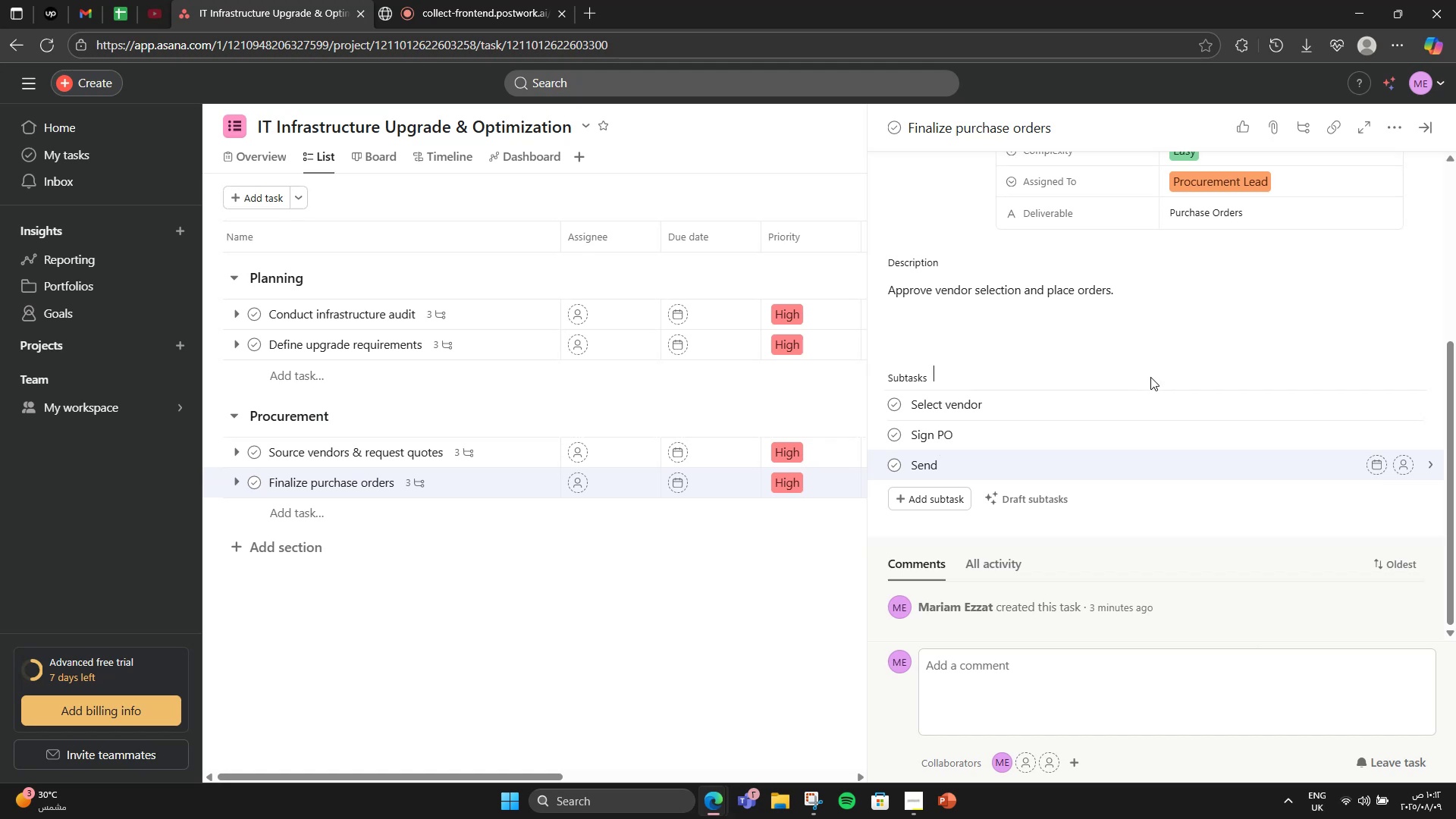 
scroll: coordinate [1150, 377], scroll_direction: up, amount: 3.0
 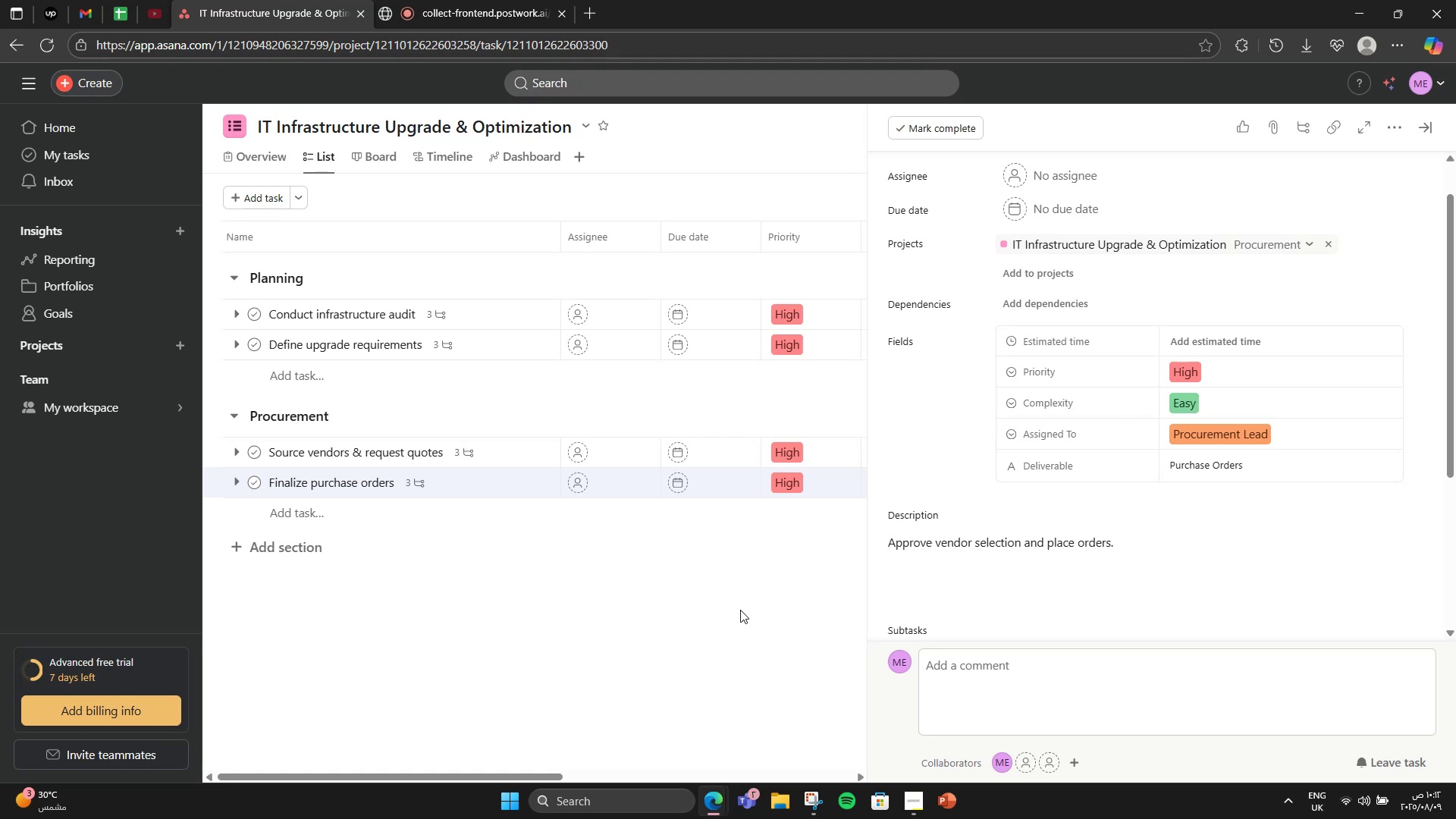 
wait(6.38)
 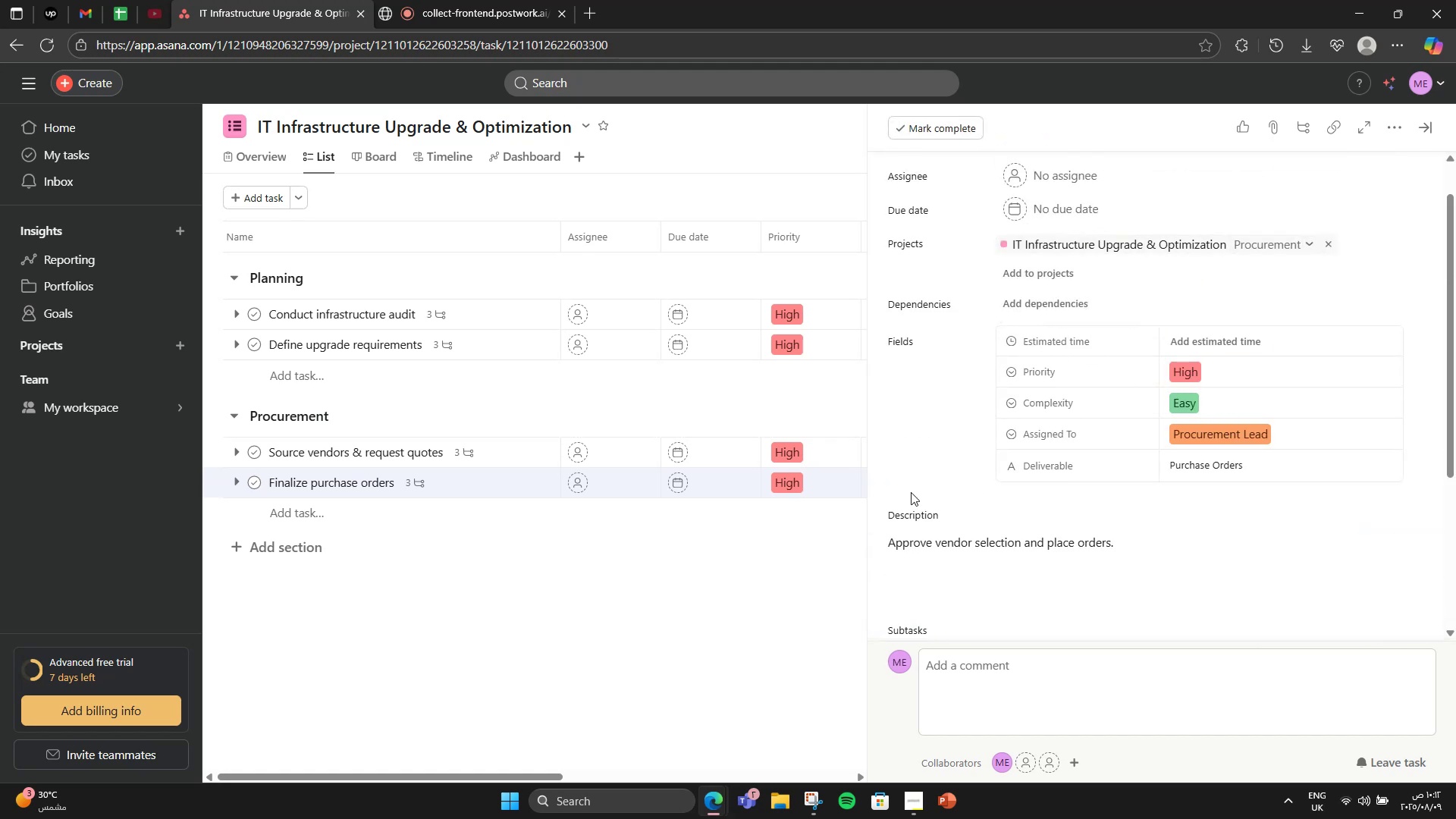 
double_click([1213, 341])
 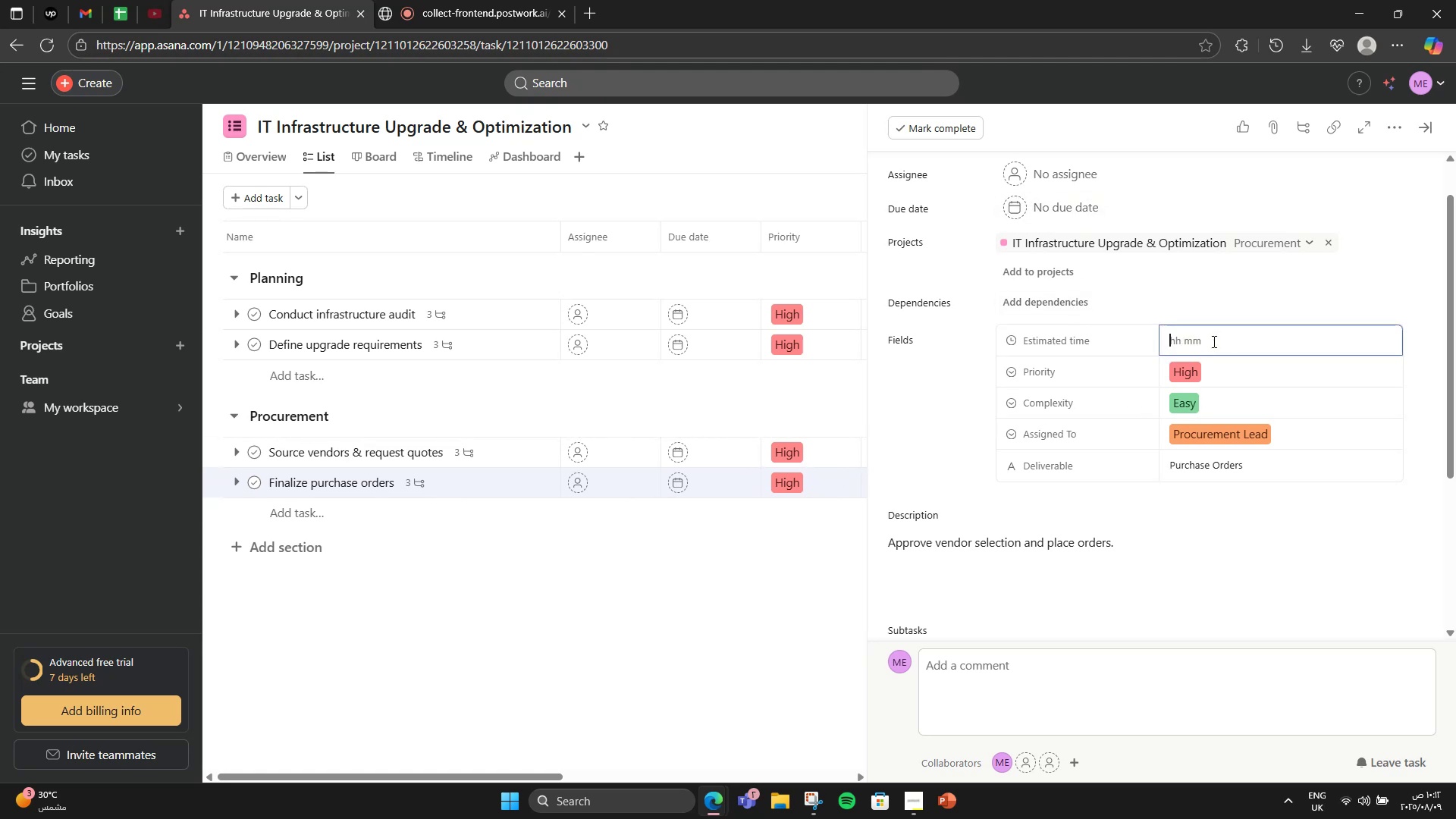 
key(Numpad2)
 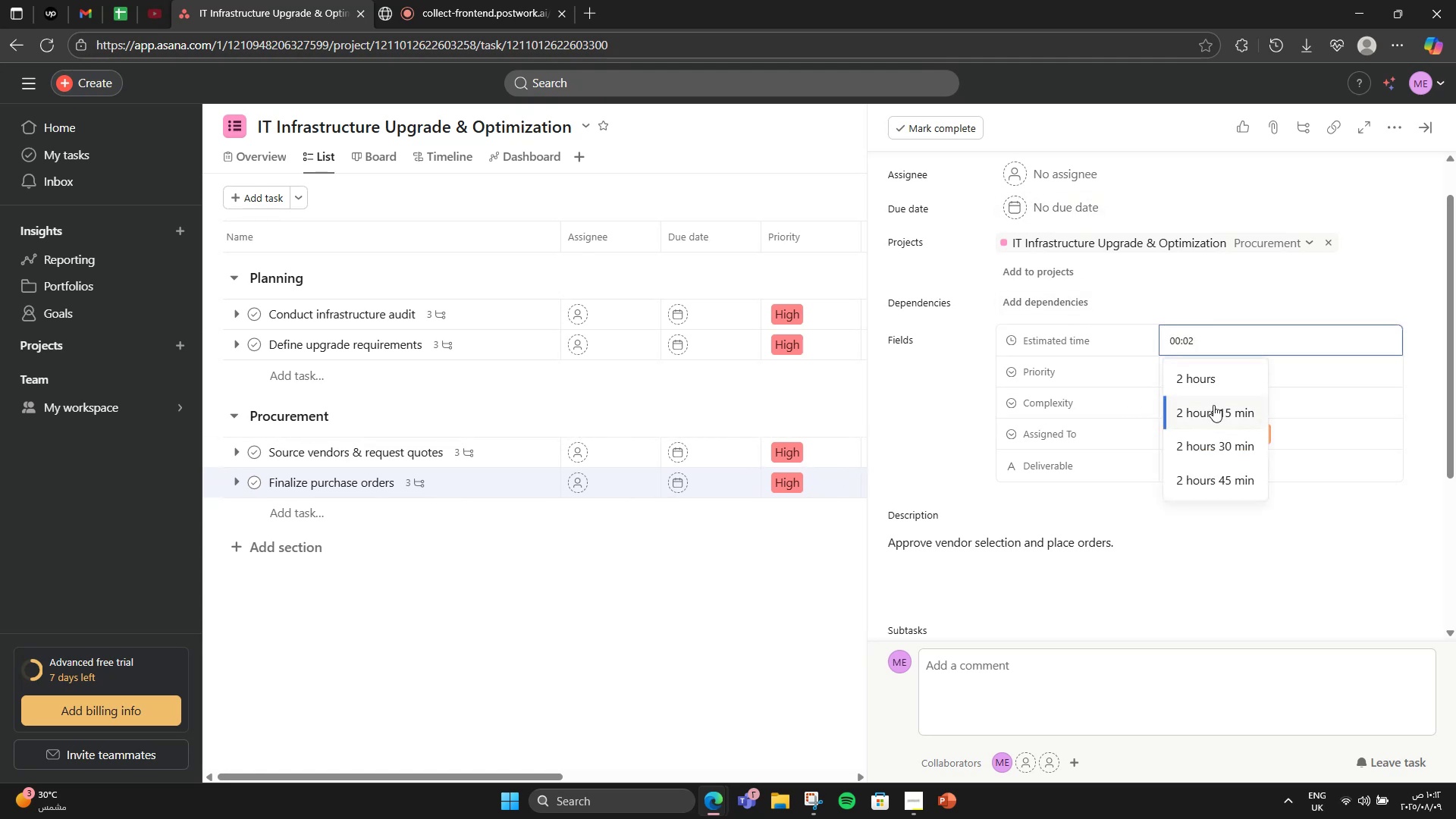 
left_click([1219, 372])
 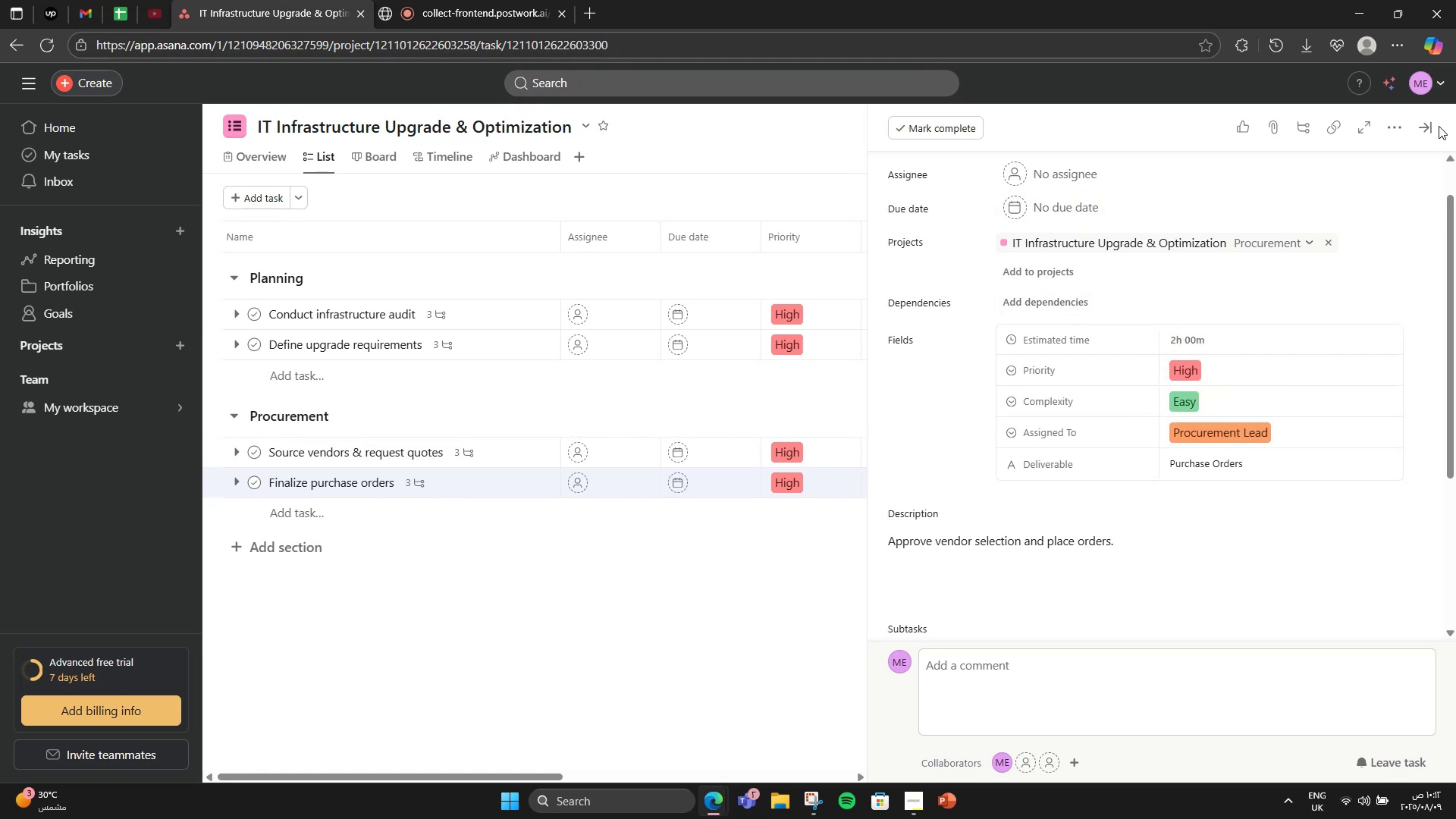 
double_click([1429, 121])
 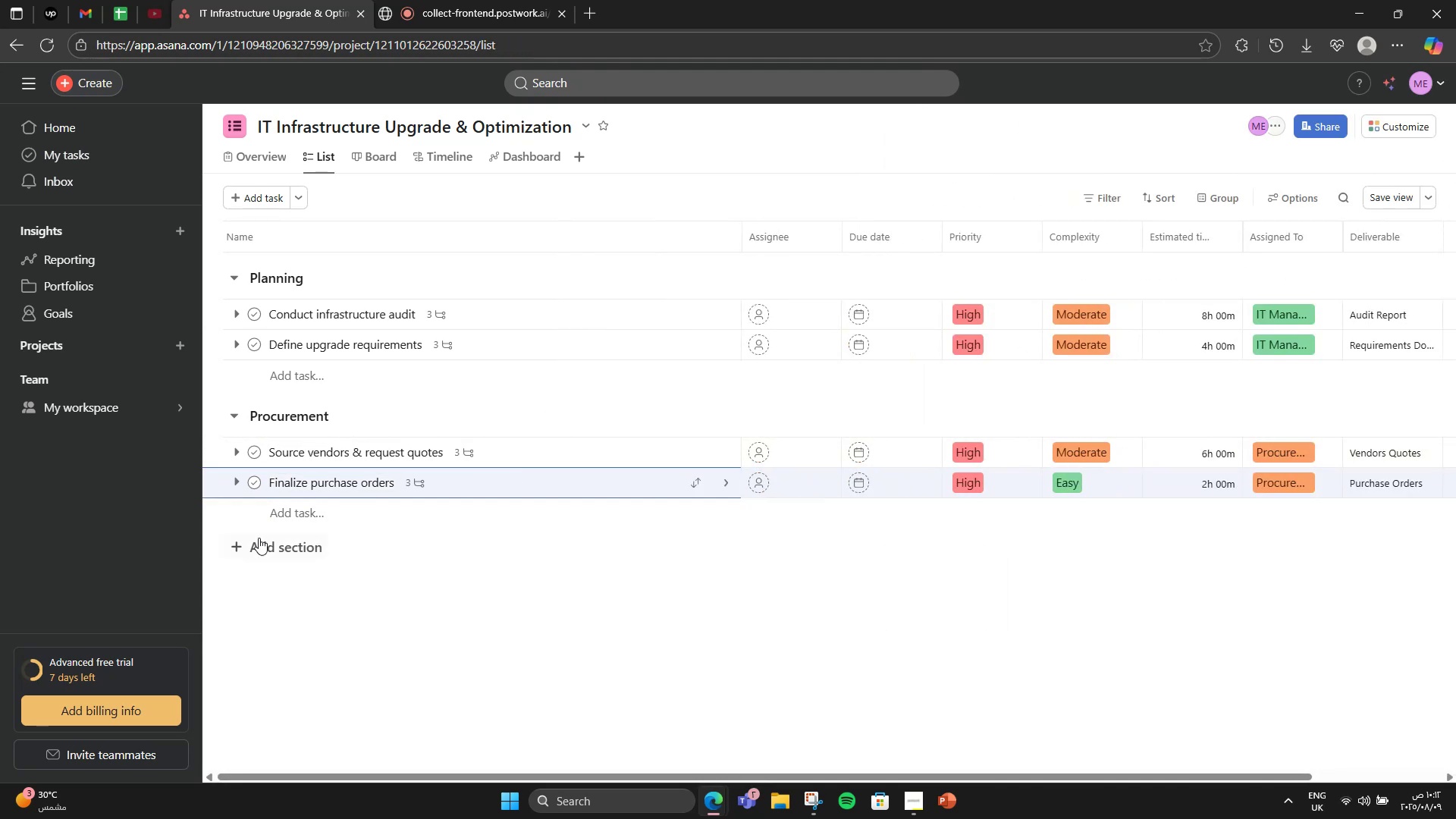 
left_click([276, 557])
 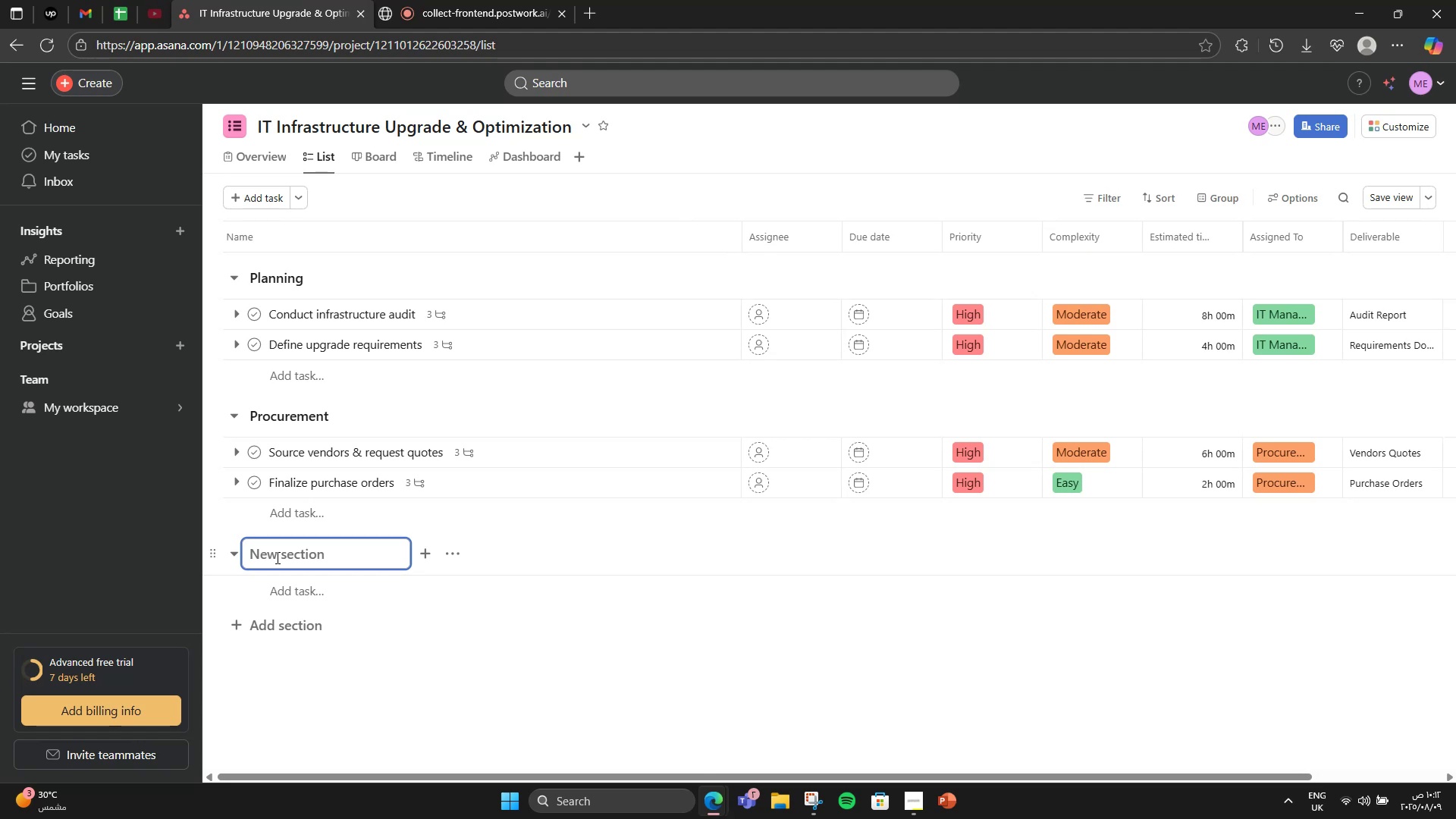 
type(Network Upgrade)
 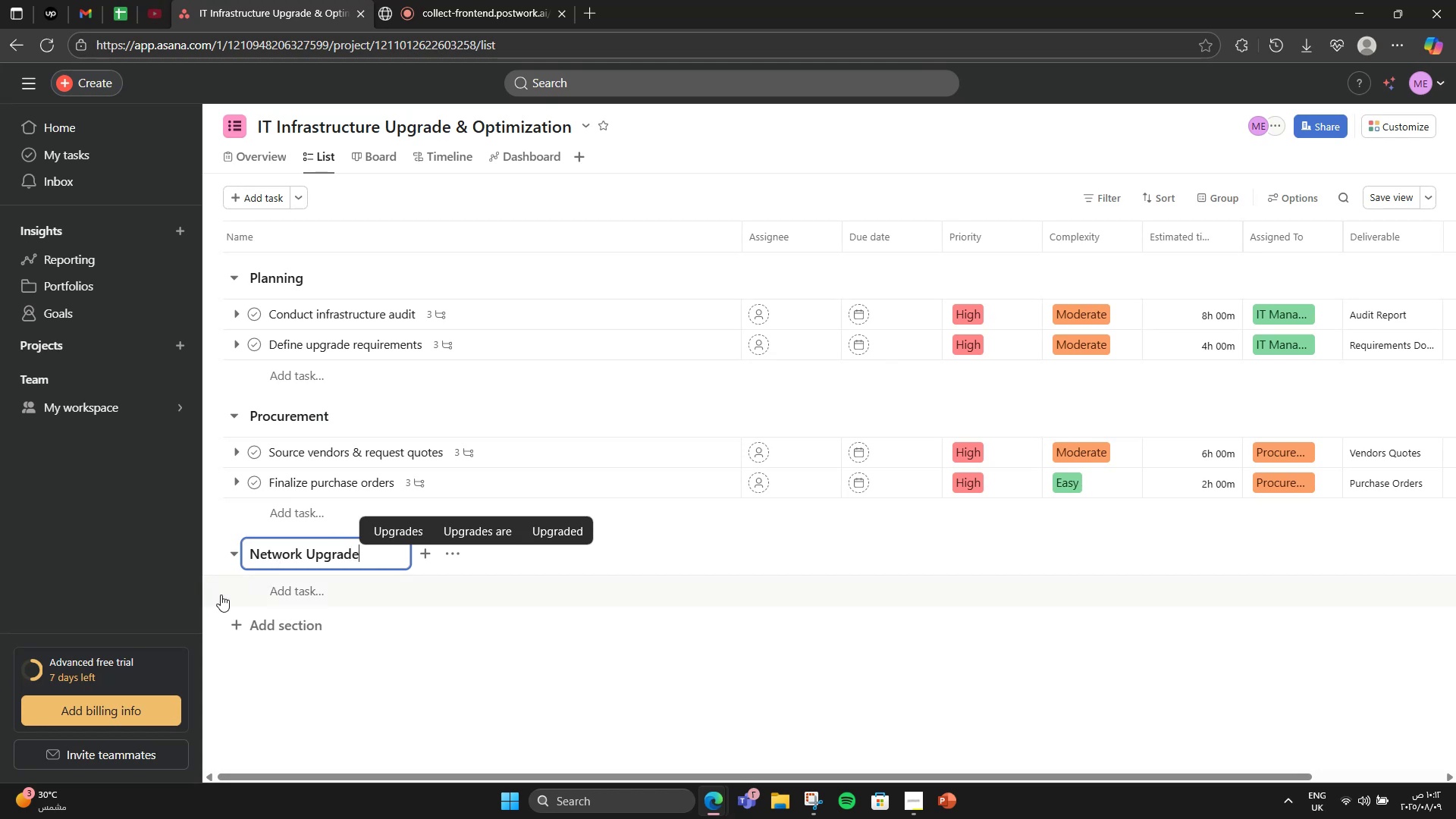 
left_click([284, 592])
 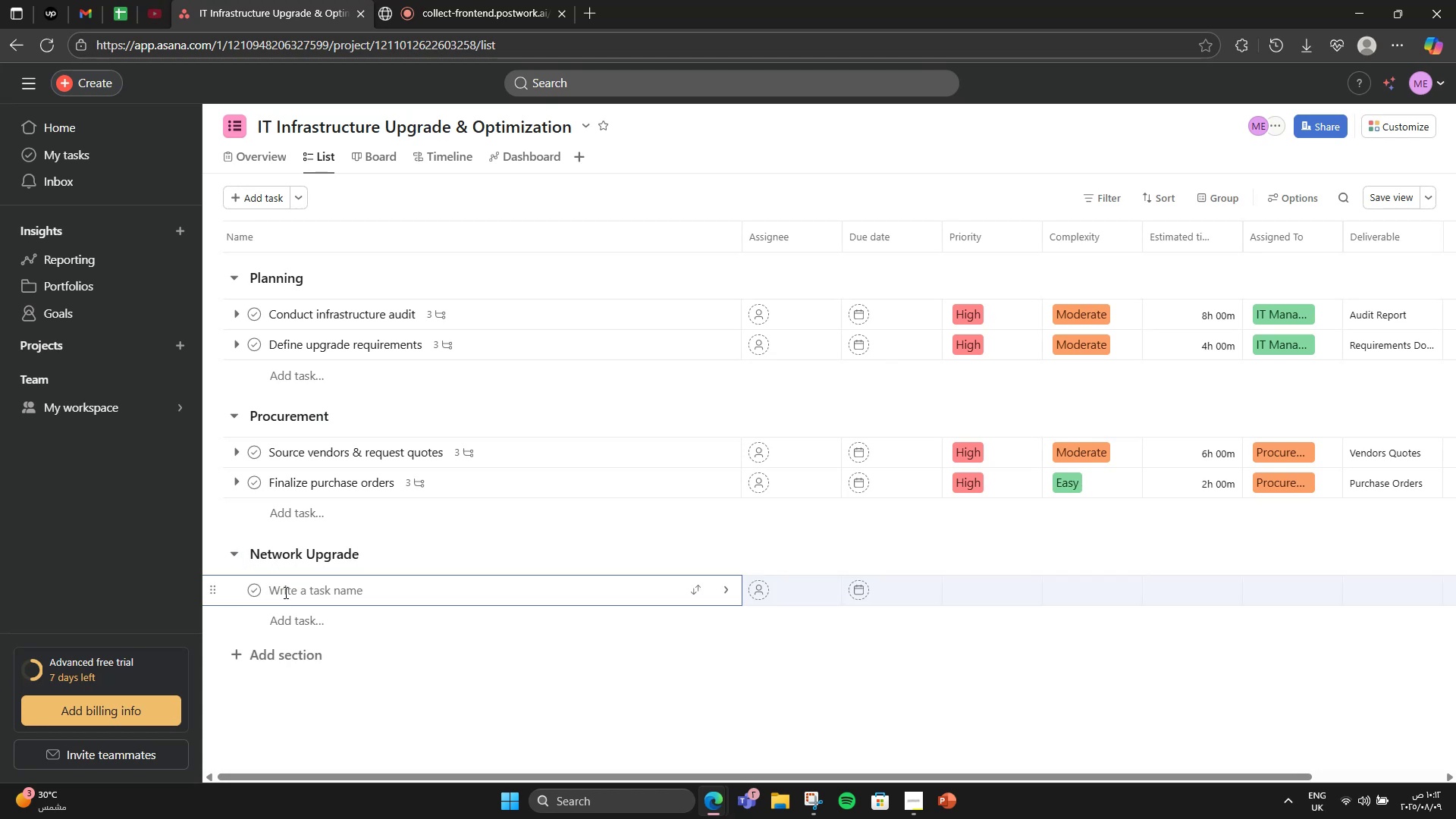 
type(Install new network hardware )
key(Backspace)
 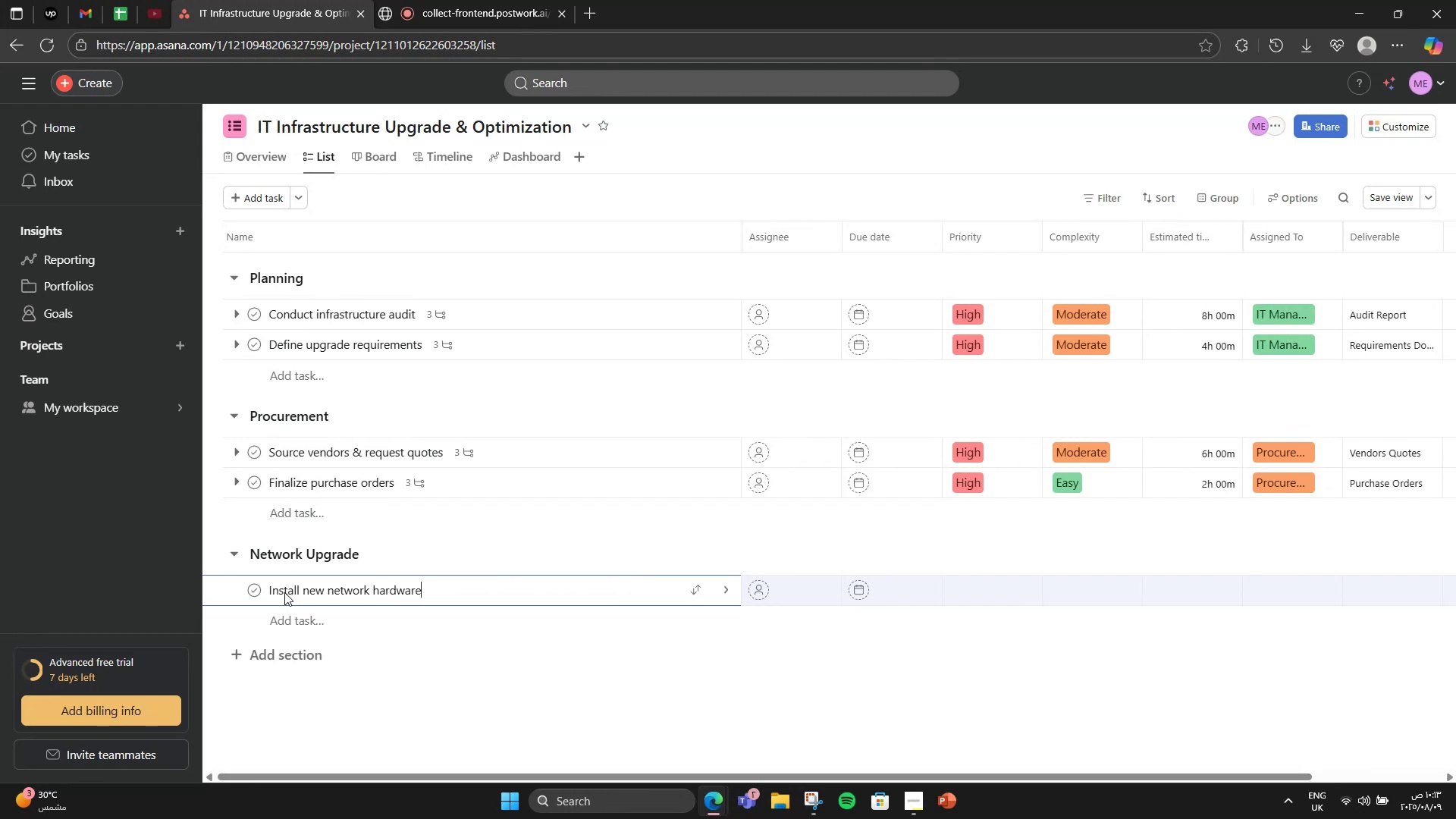 
key(Enter)
 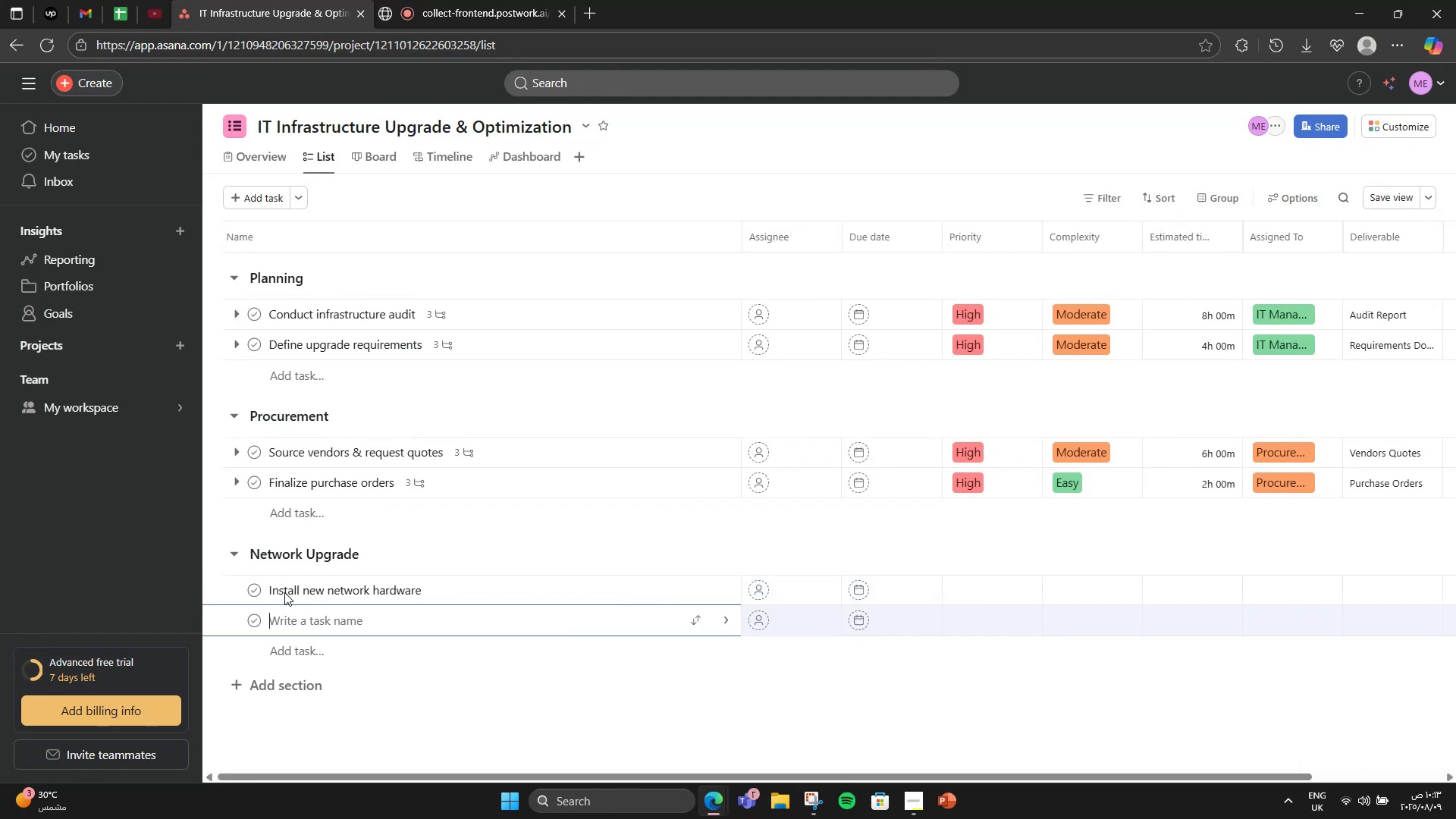 
type(Optimize network configuration)
 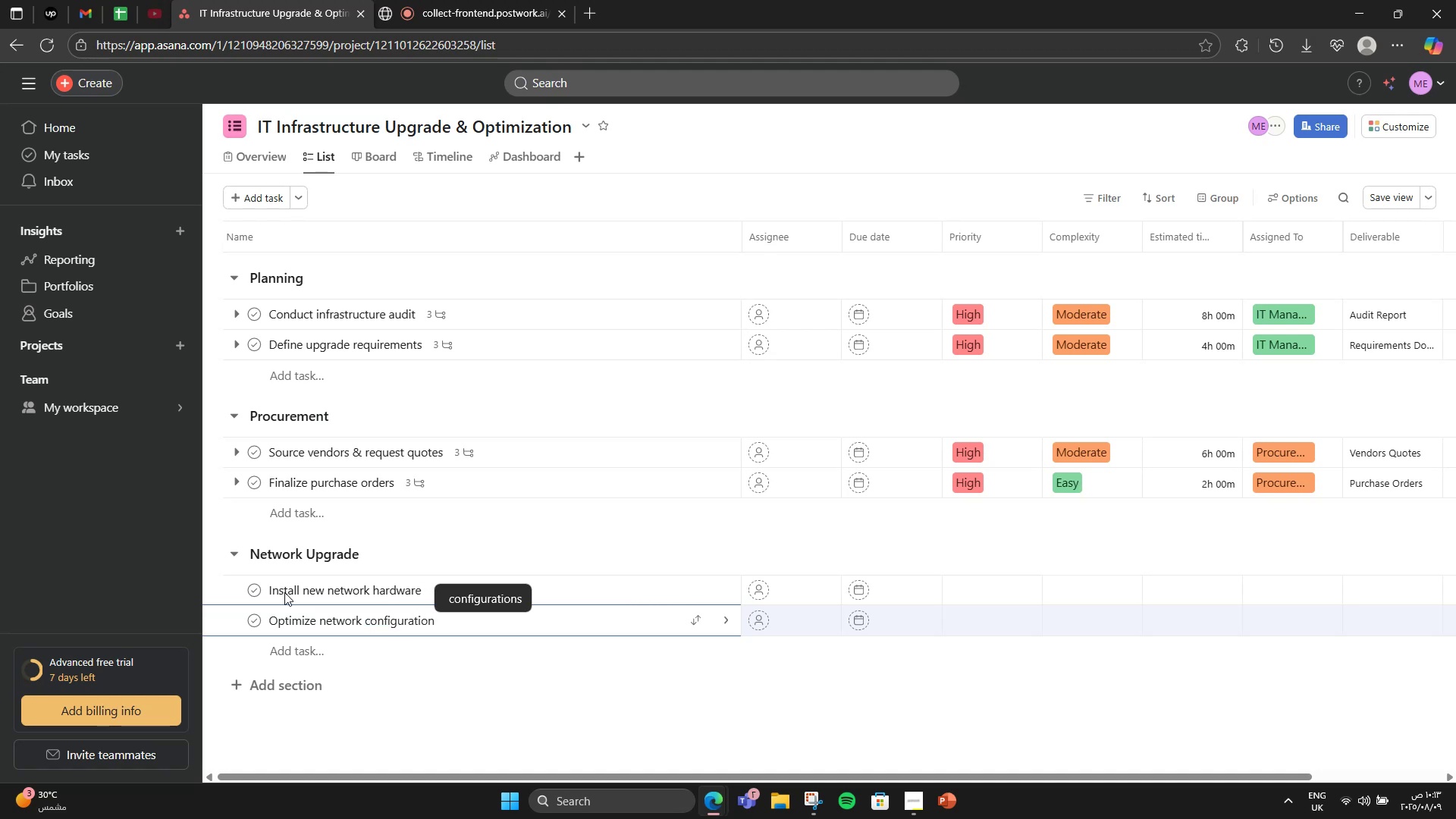 
key(Enter)
 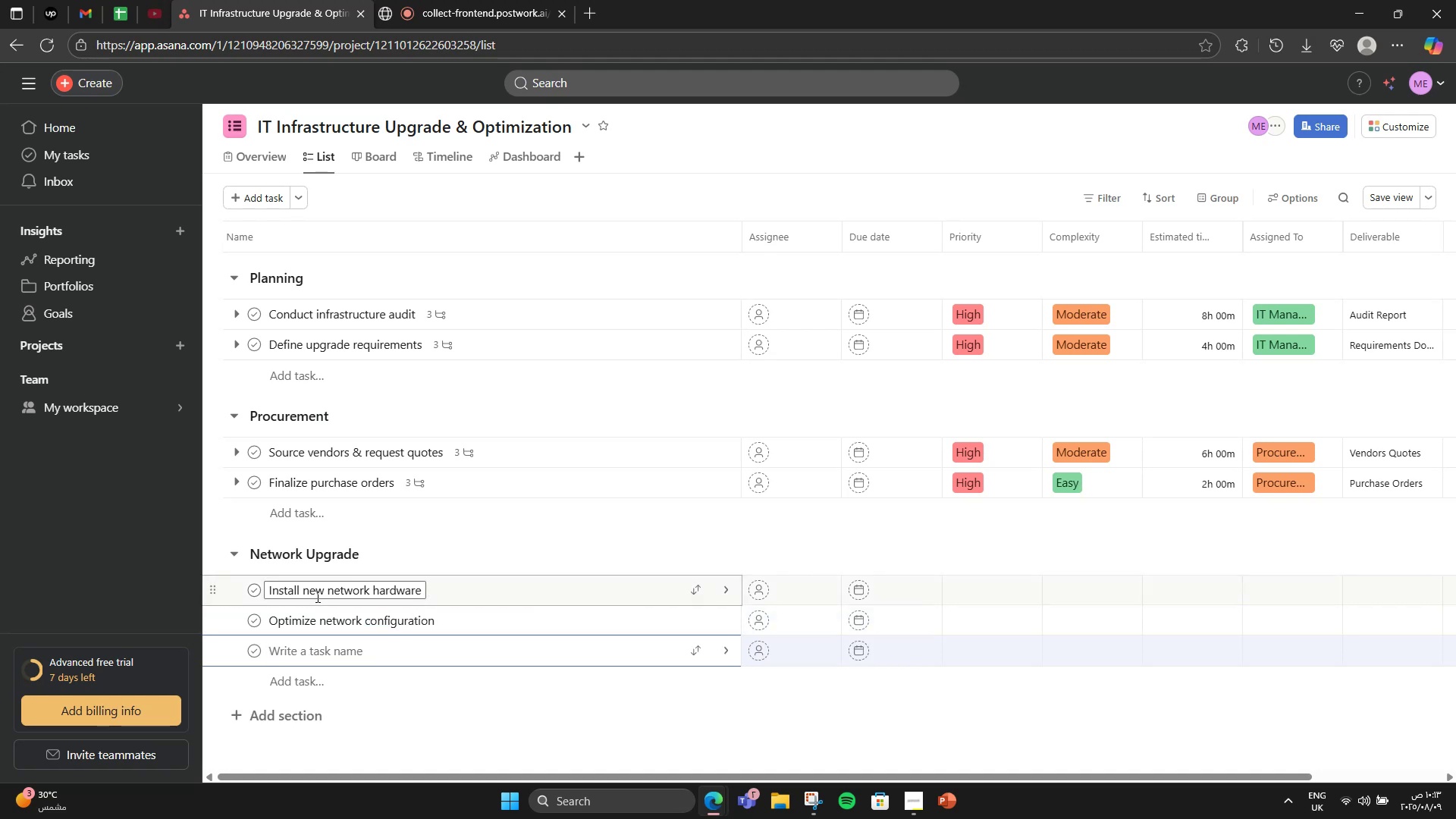 
key(Backspace)
 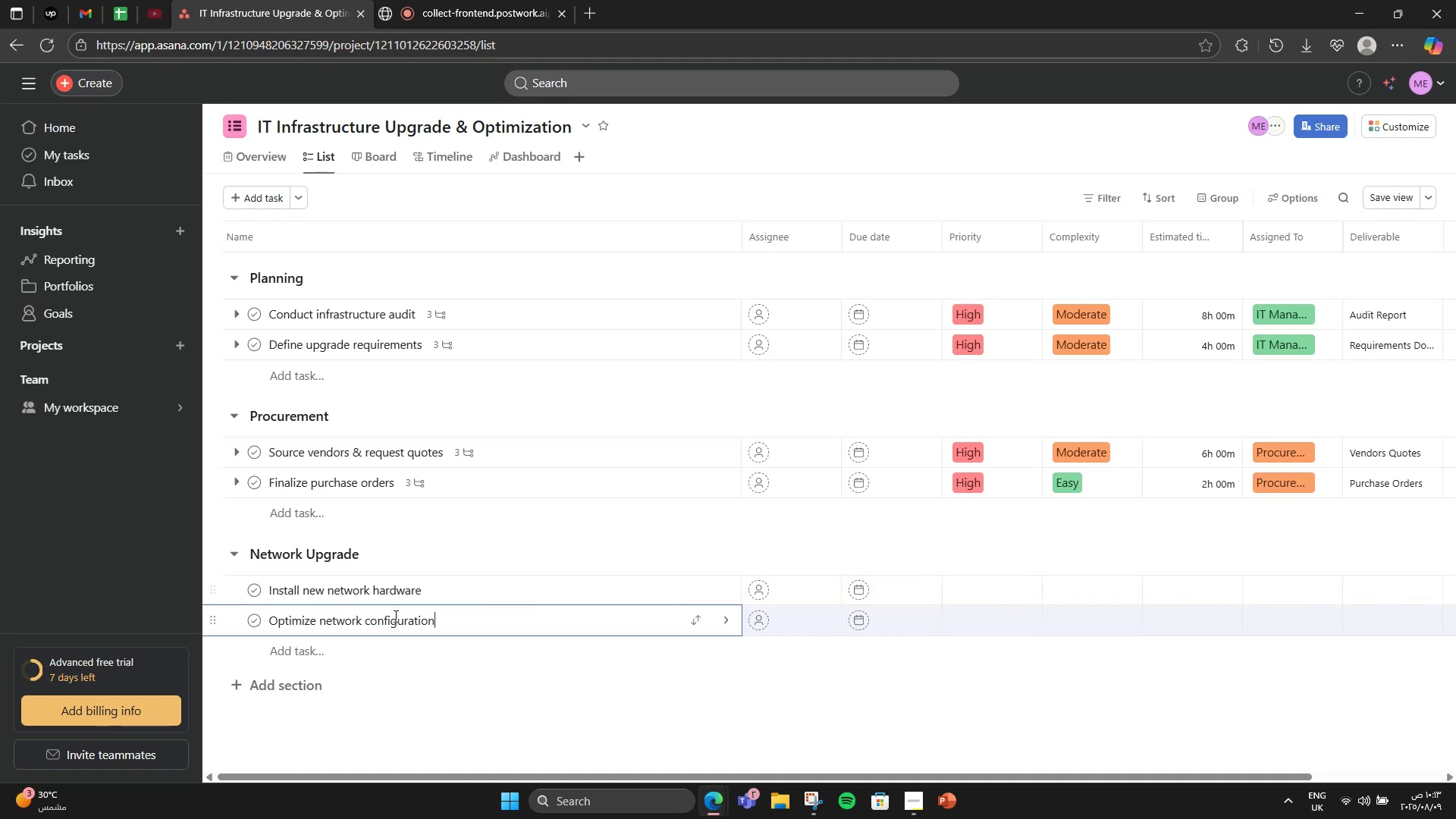 
left_click([516, 580])
 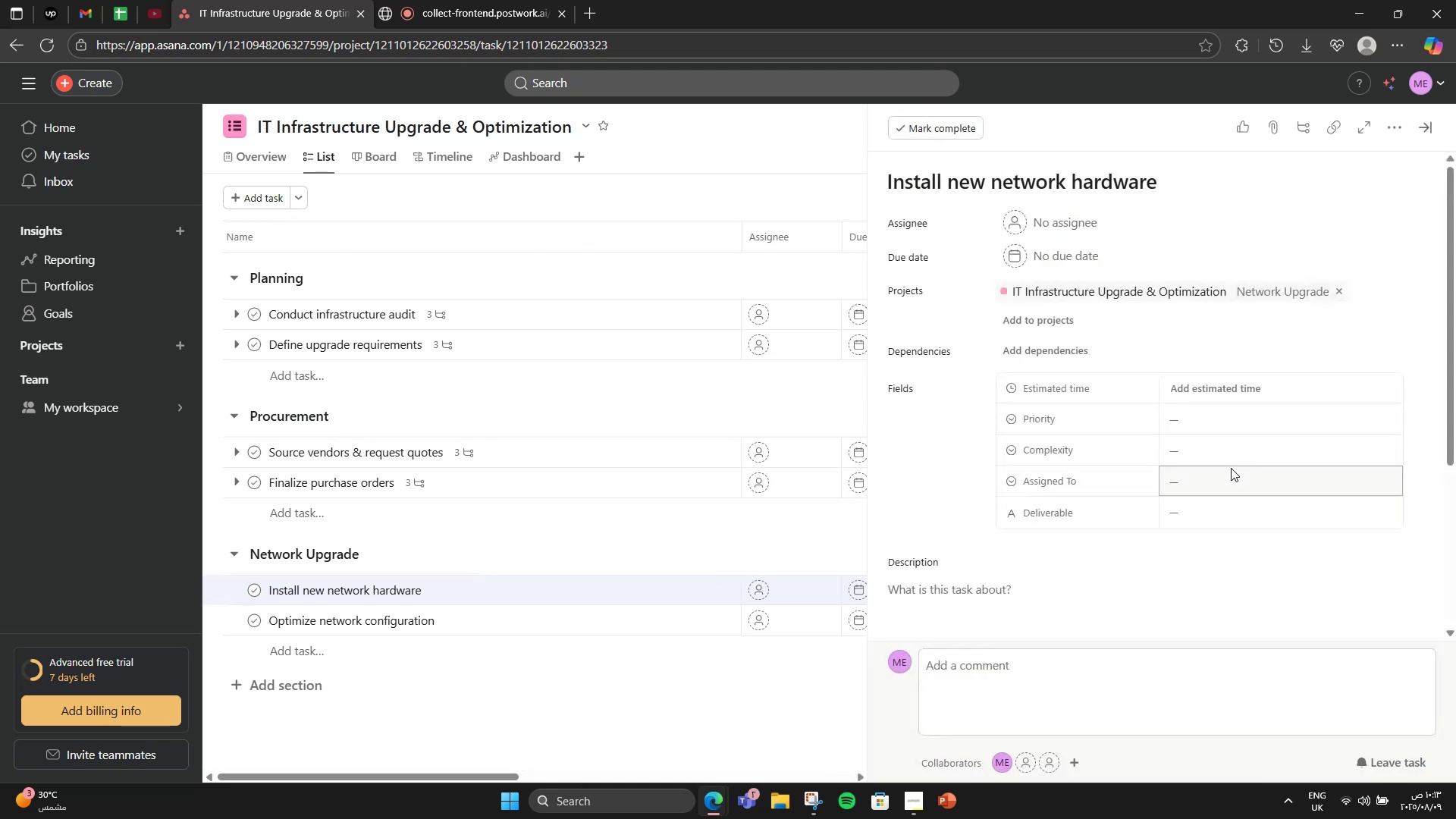 
scroll: coordinate [1207, 497], scroll_direction: down, amount: 4.0
 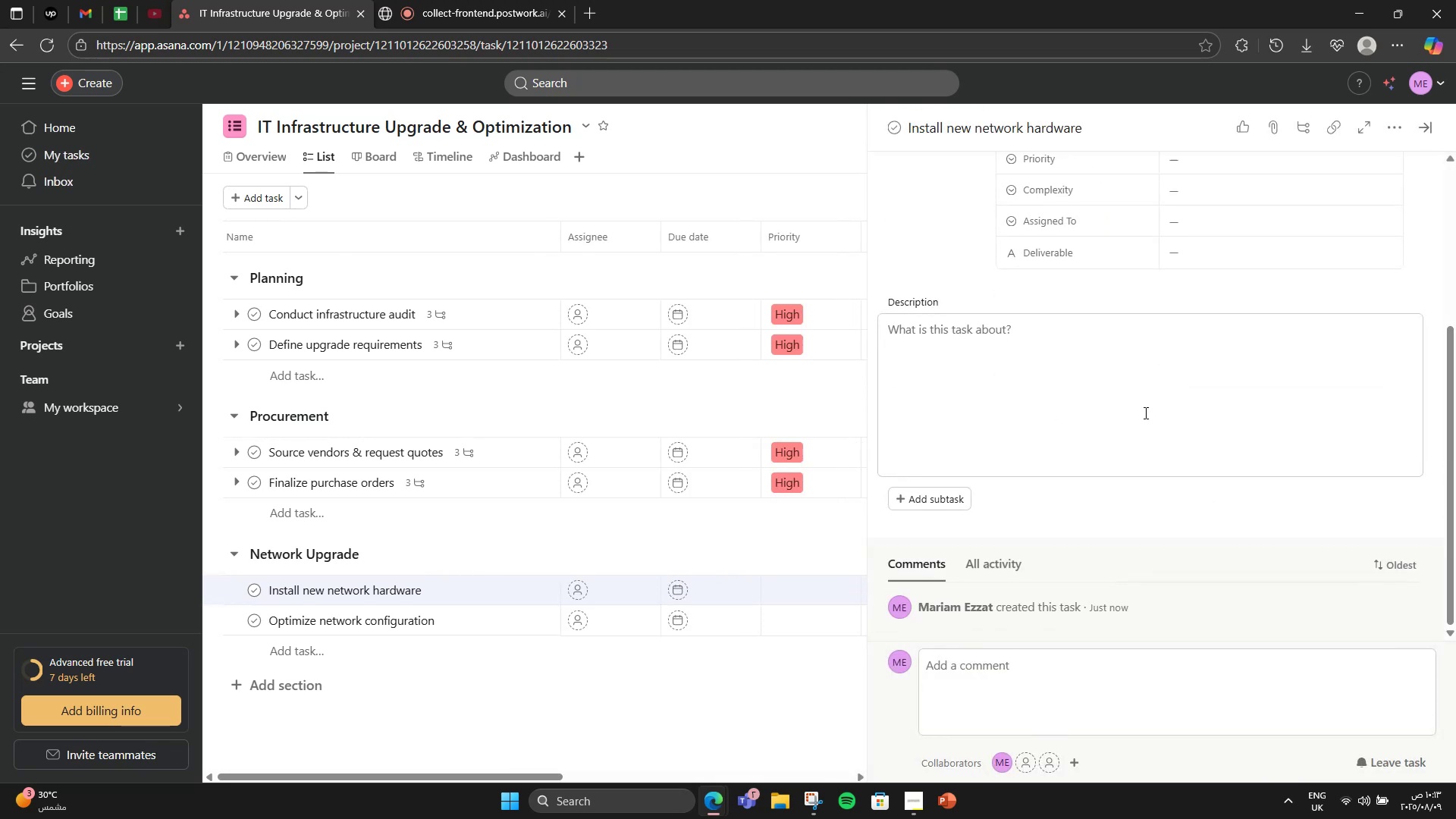 
left_click([1113, 372])
 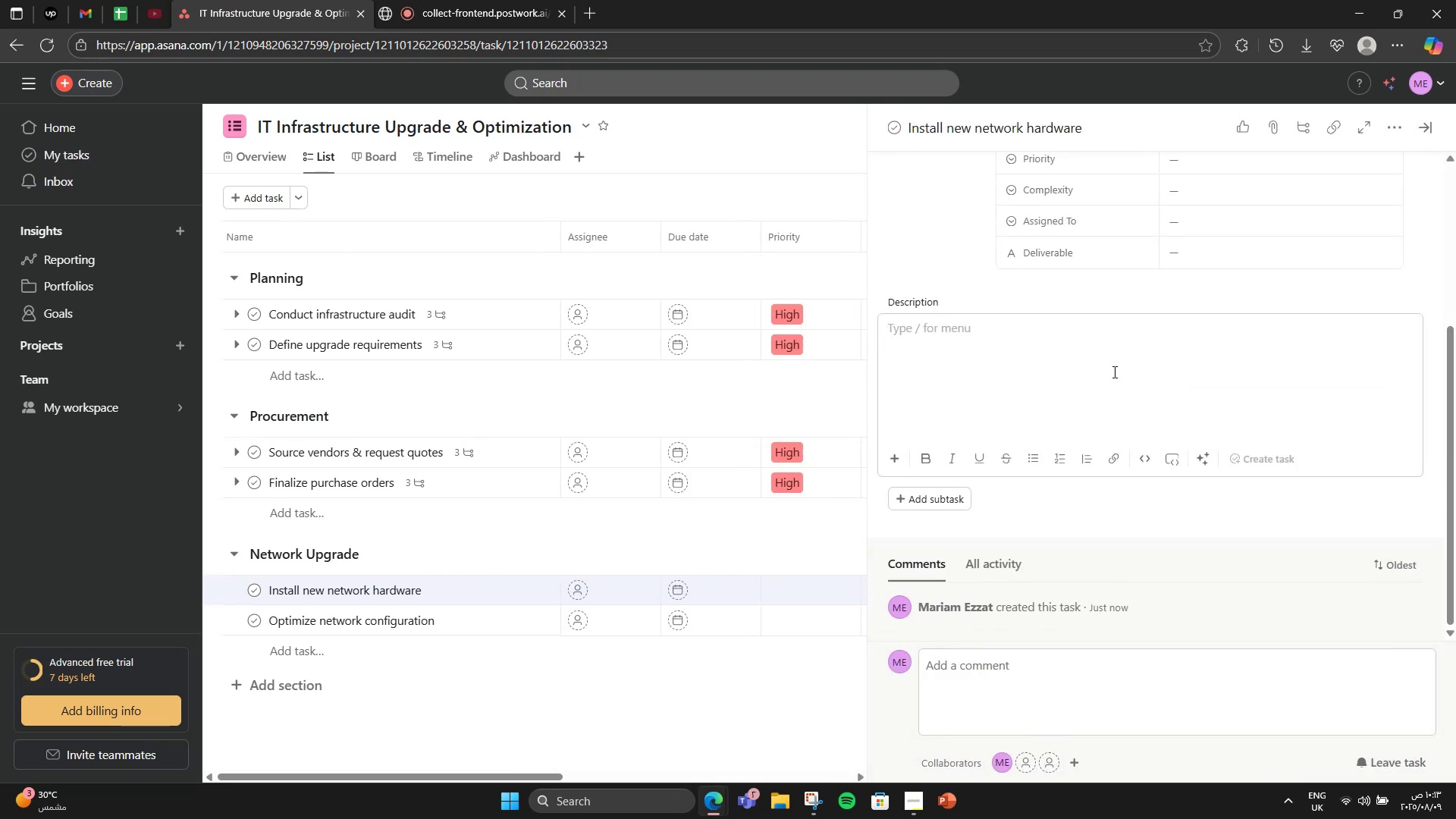 
type(Replace switches, routers, n)
key(Backspace)
type(and cabling.)
 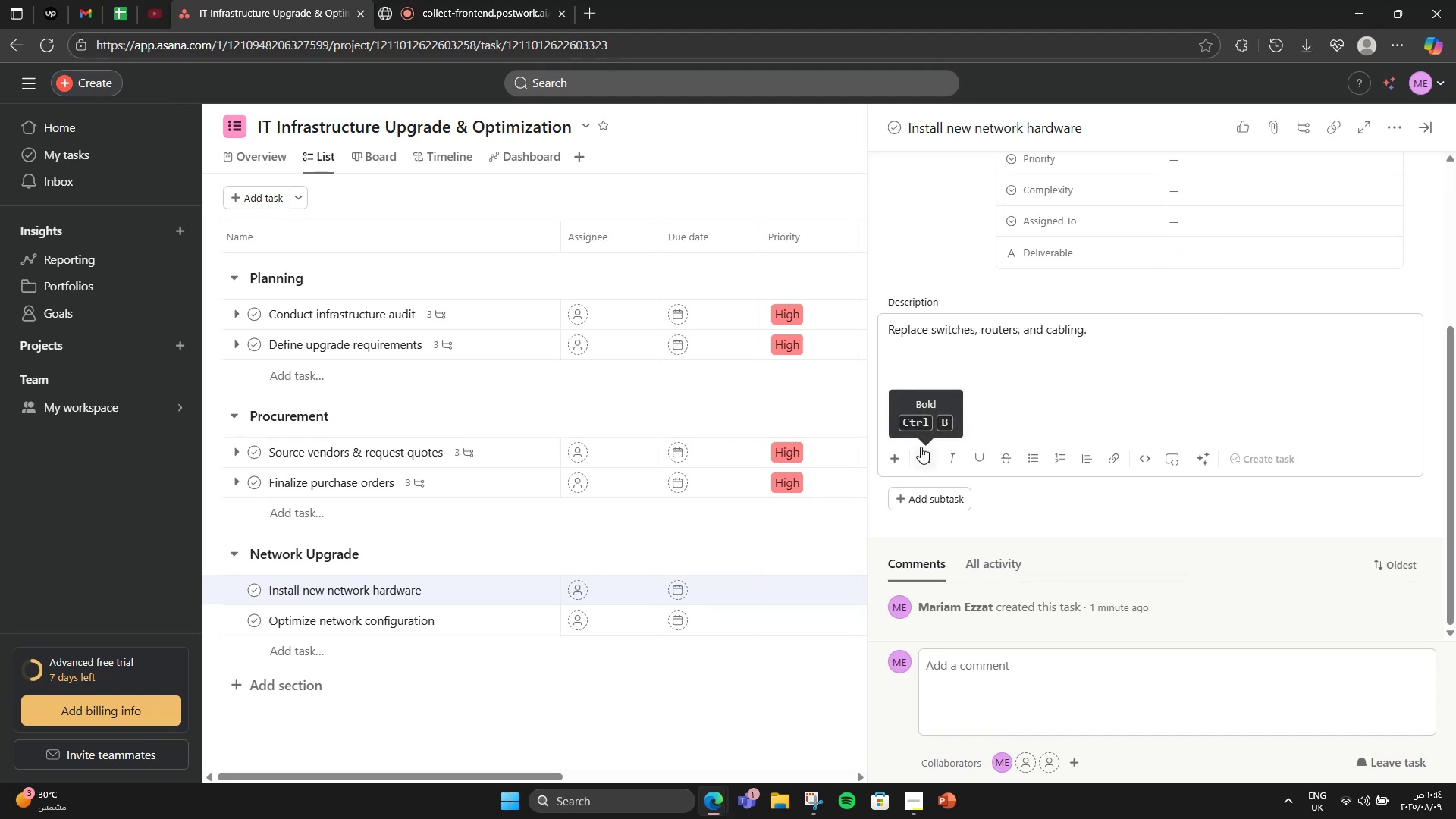 
scroll: coordinate [1128, 435], scroll_direction: down, amount: 3.0
 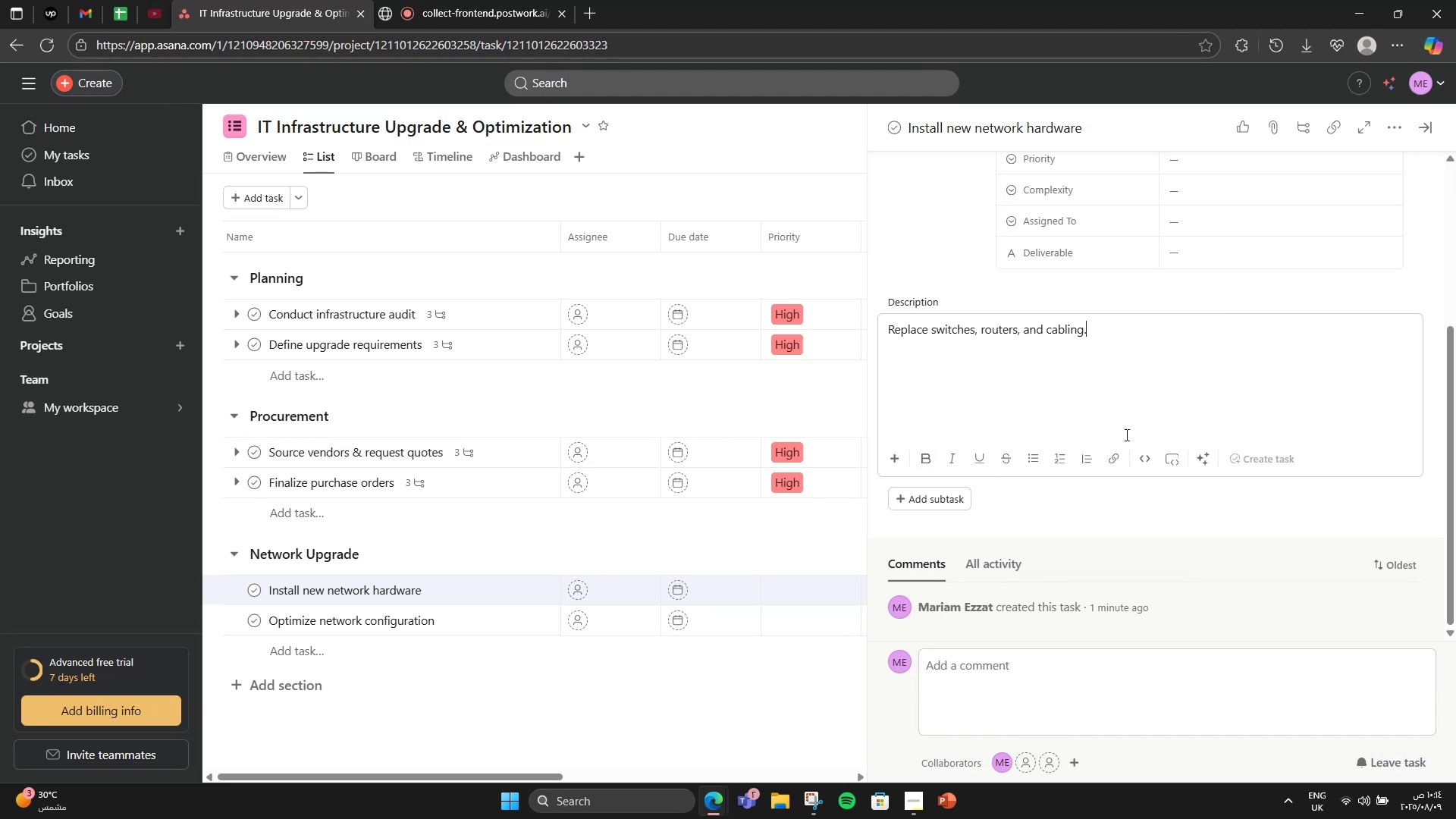 
mouse_move([954, 504])
 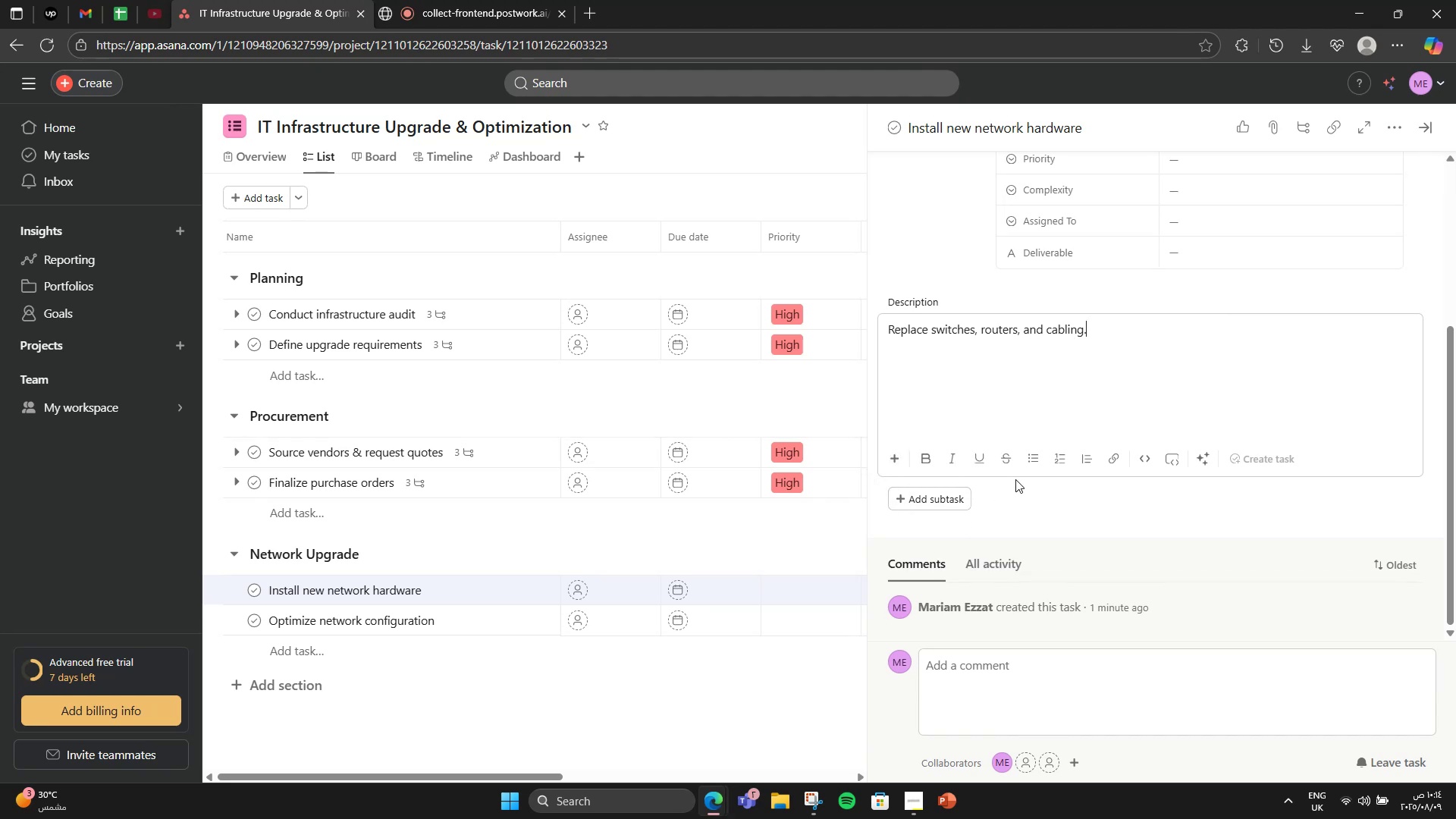 
scroll: coordinate [1150, 328], scroll_direction: up, amount: 3.0
 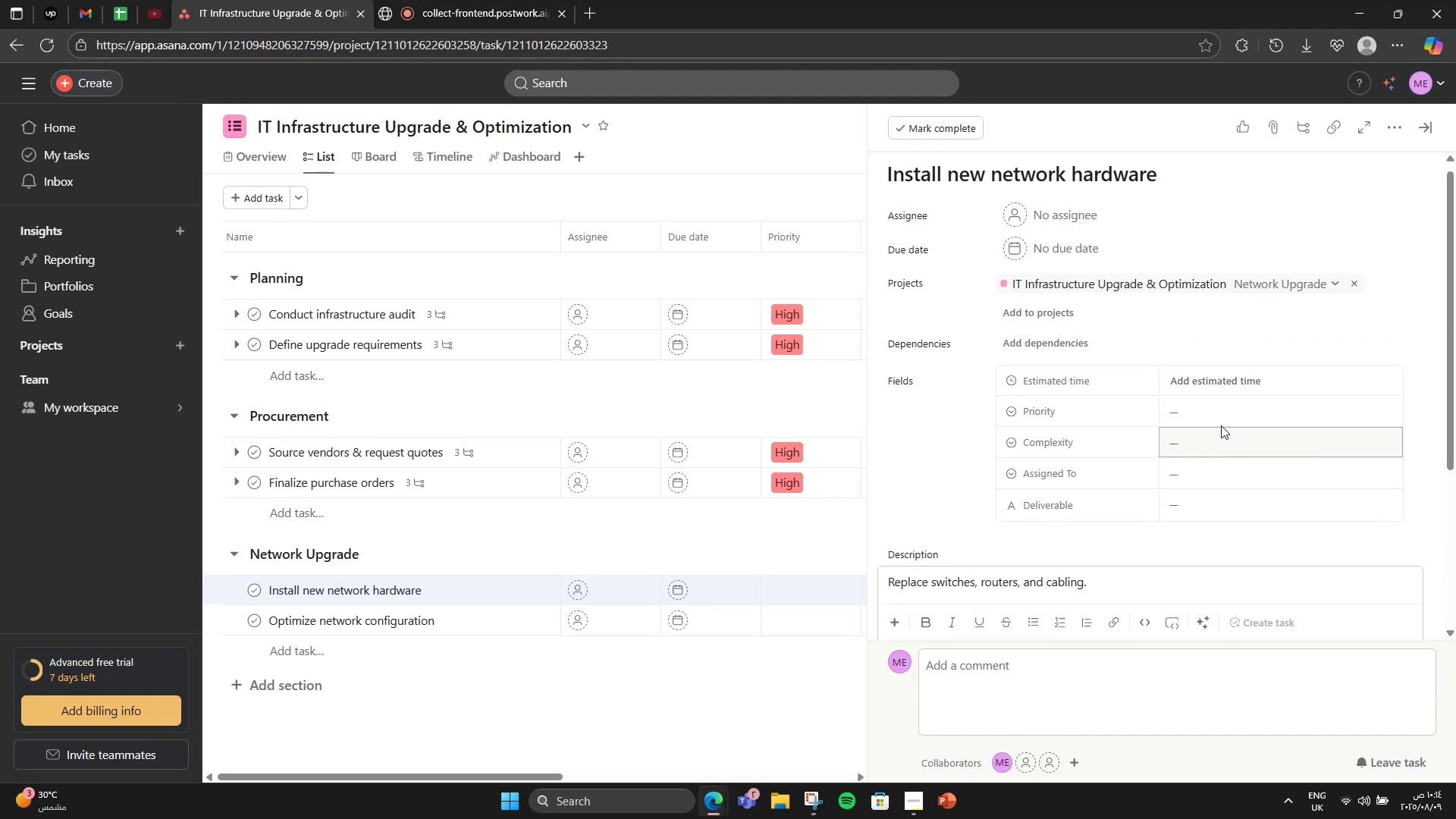 
left_click([1219, 403])
 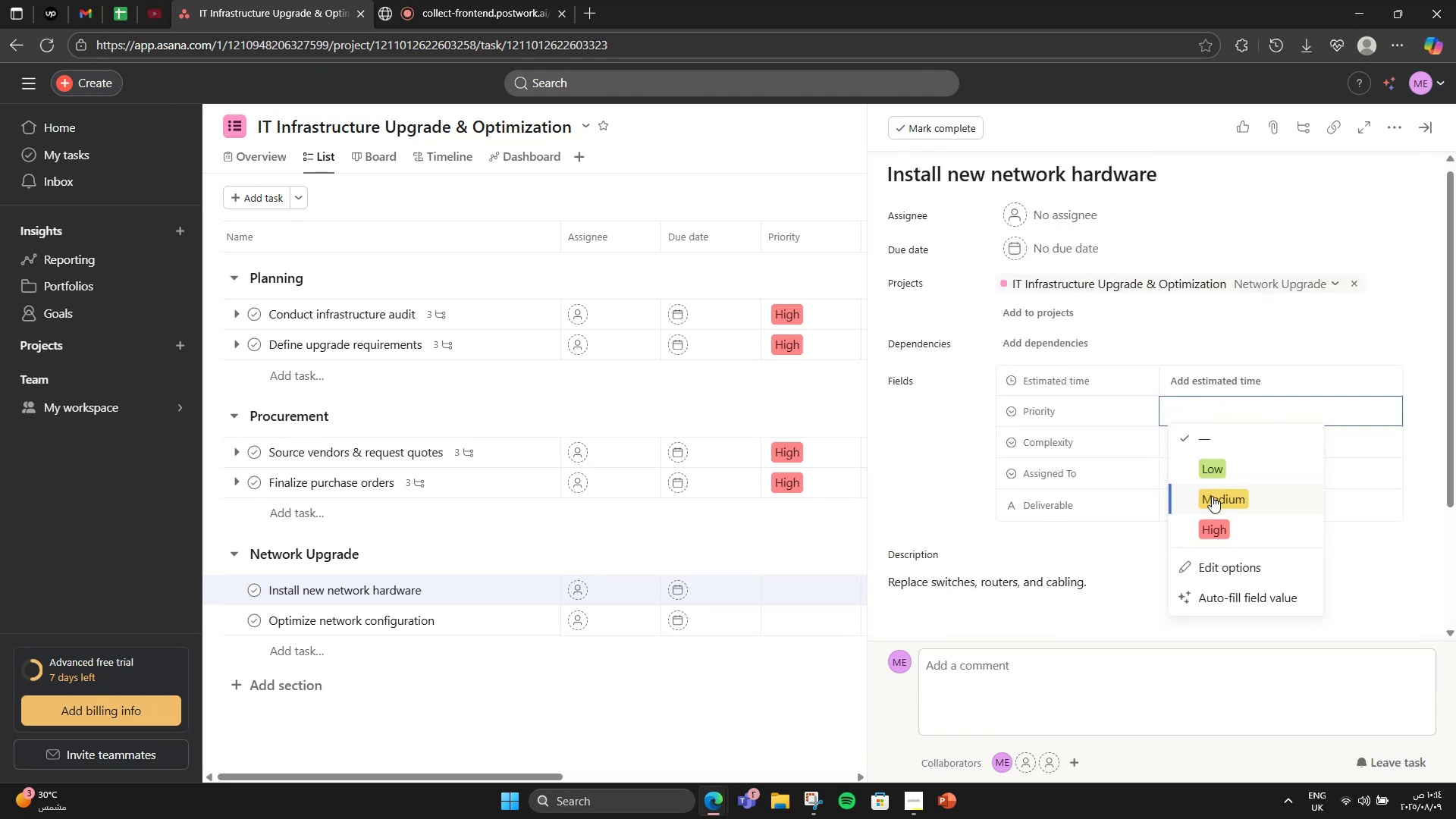 
left_click([1200, 521])
 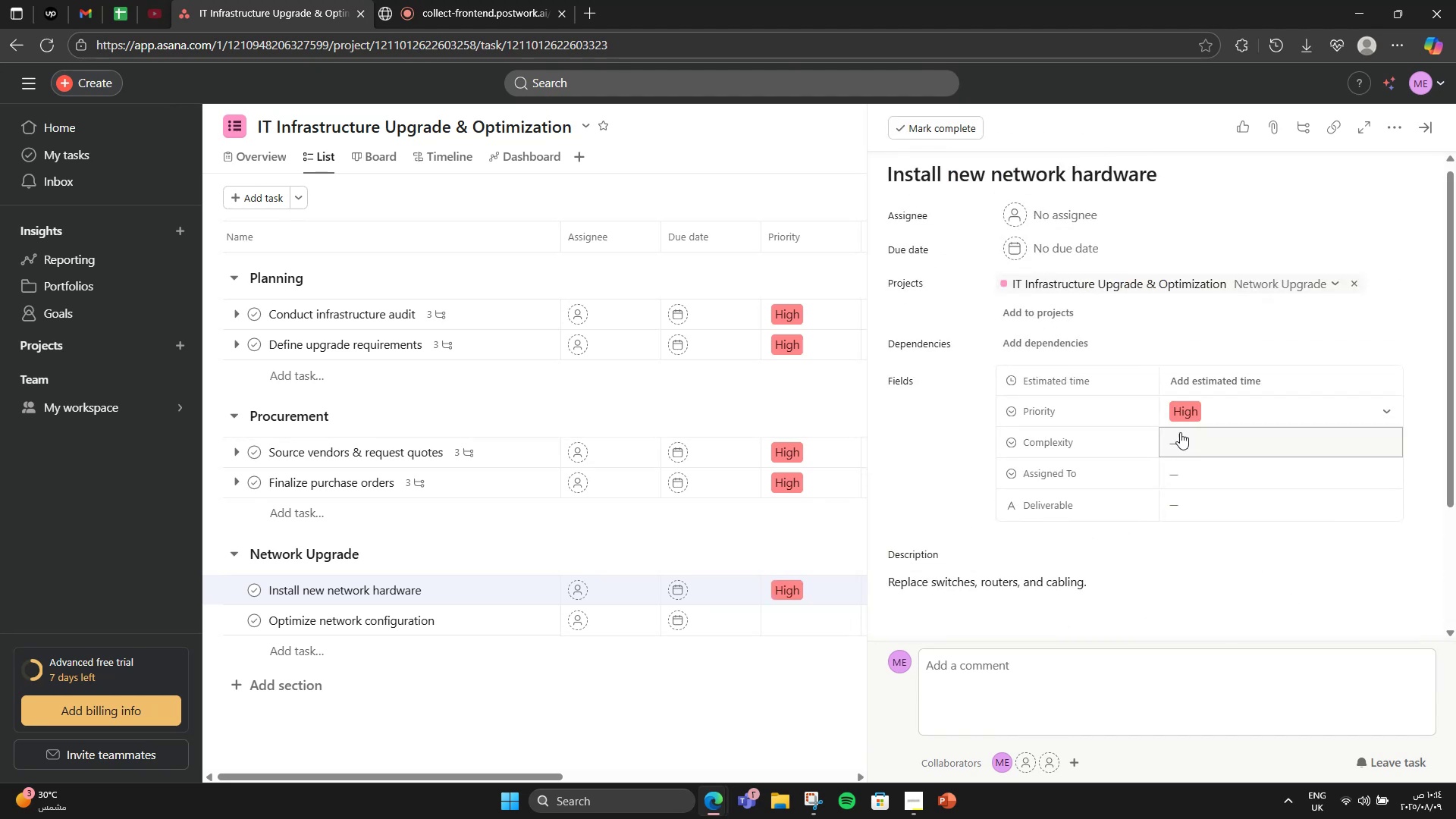 
left_click([1180, 447])
 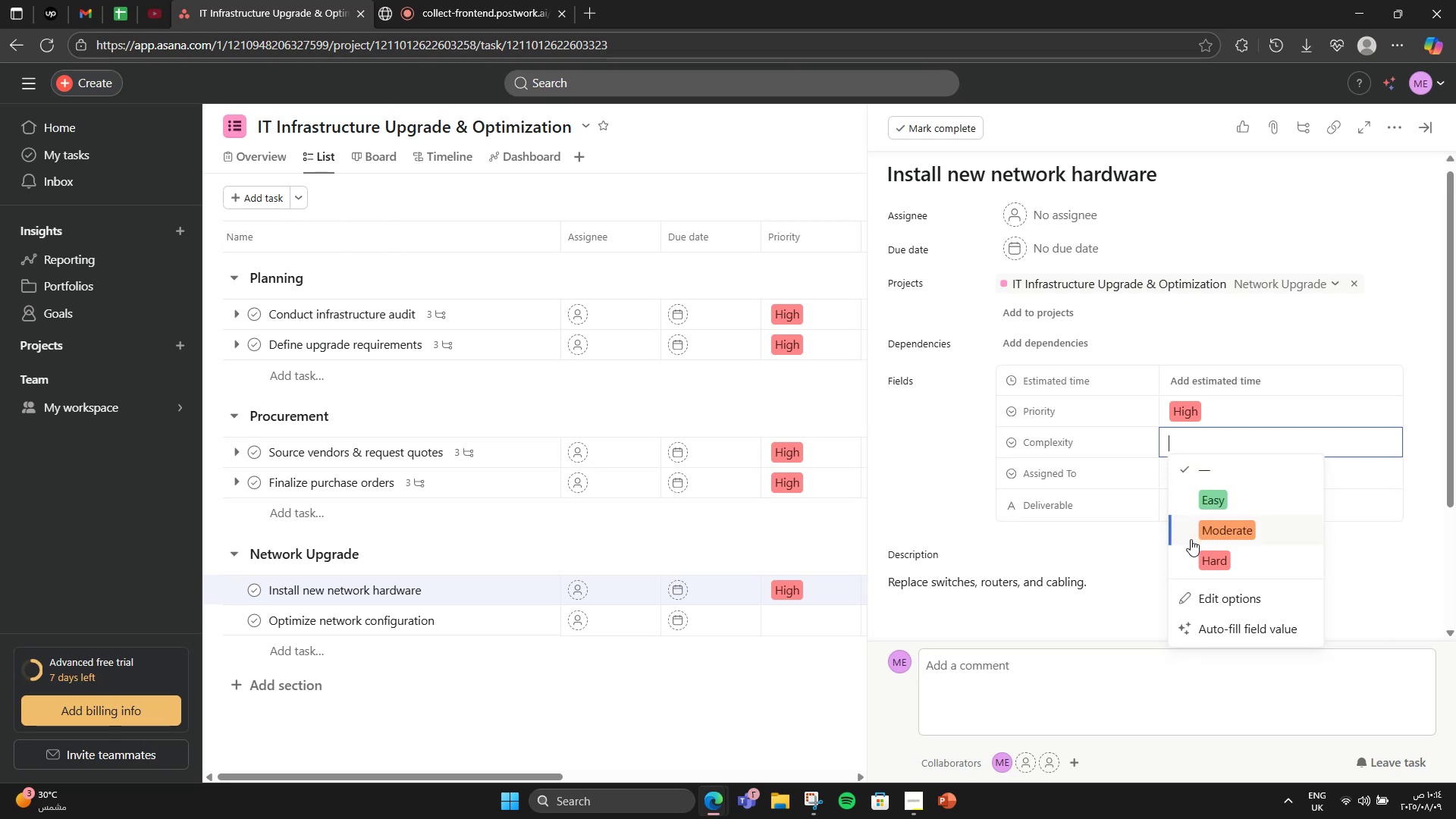 
left_click_drag(start_coordinate=[1194, 544], to_coordinate=[1195, 550])
 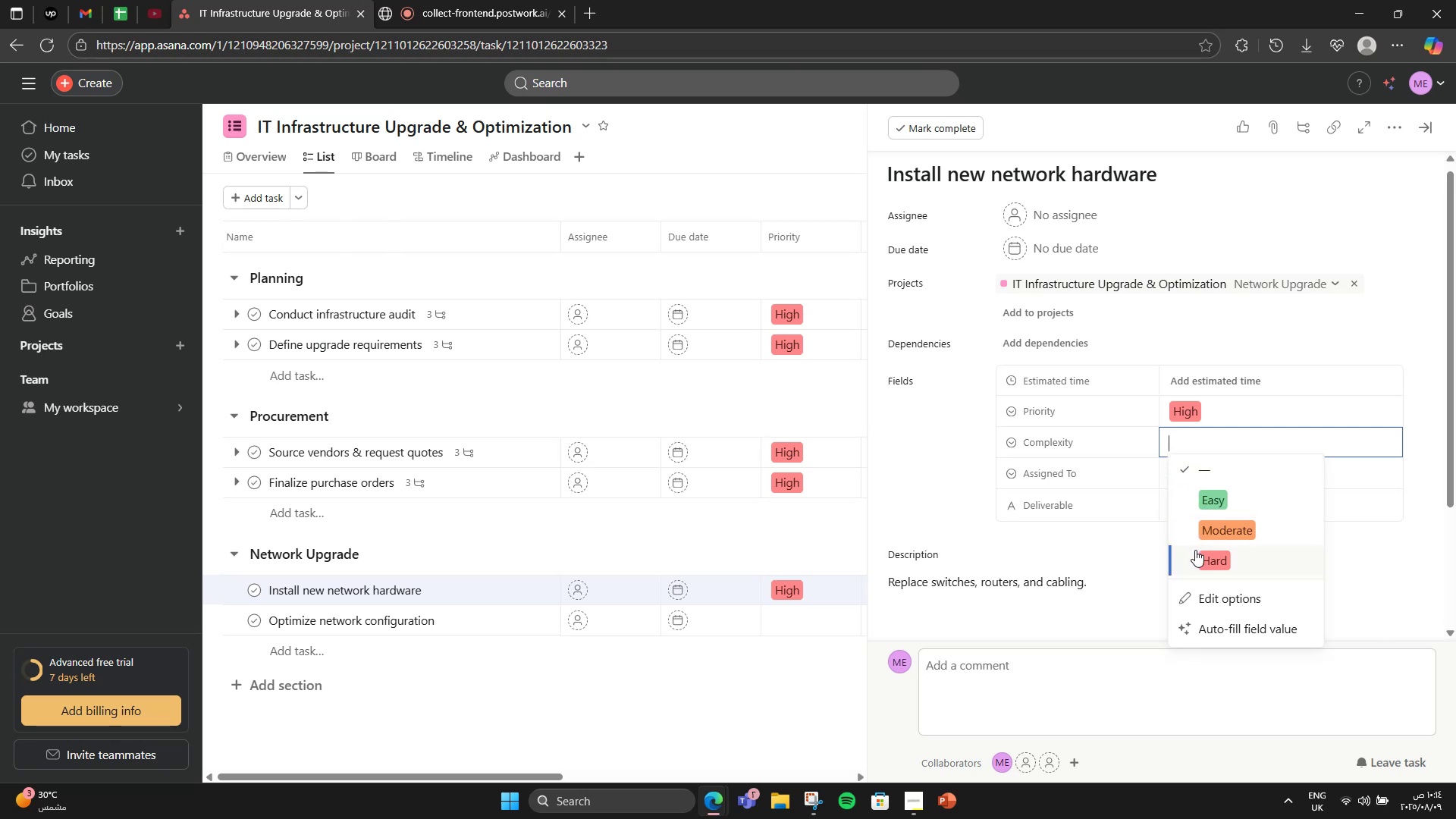 
left_click([1195, 550])
 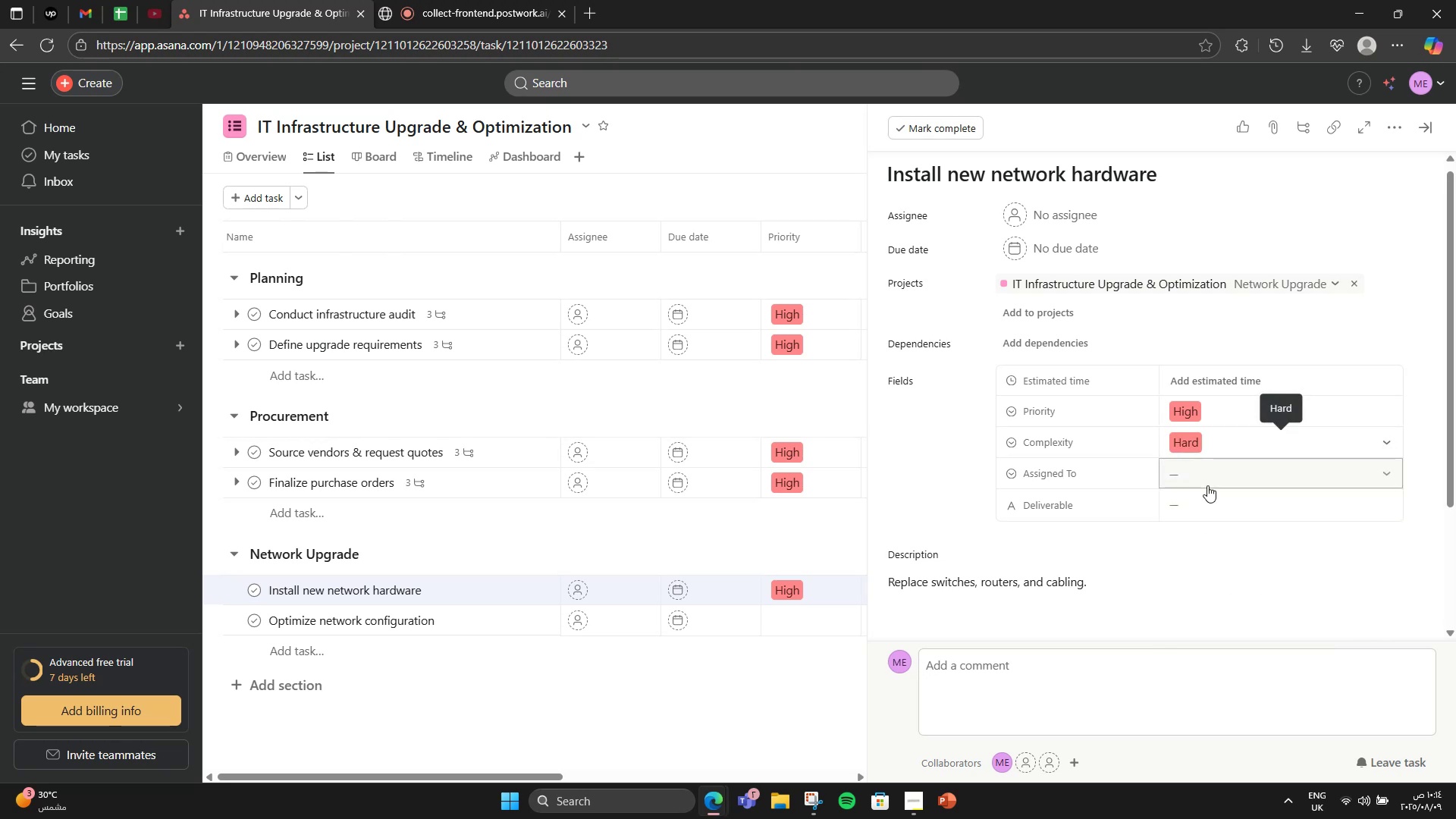 
left_click([1207, 485])
 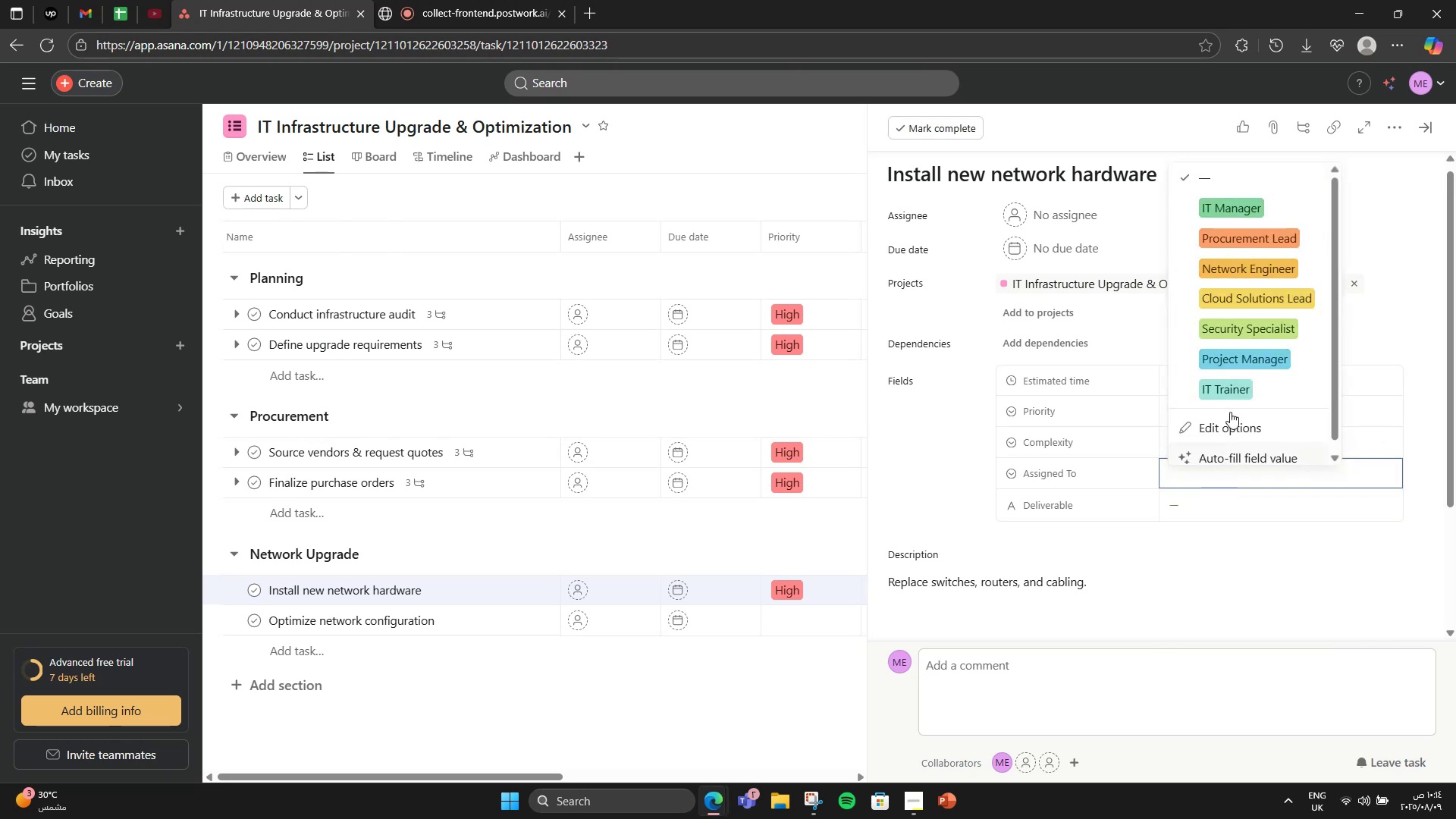 
left_click([1269, 276])
 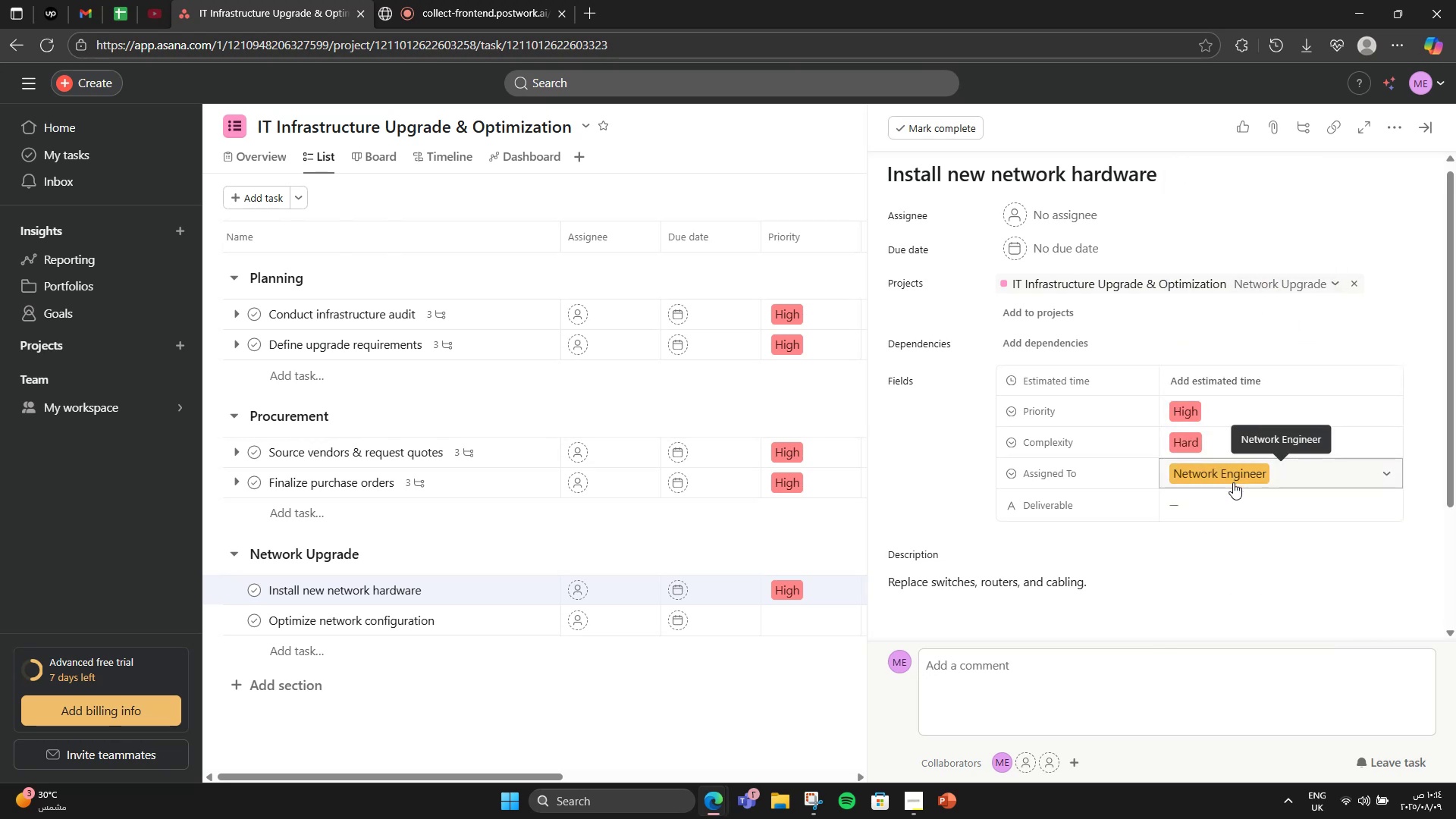 
left_click([1232, 496])
 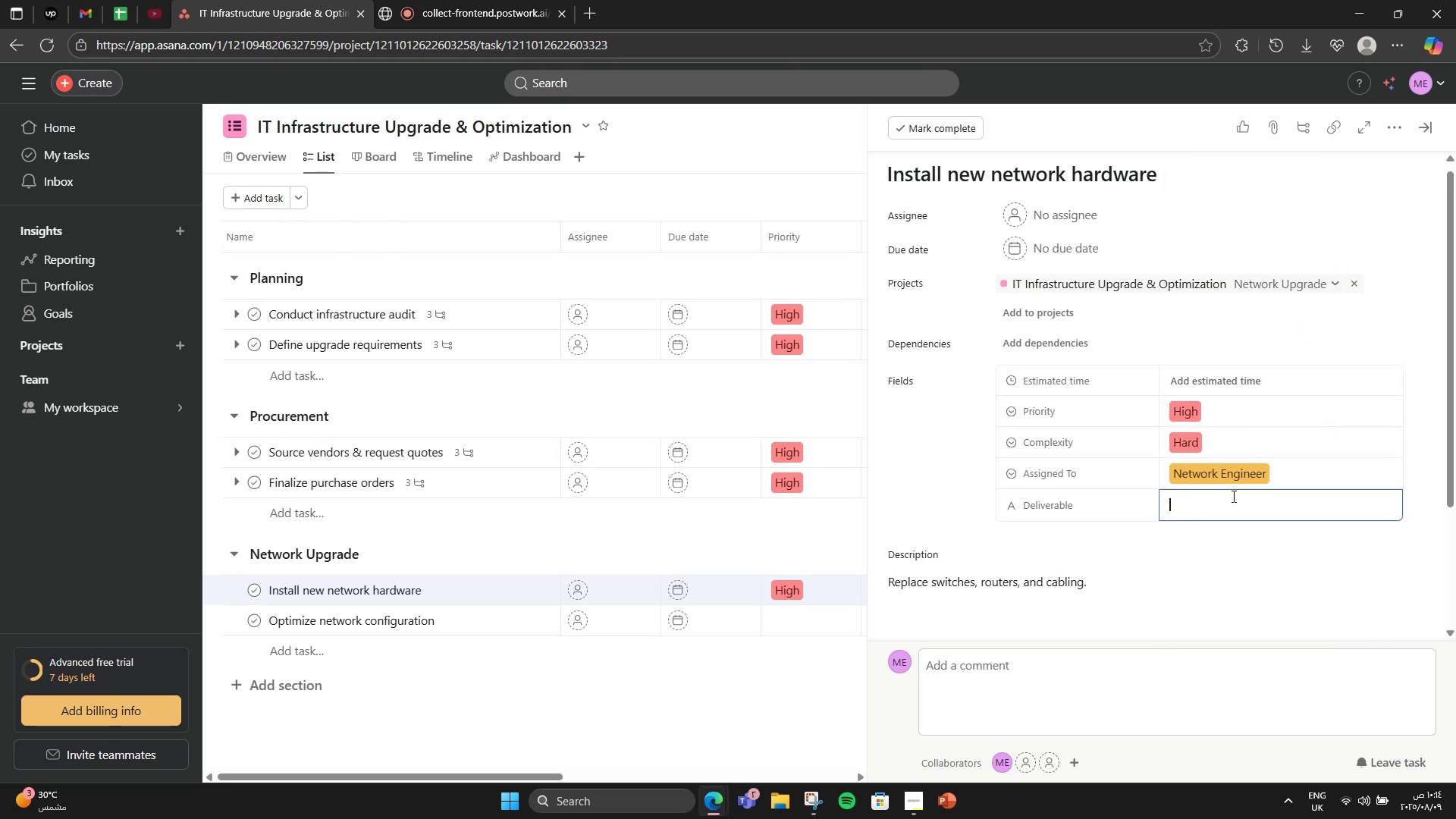 
type(Installed Network Devices)
 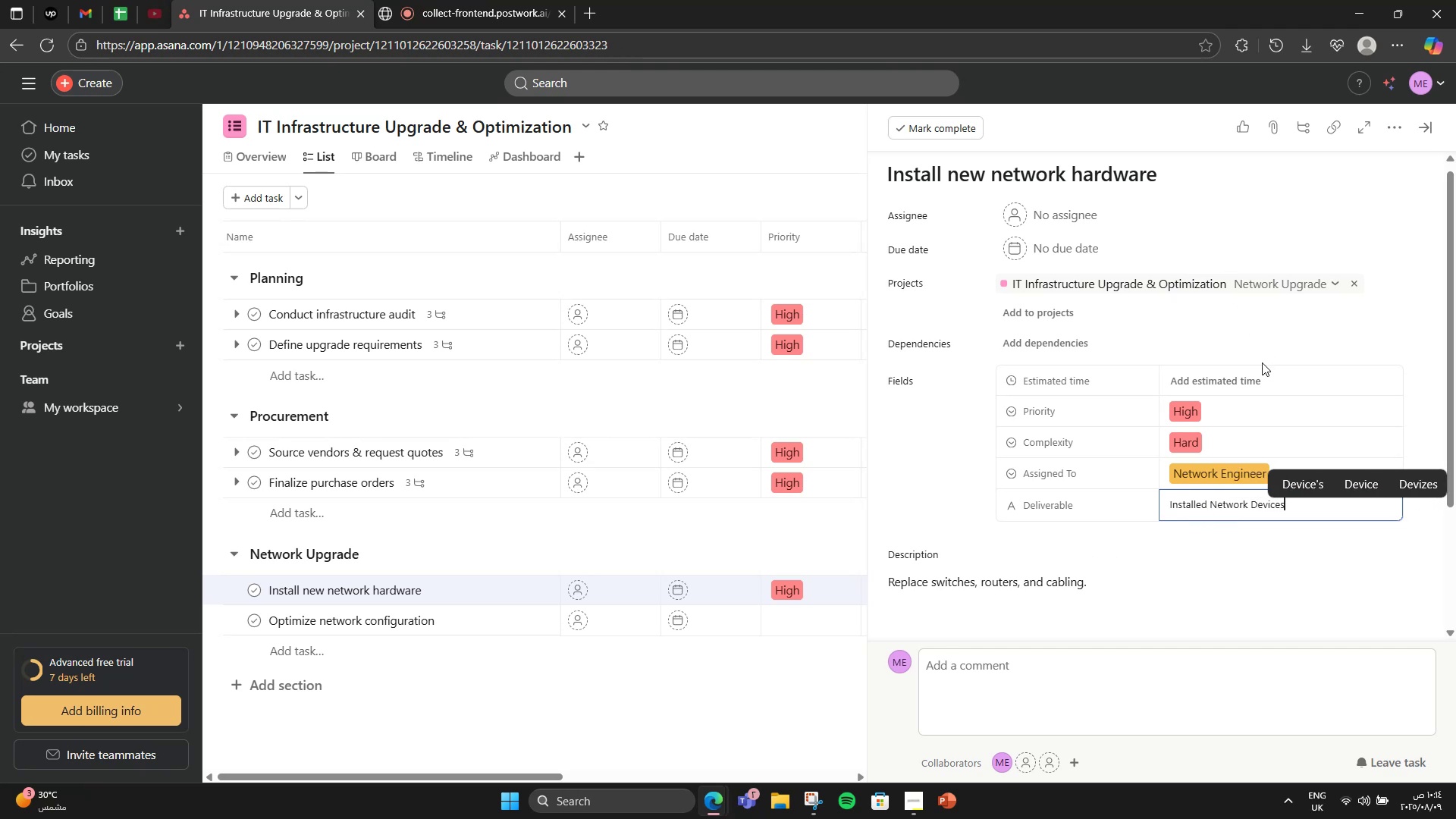 
left_click([1258, 373])
 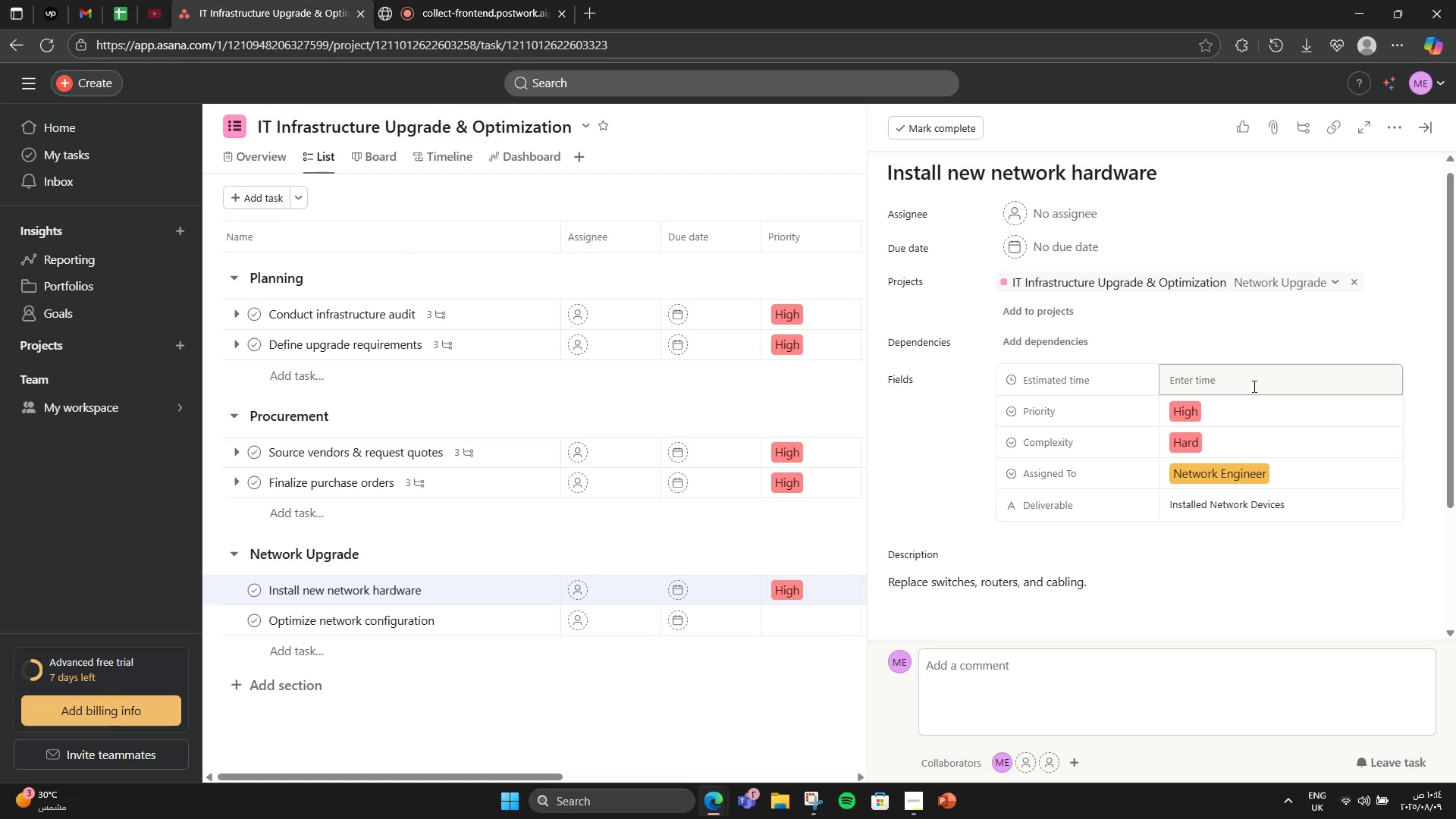 
left_click([1254, 384])
 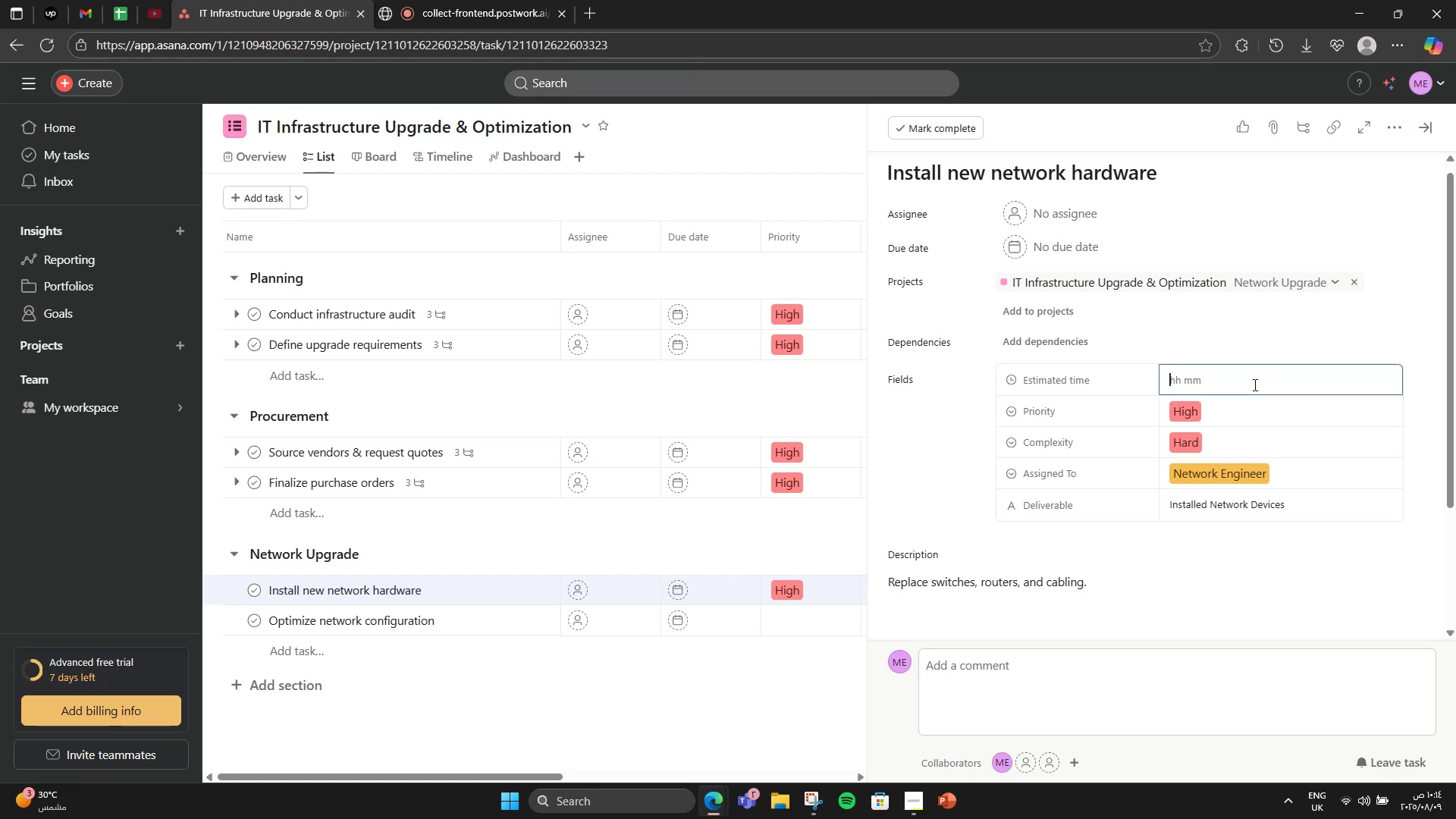 
key(Numpad1)
 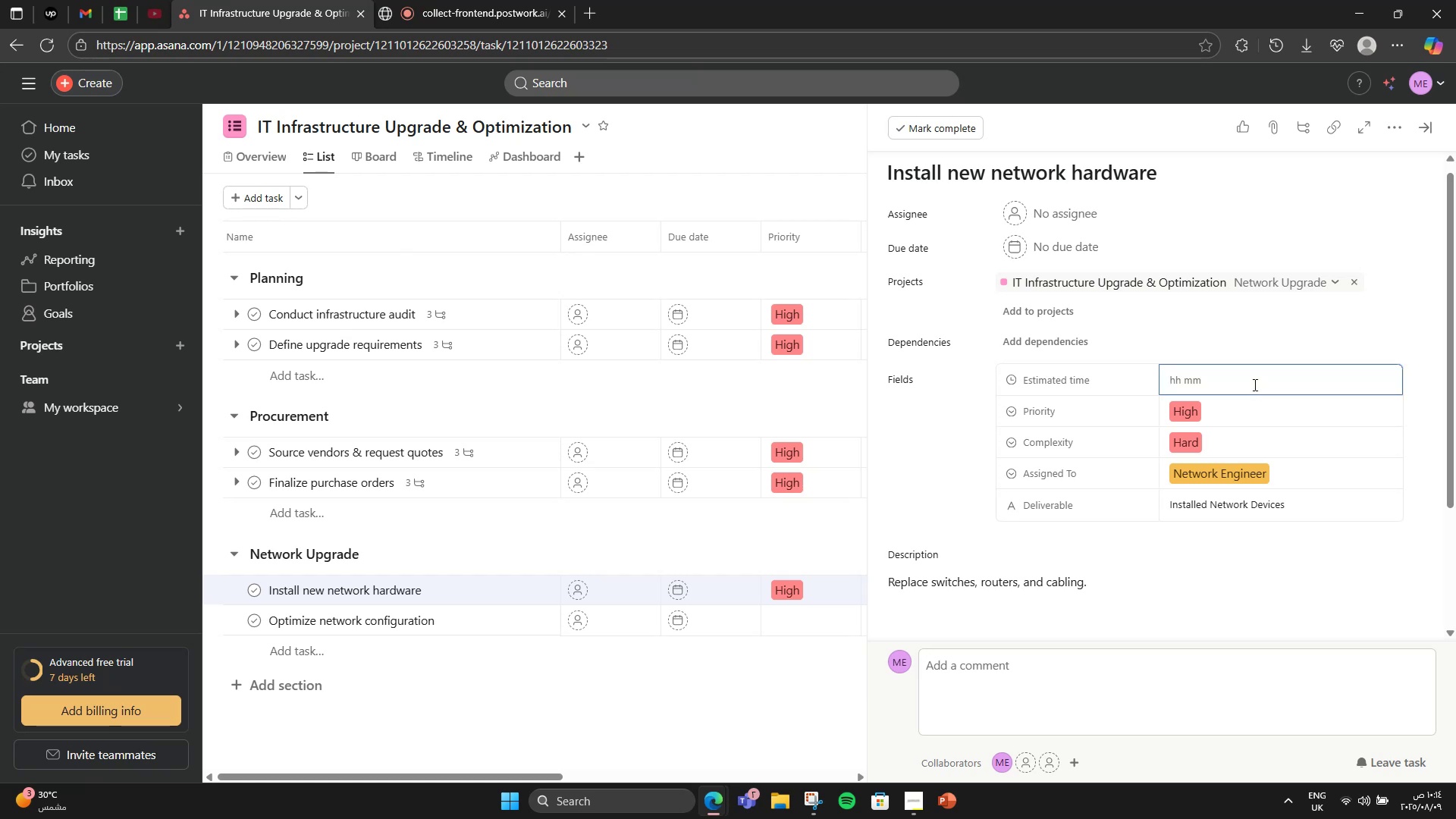 
key(Numpad0)
 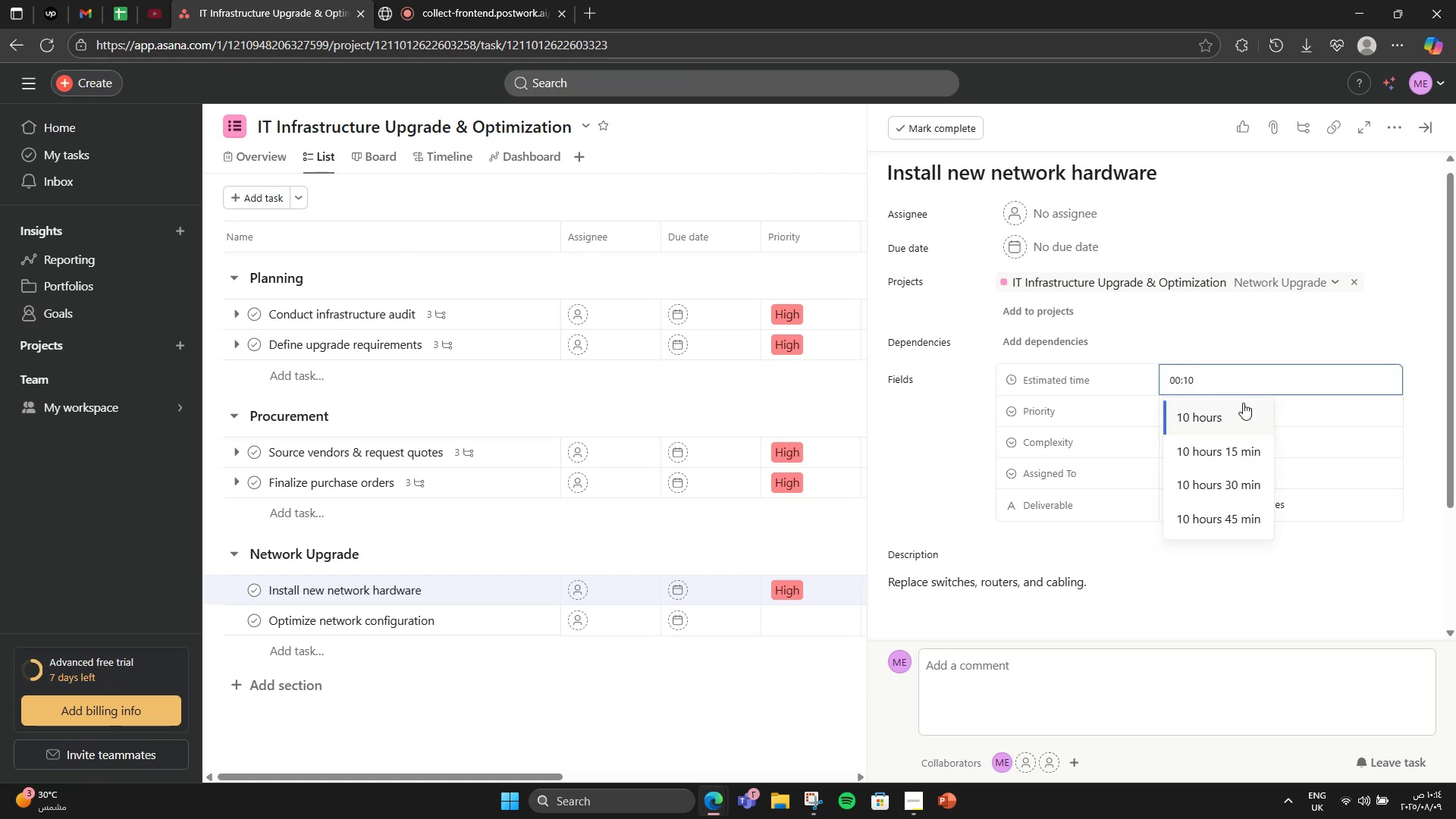 
left_click([1235, 416])
 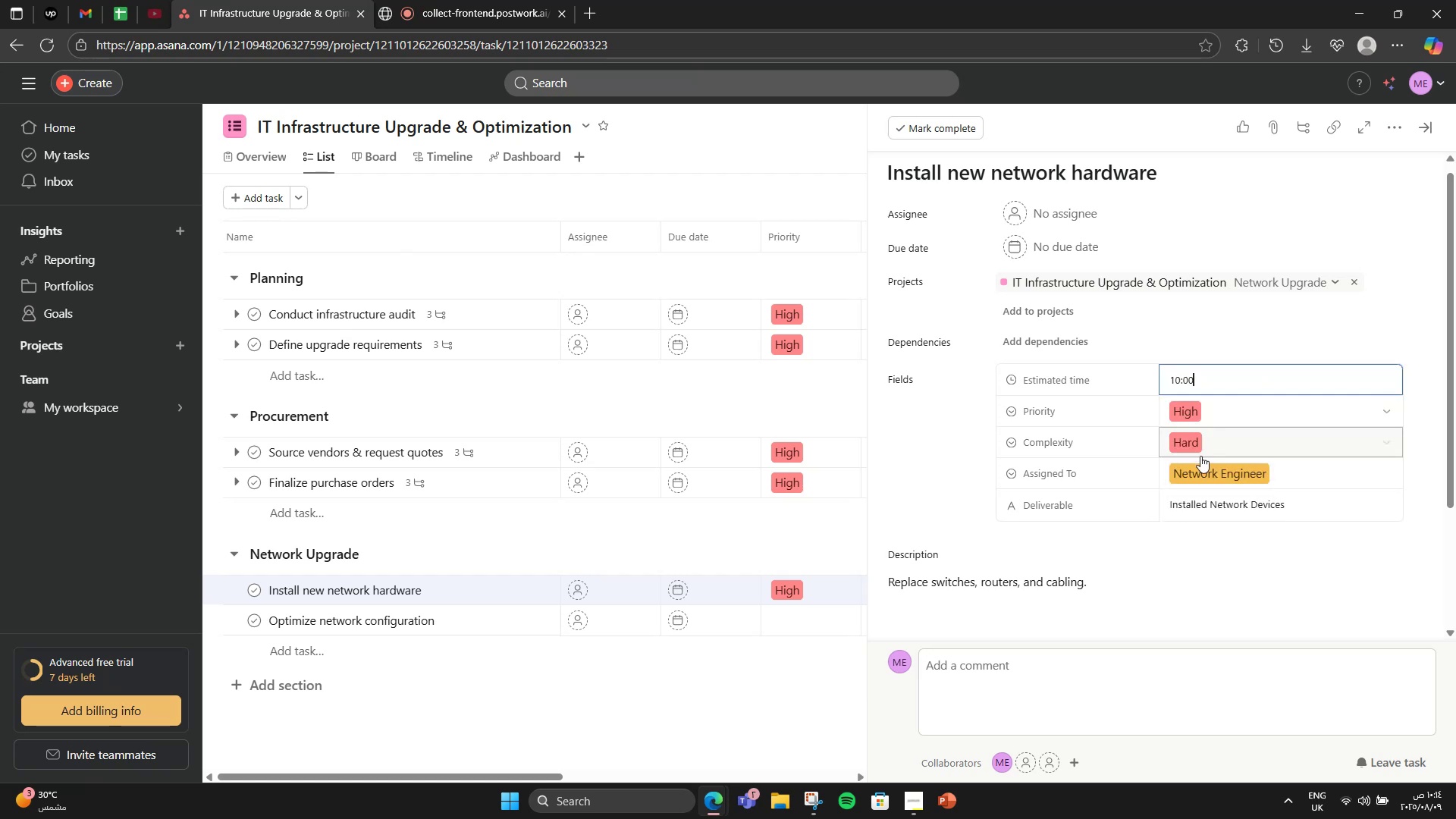 
scroll: coordinate [1188, 474], scroll_direction: down, amount: 2.0
 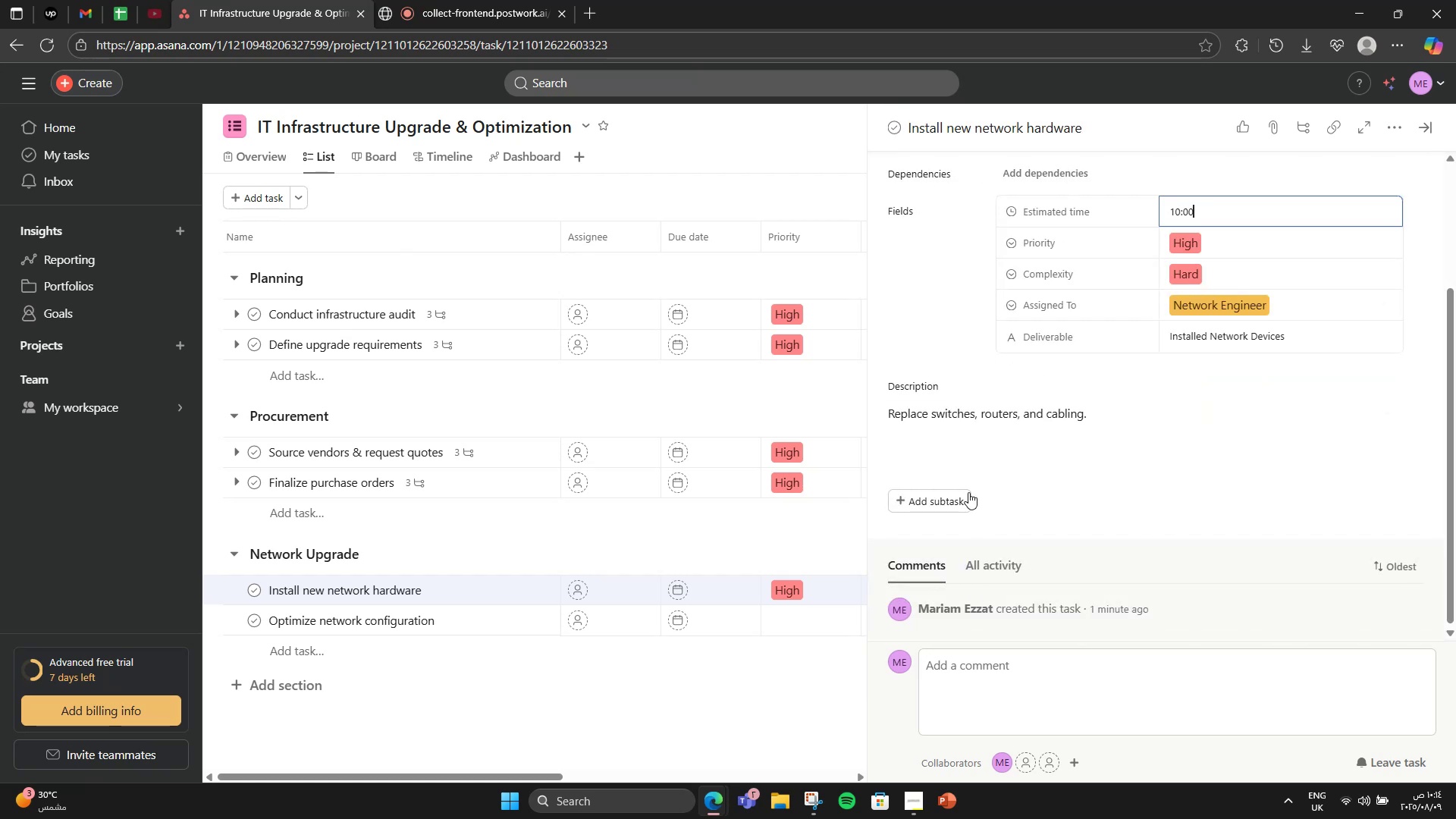 
left_click([963, 497])
 